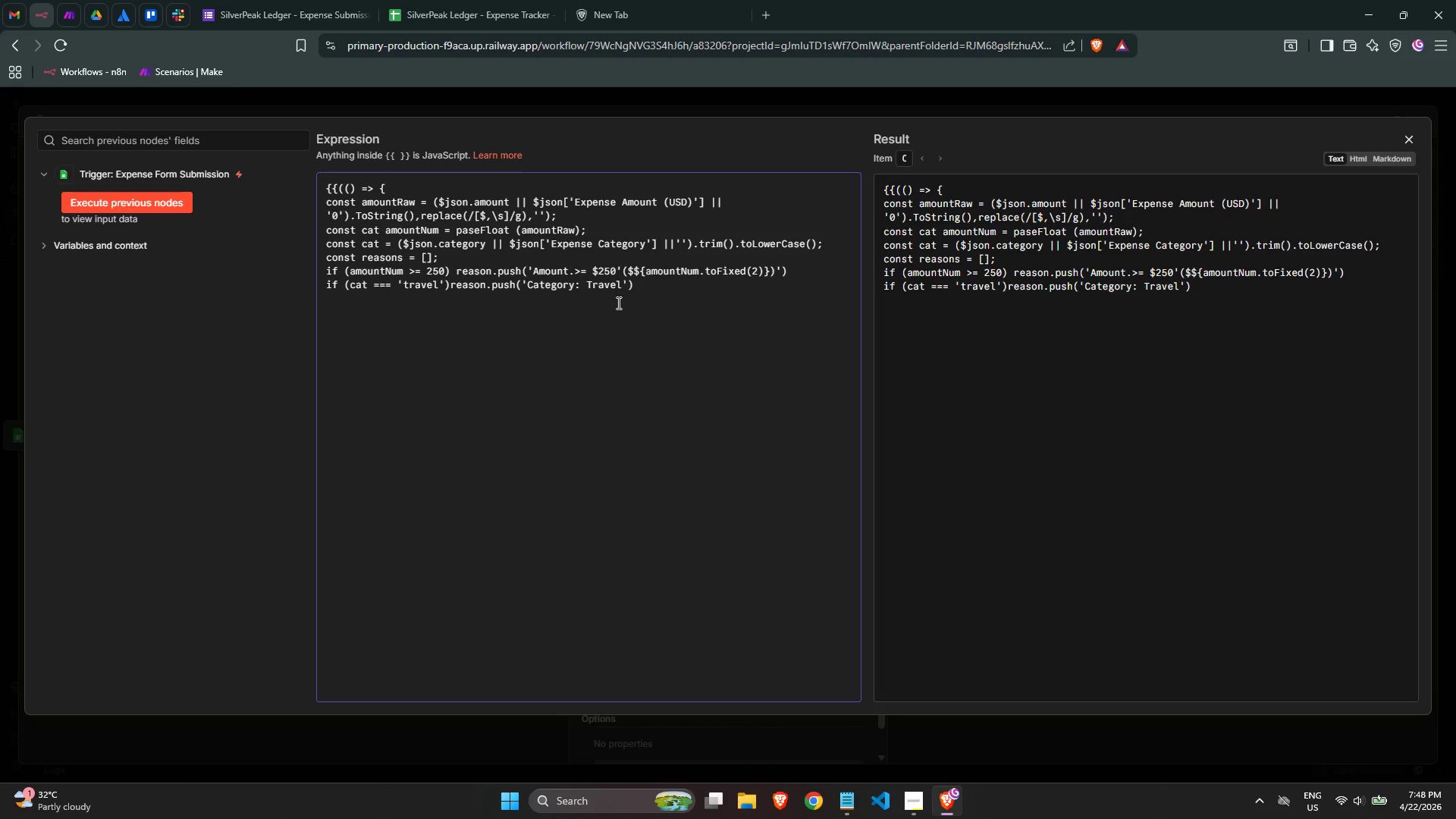 
wait(5.42)
 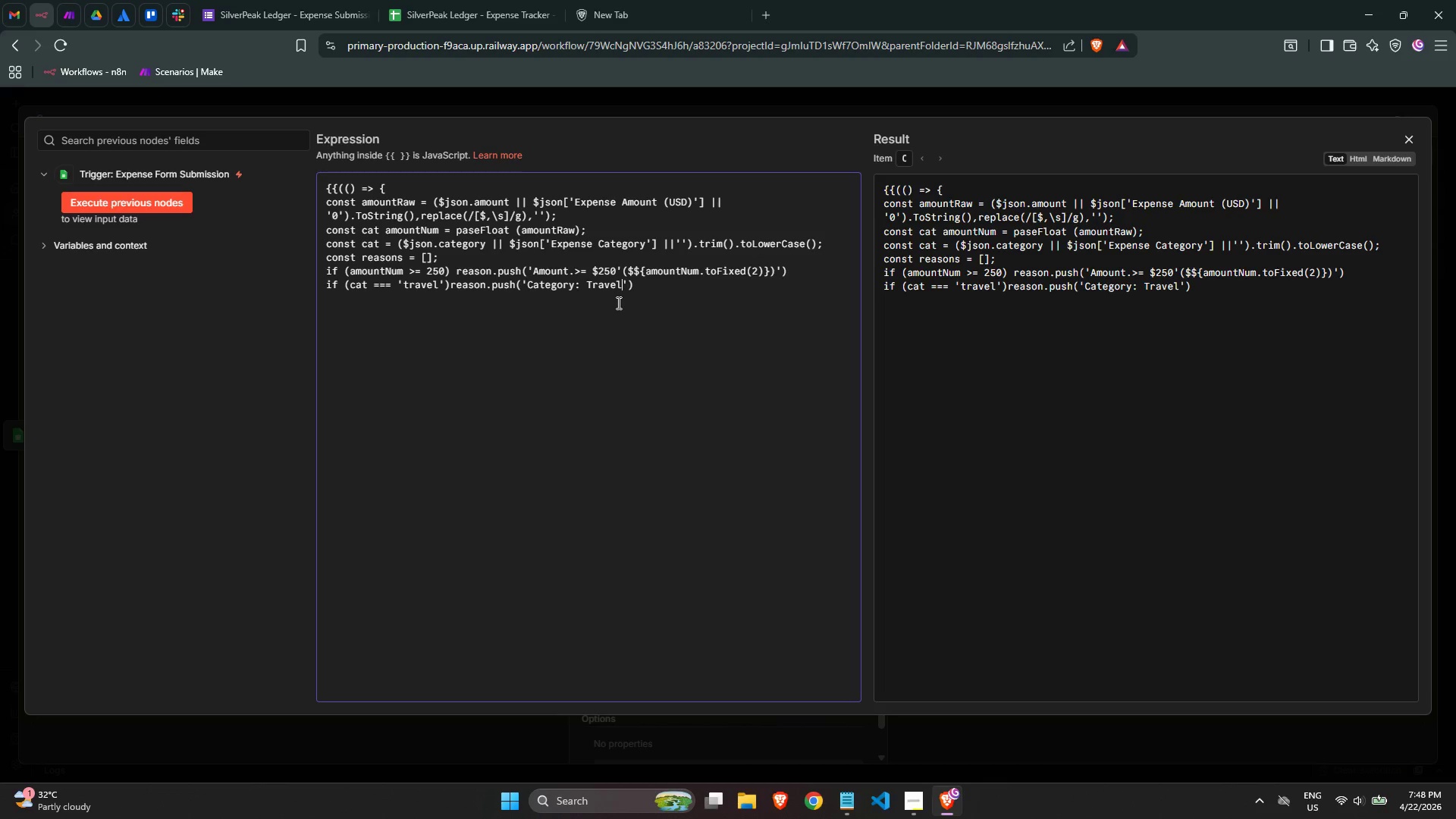 
key(Space)
 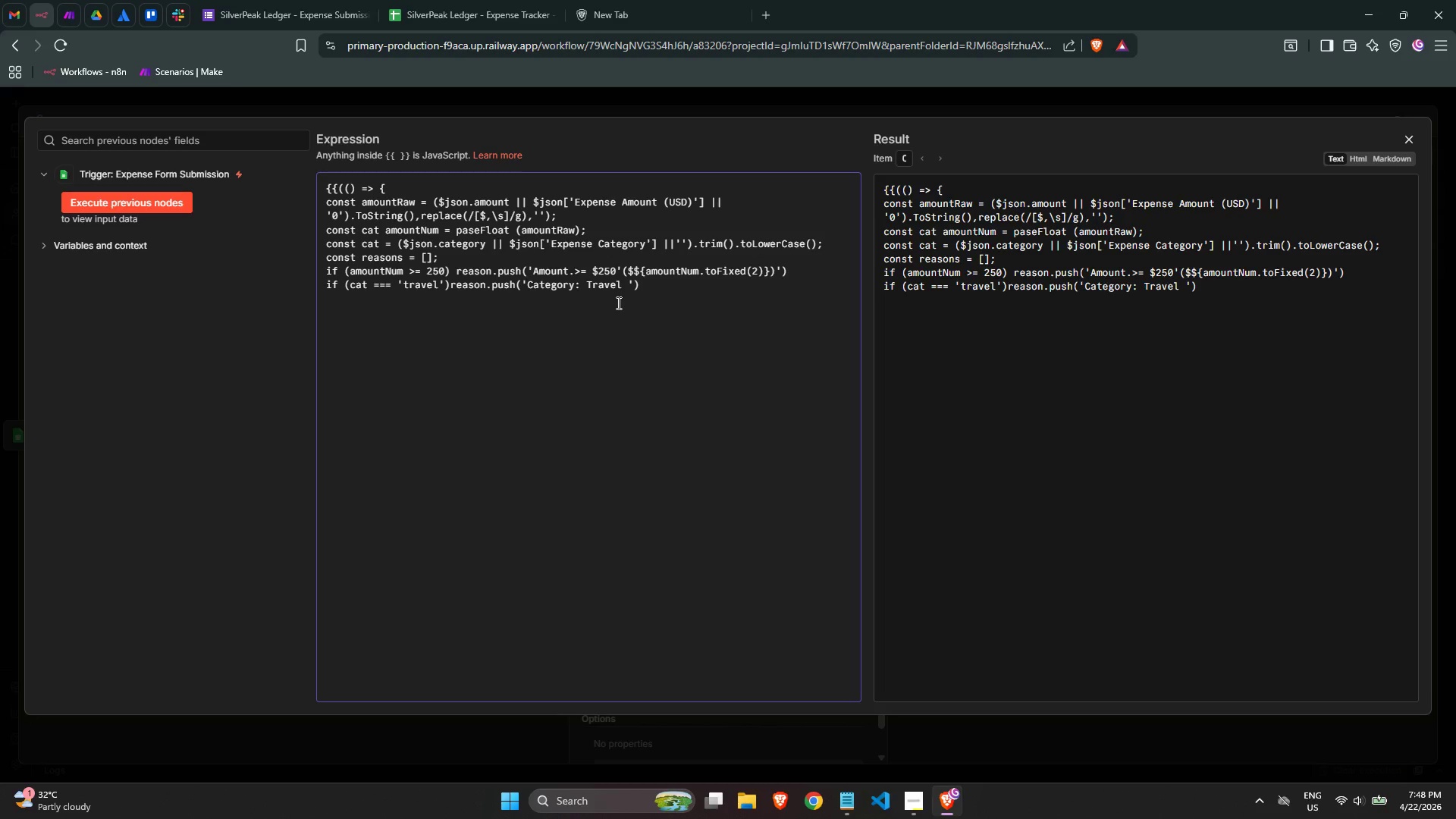 
key(Shift+9)
 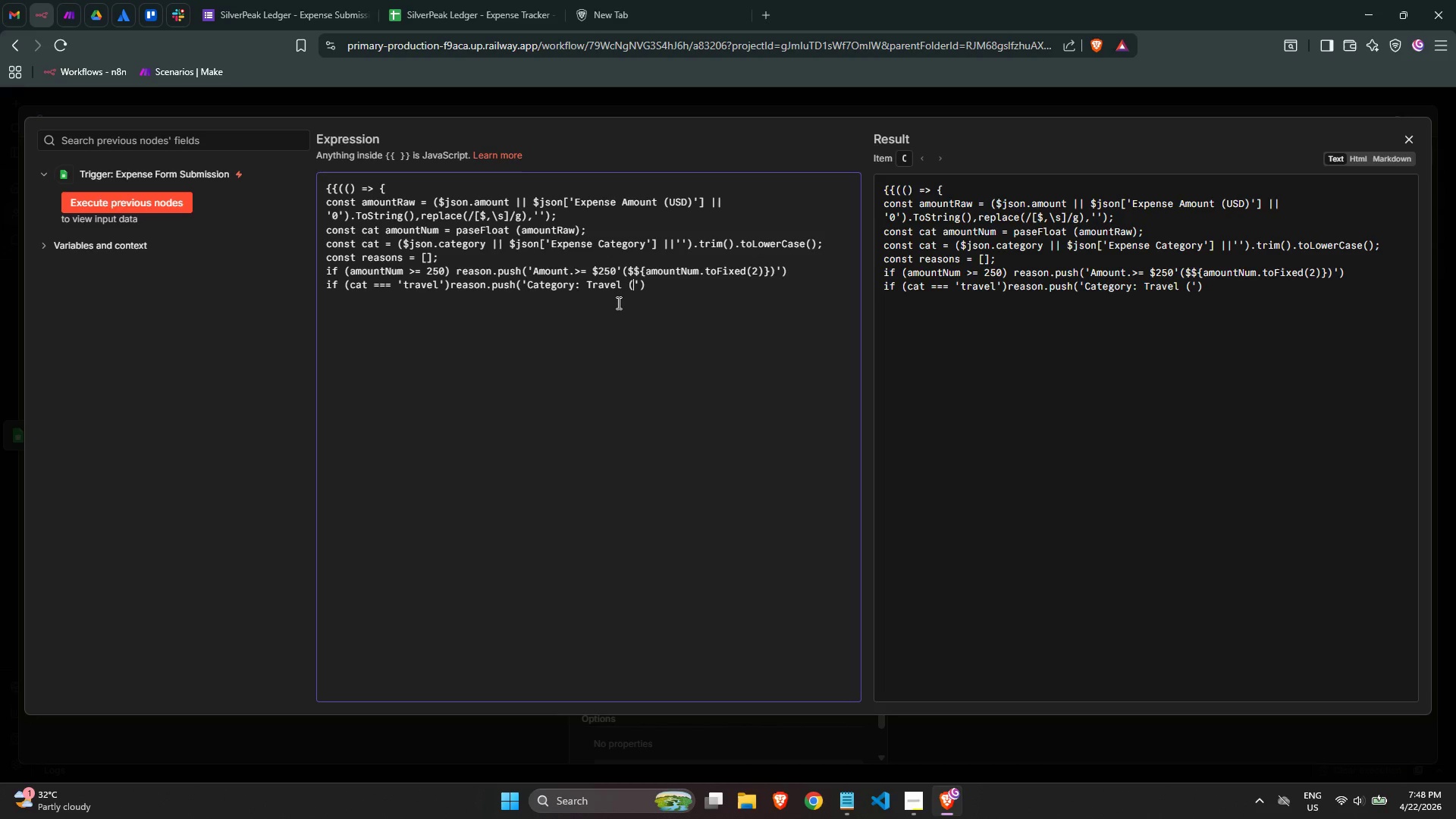 
type(always reviewed)
 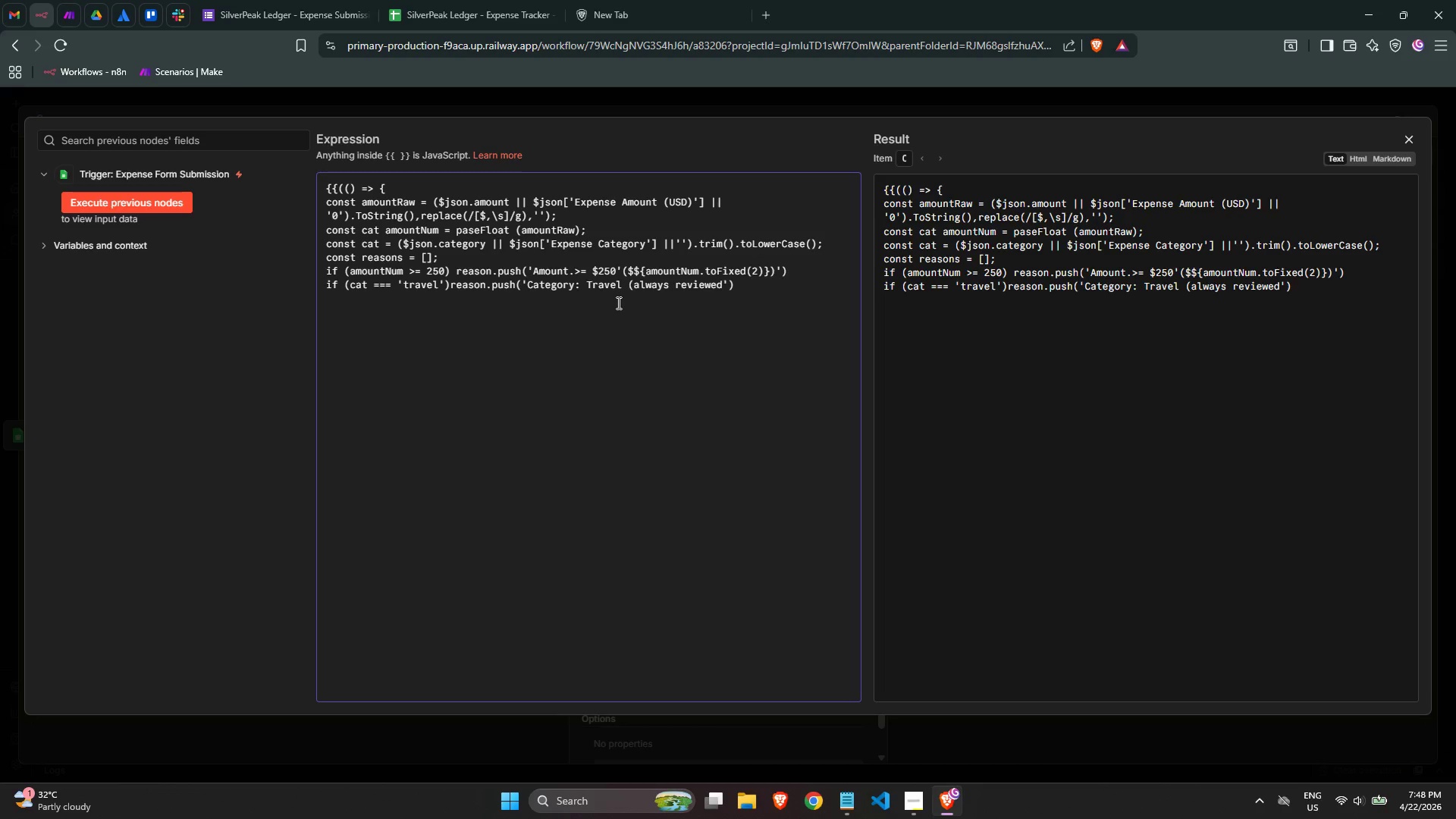 
wait(7.11)
 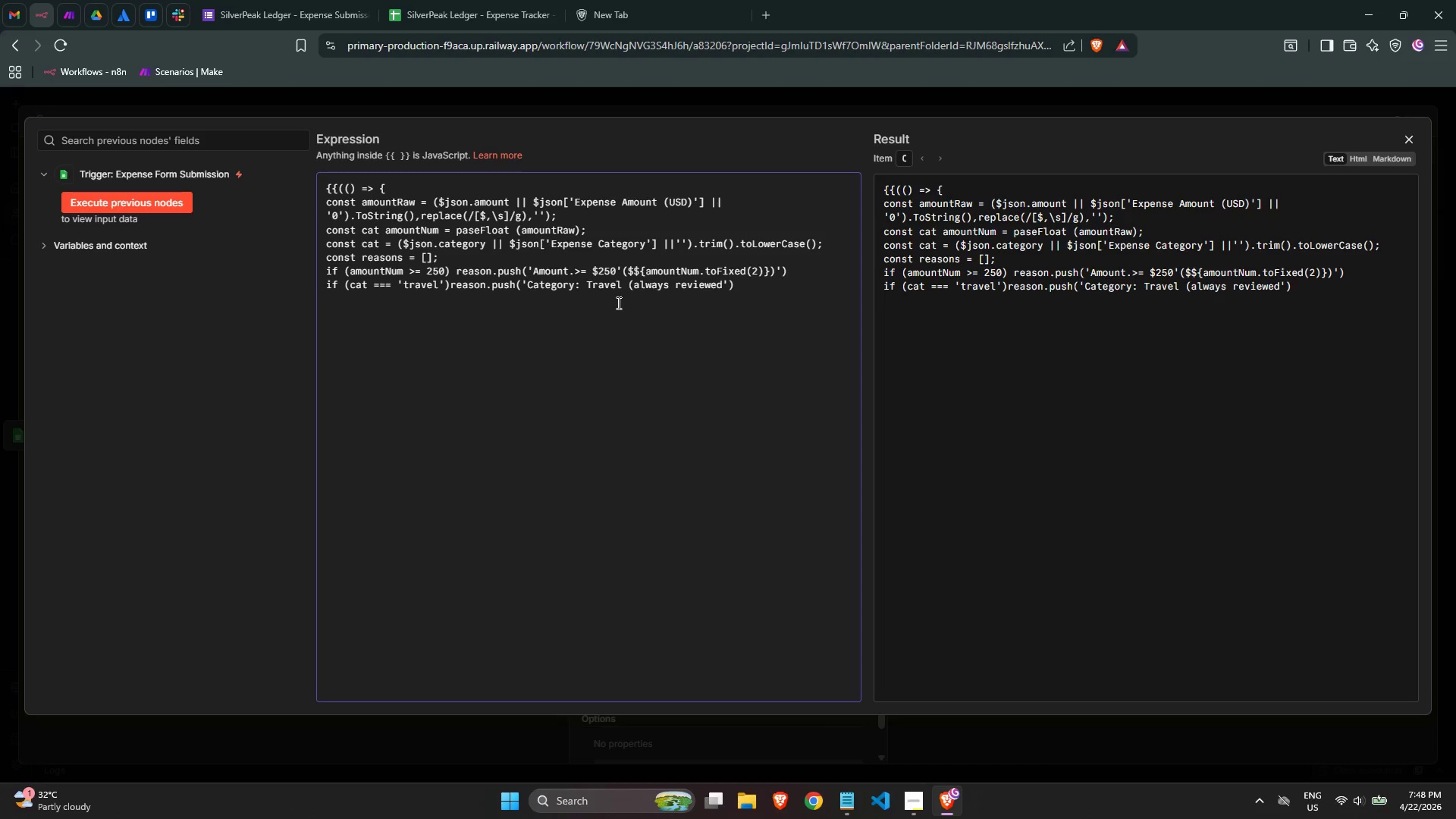 
key(Shift+0)
 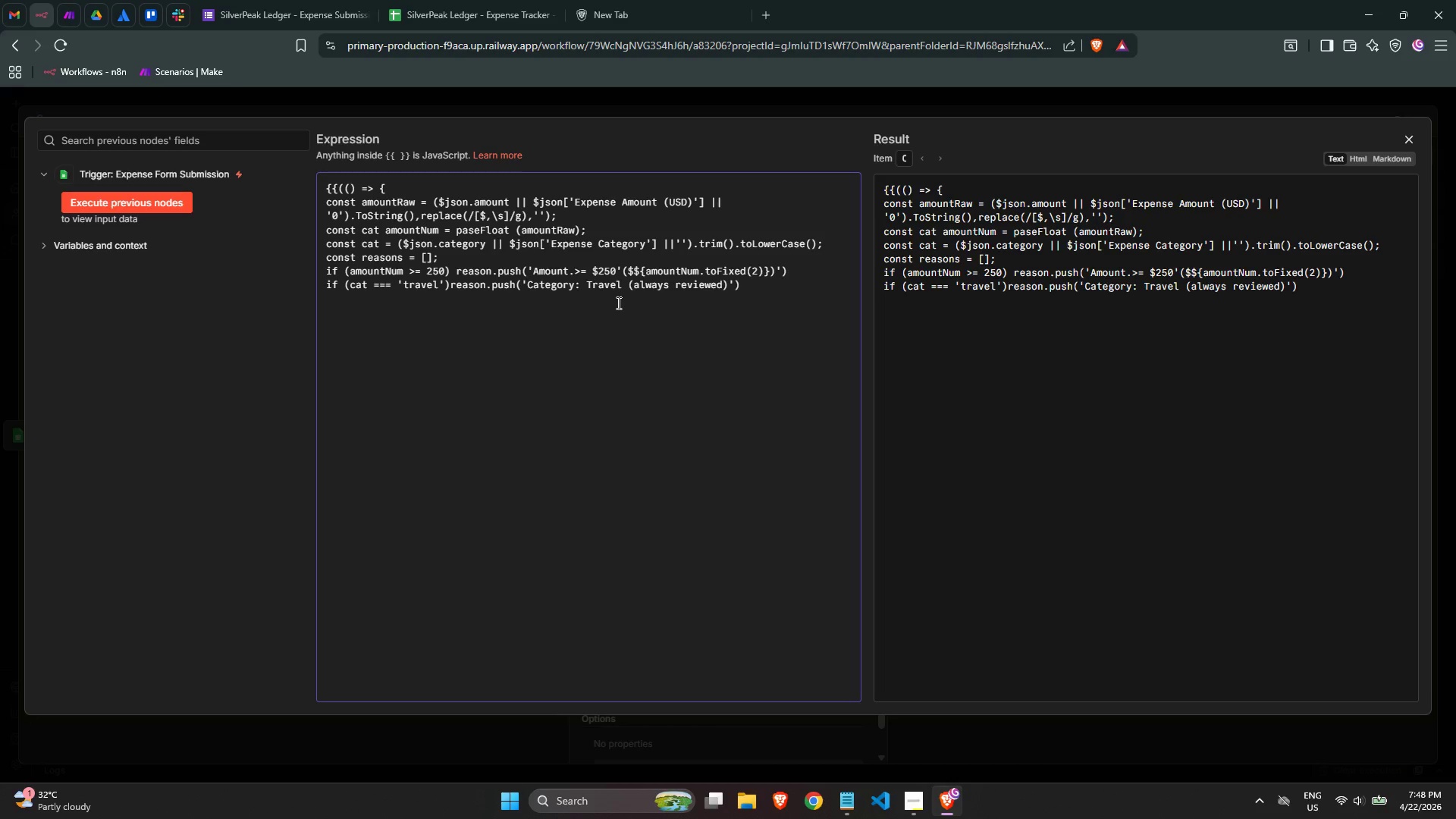 
key(ArrowRight)
 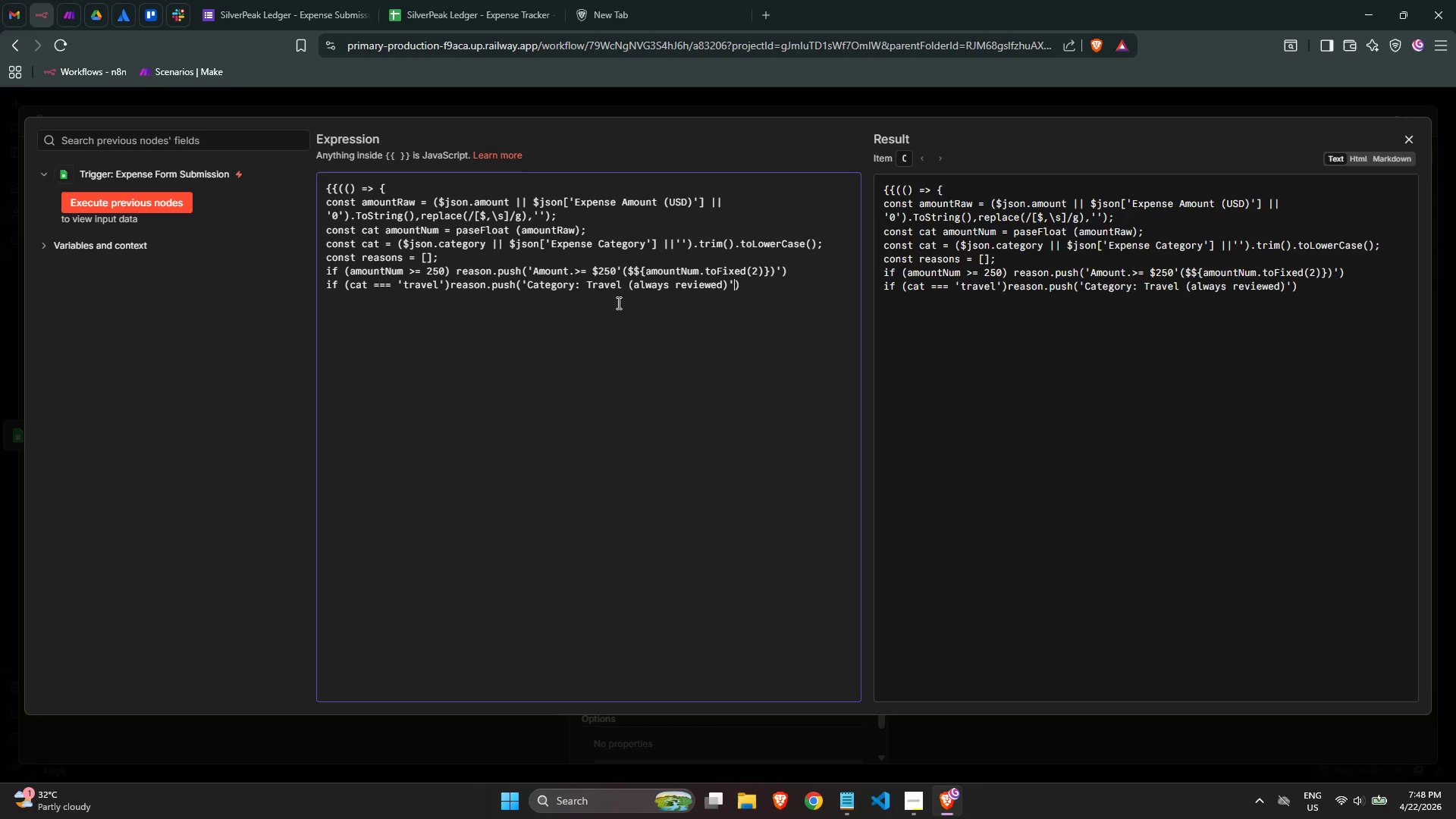 
key(ArrowRight)
 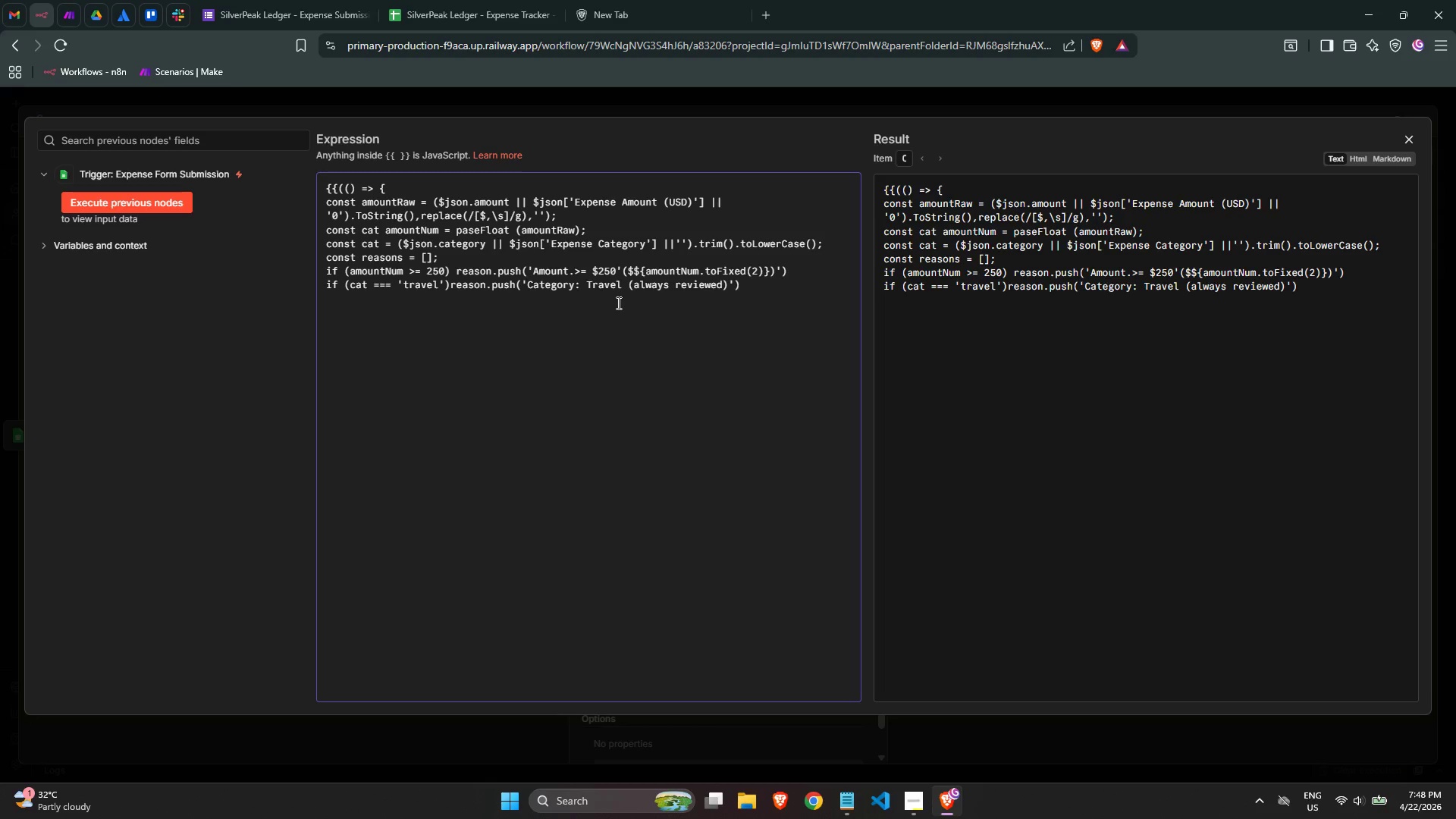 
key(Shift+ShiftRight)
 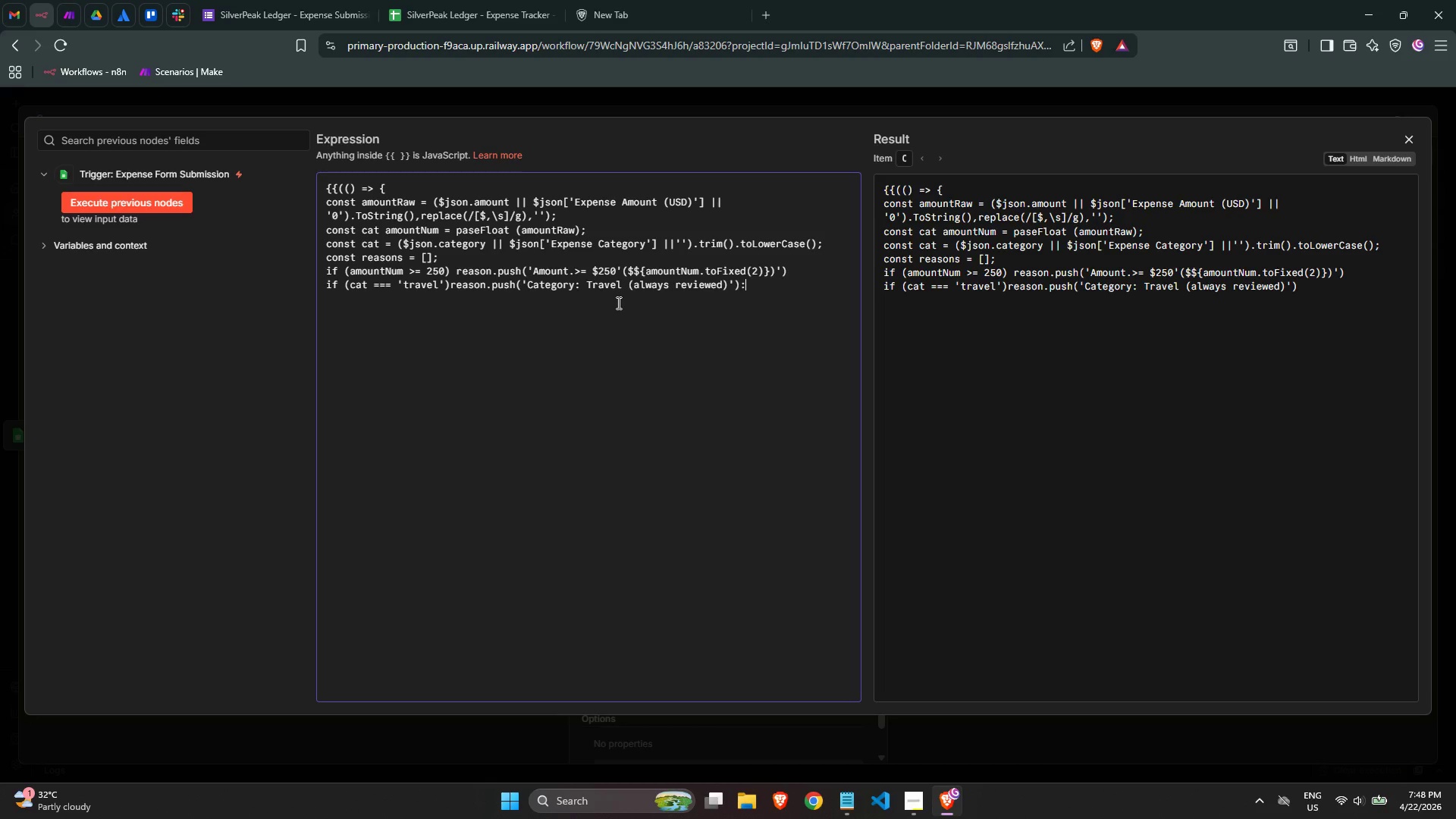 
key(Shift+Semicolon)
 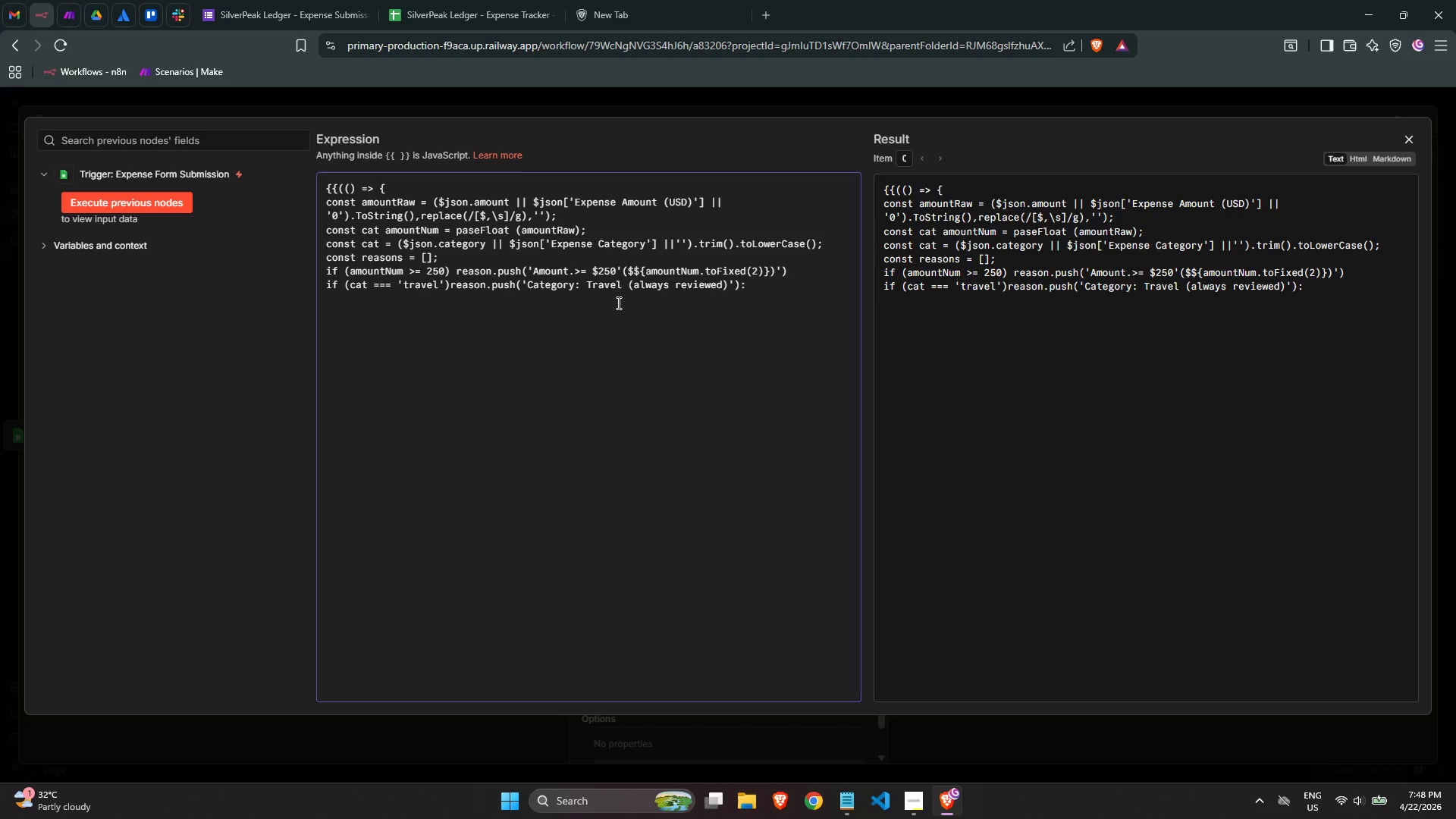 
key(Backspace)
 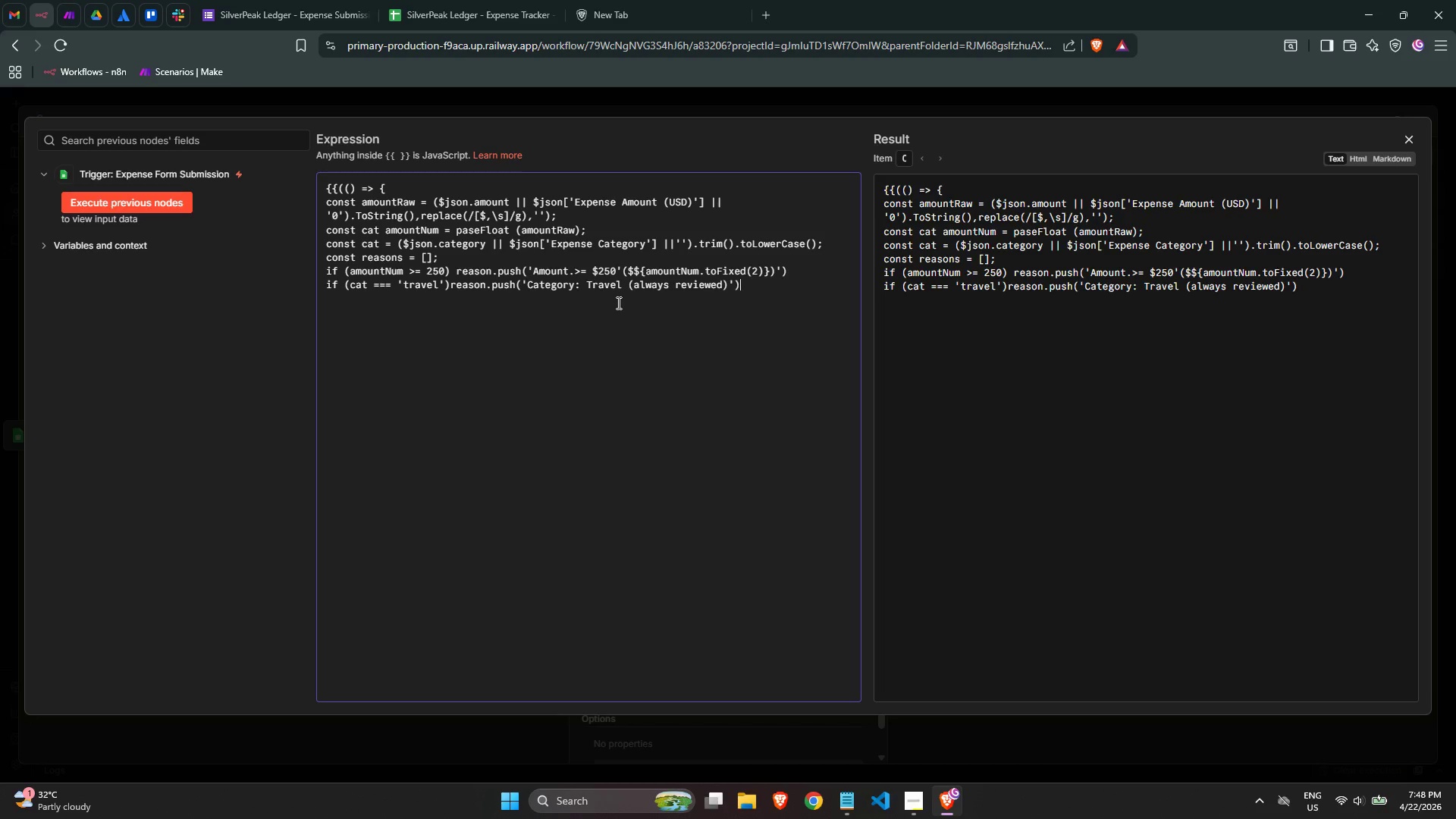 
key(Semicolon)
 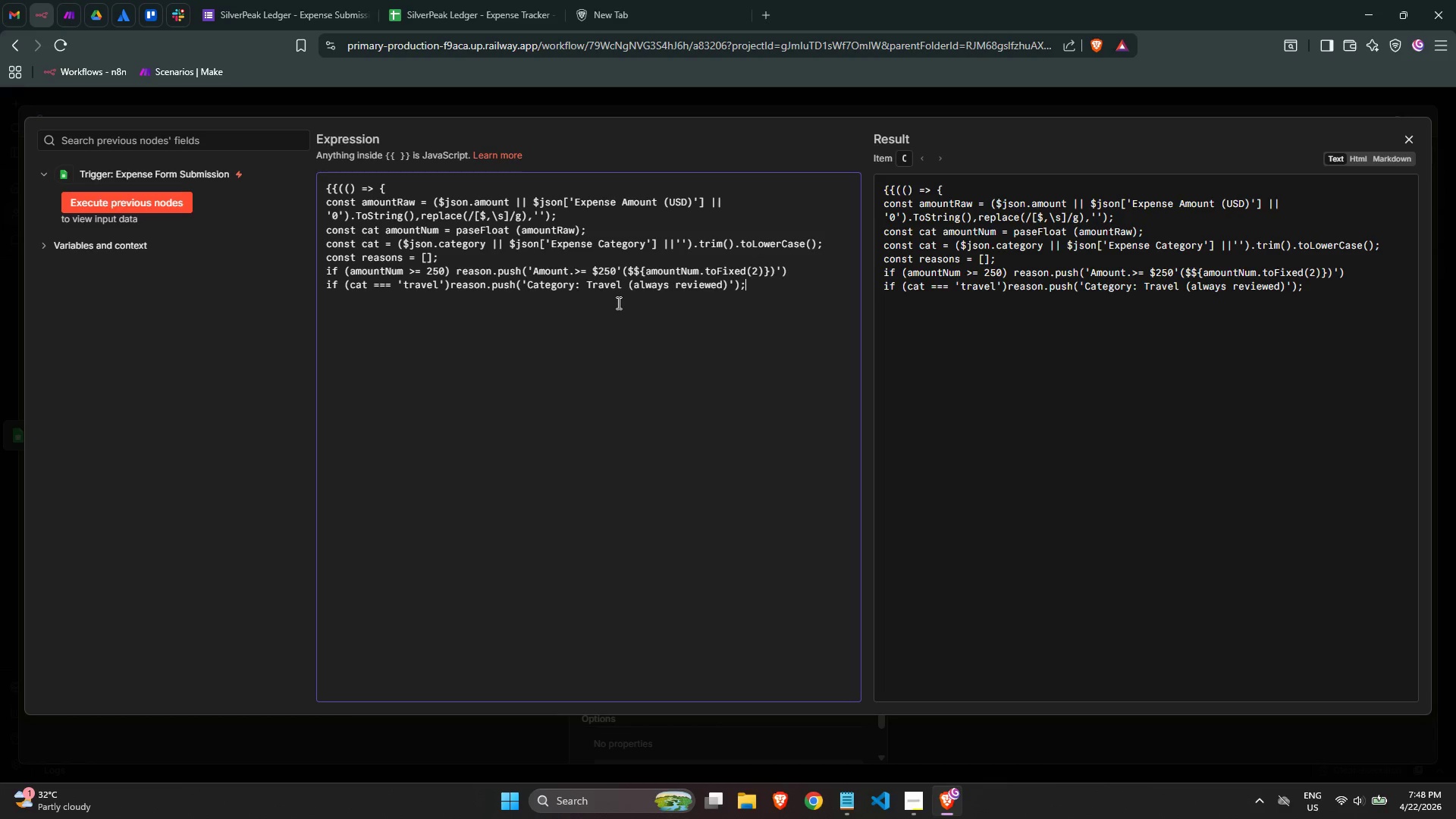 
key(Enter)
 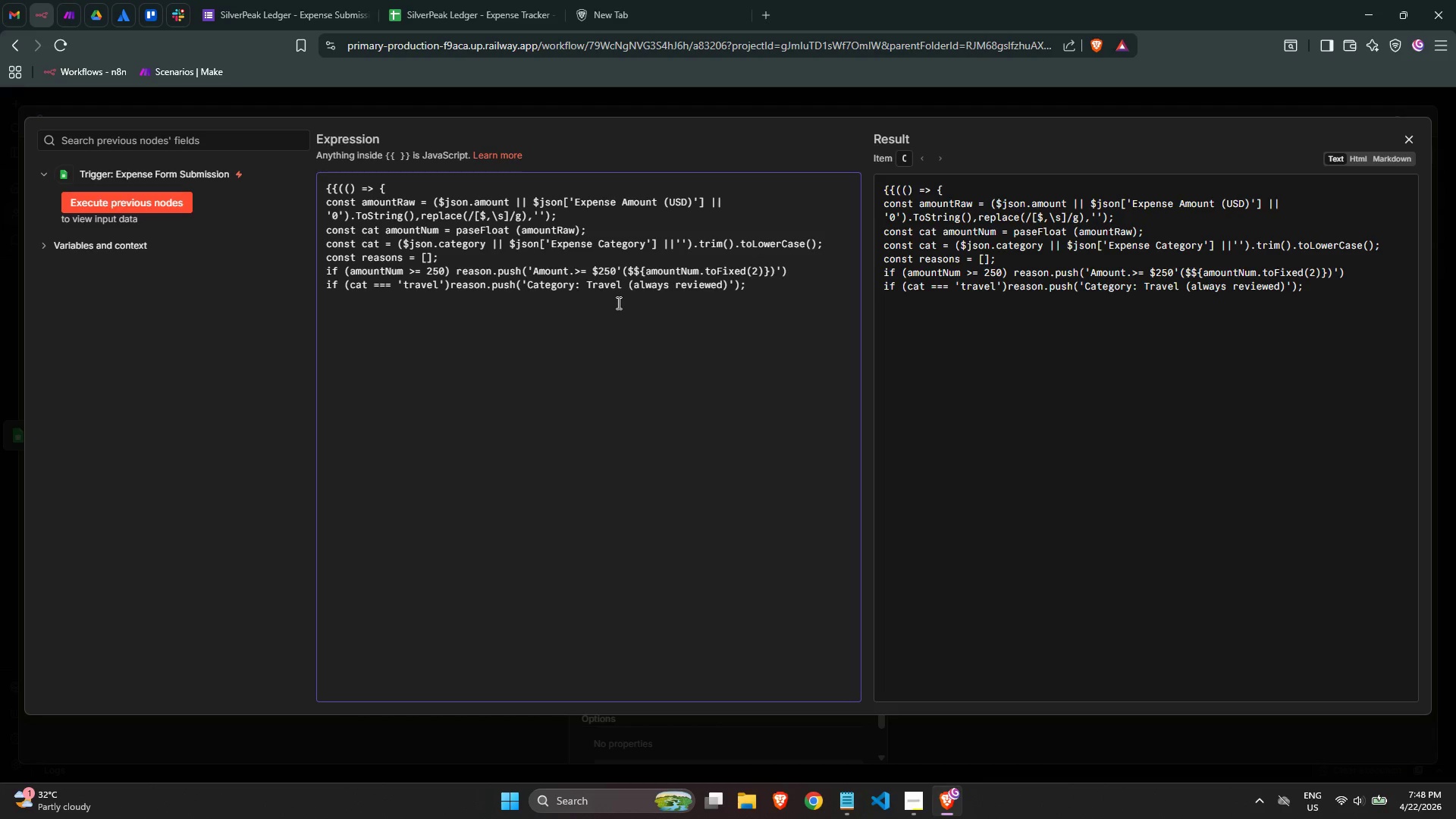 
wait(9.99)
 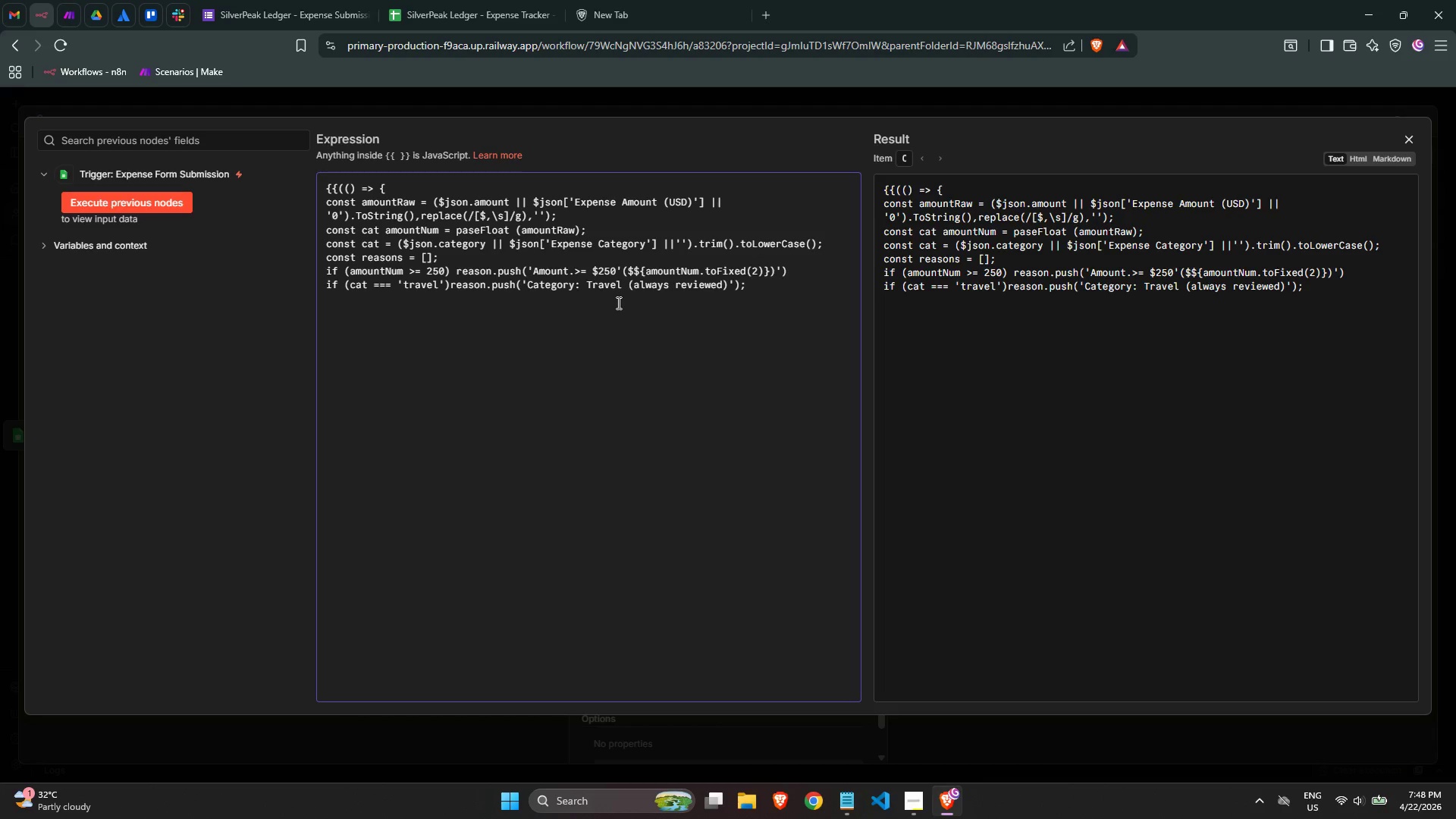 
type(if (cat)
 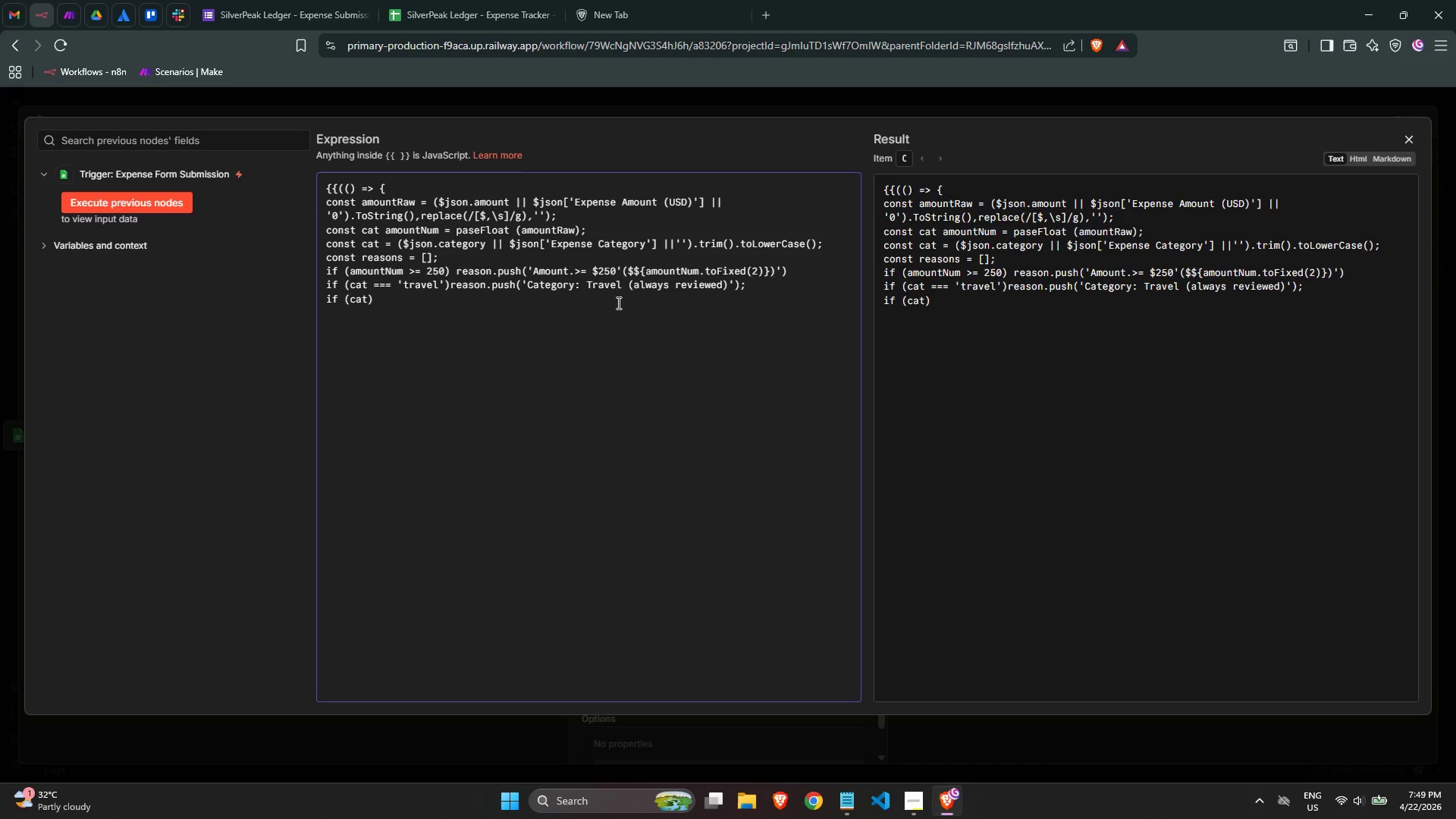 
key(Space)
 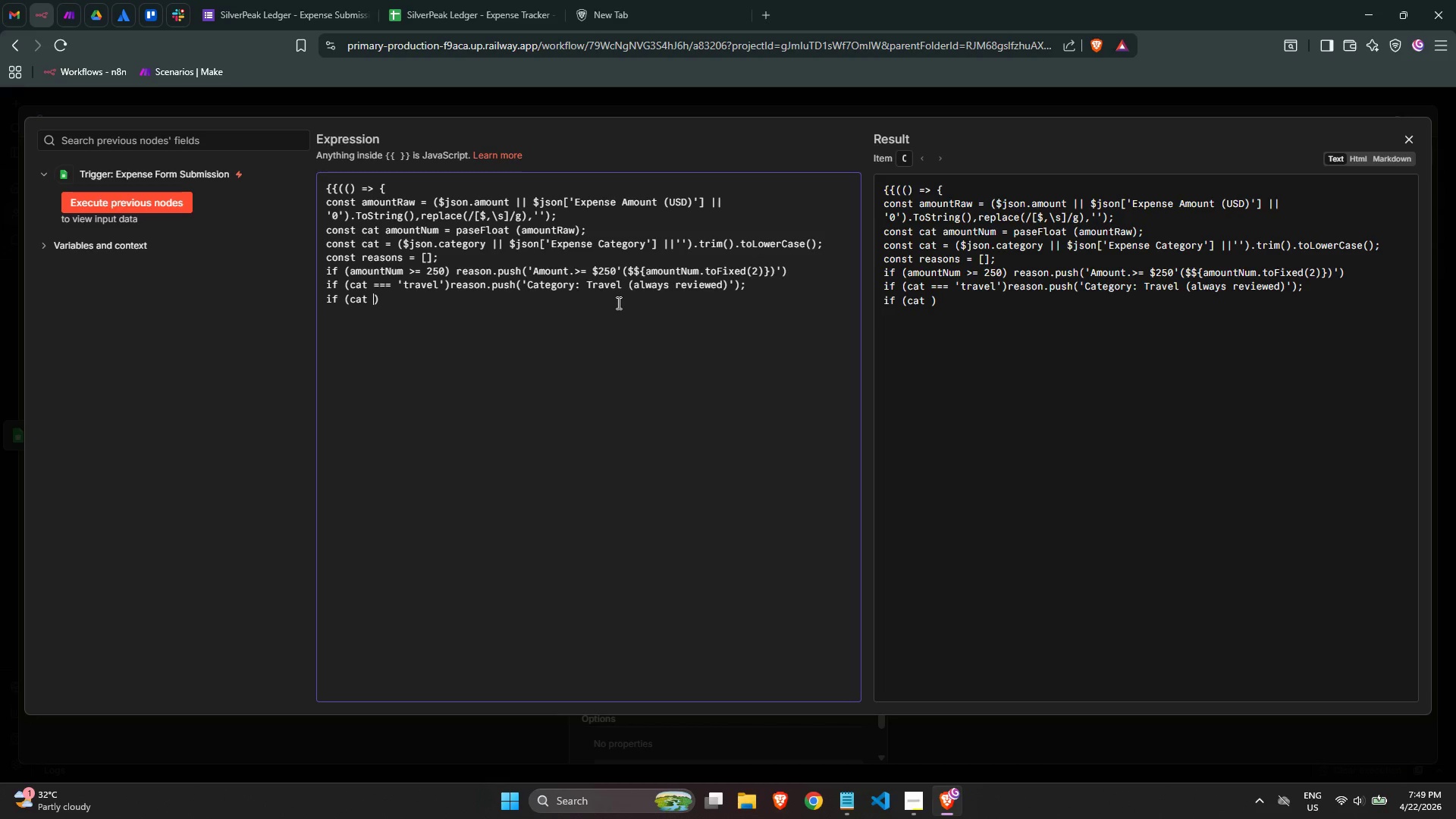 
key(Equal)
 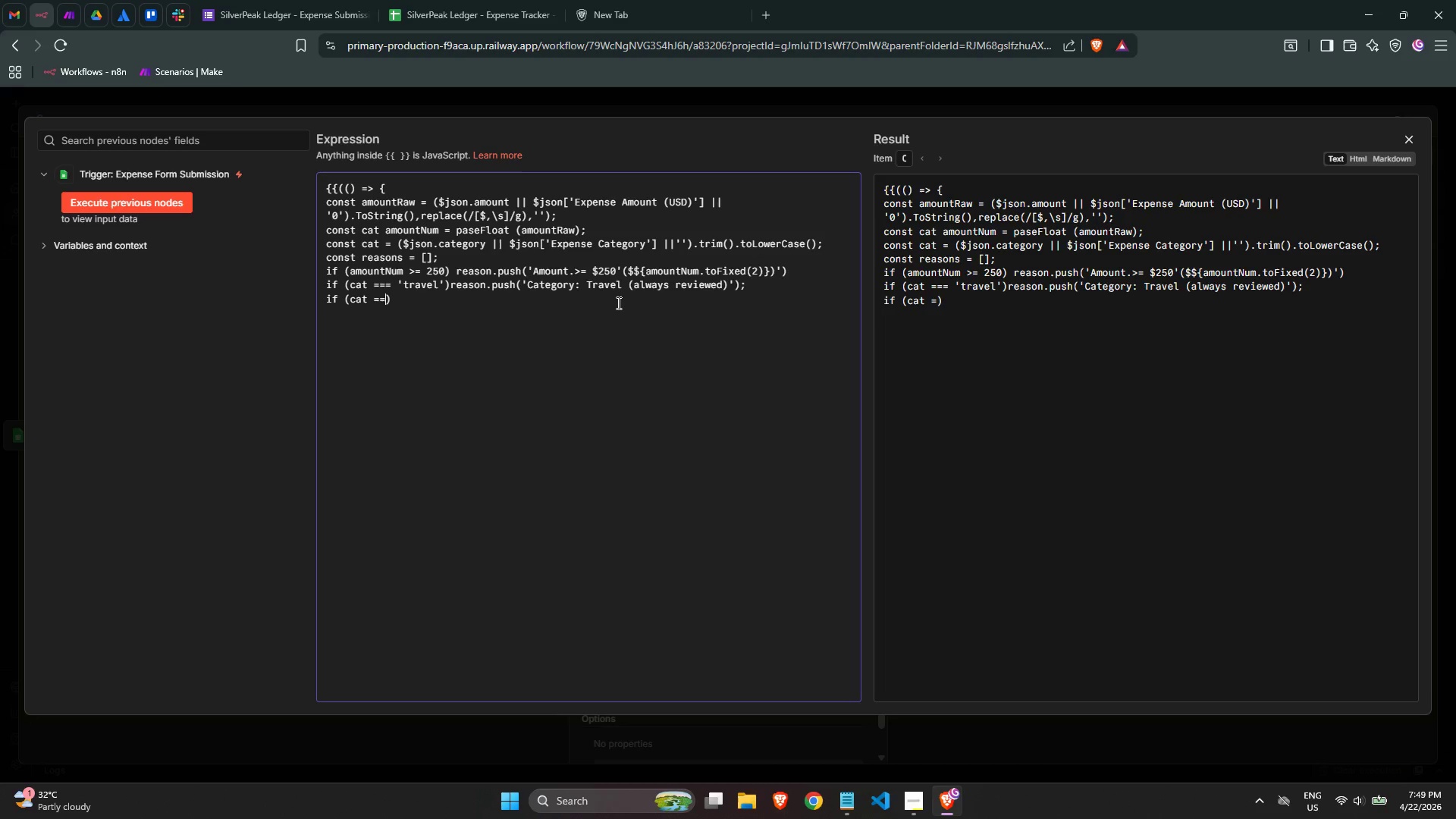 
key(Equal)
 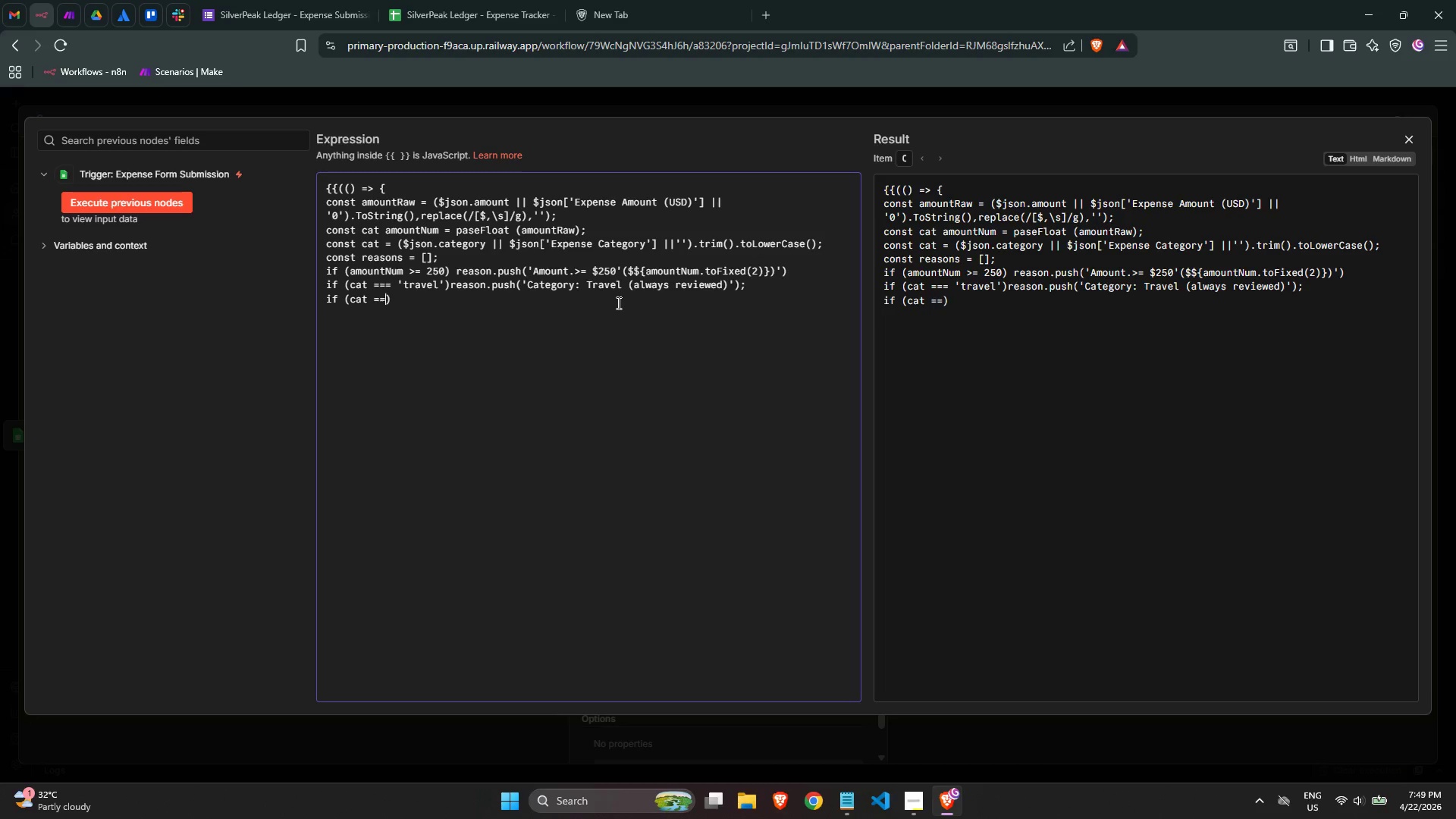 
key(Equal)
 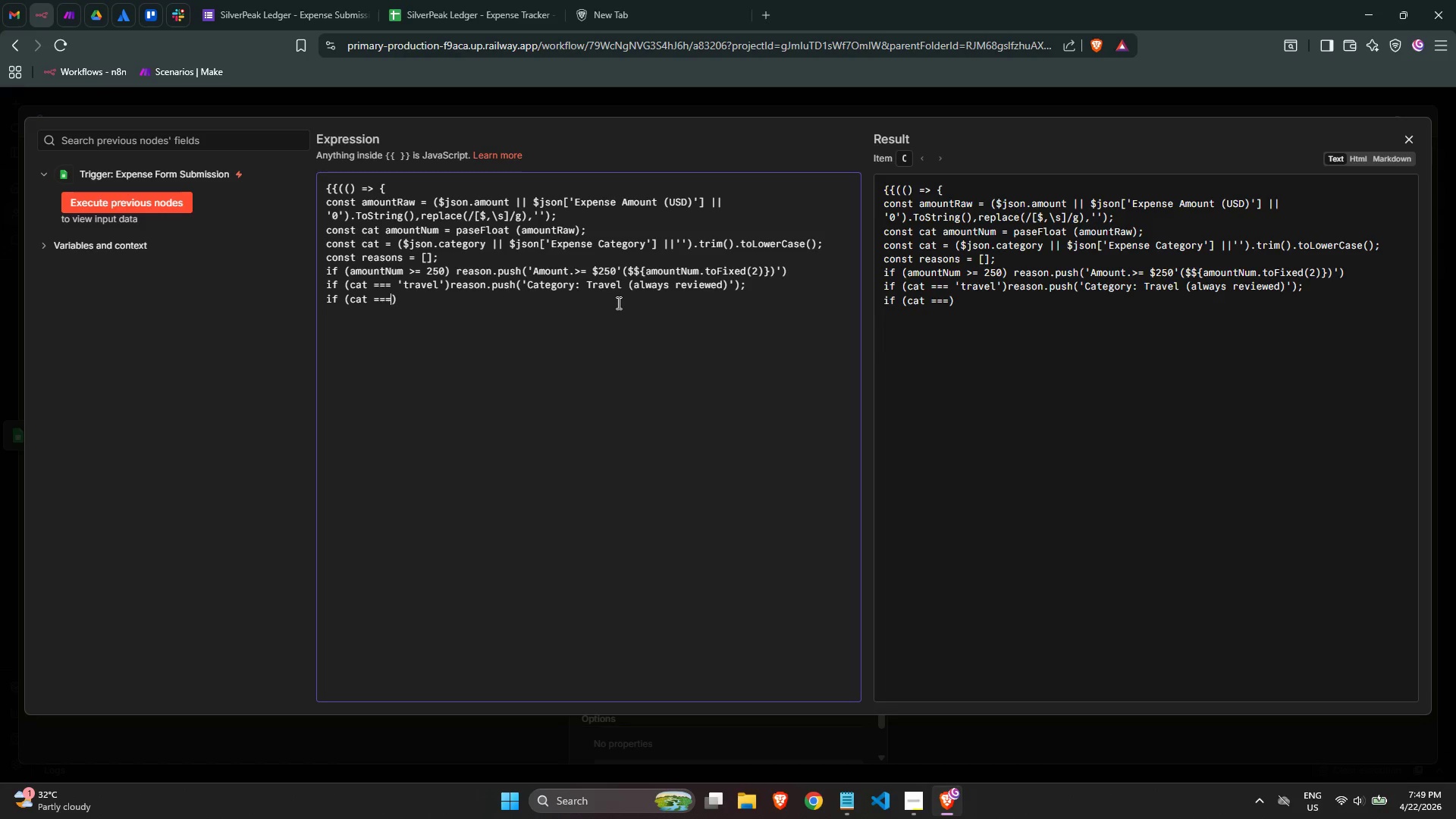 
type( 'software')rease)
 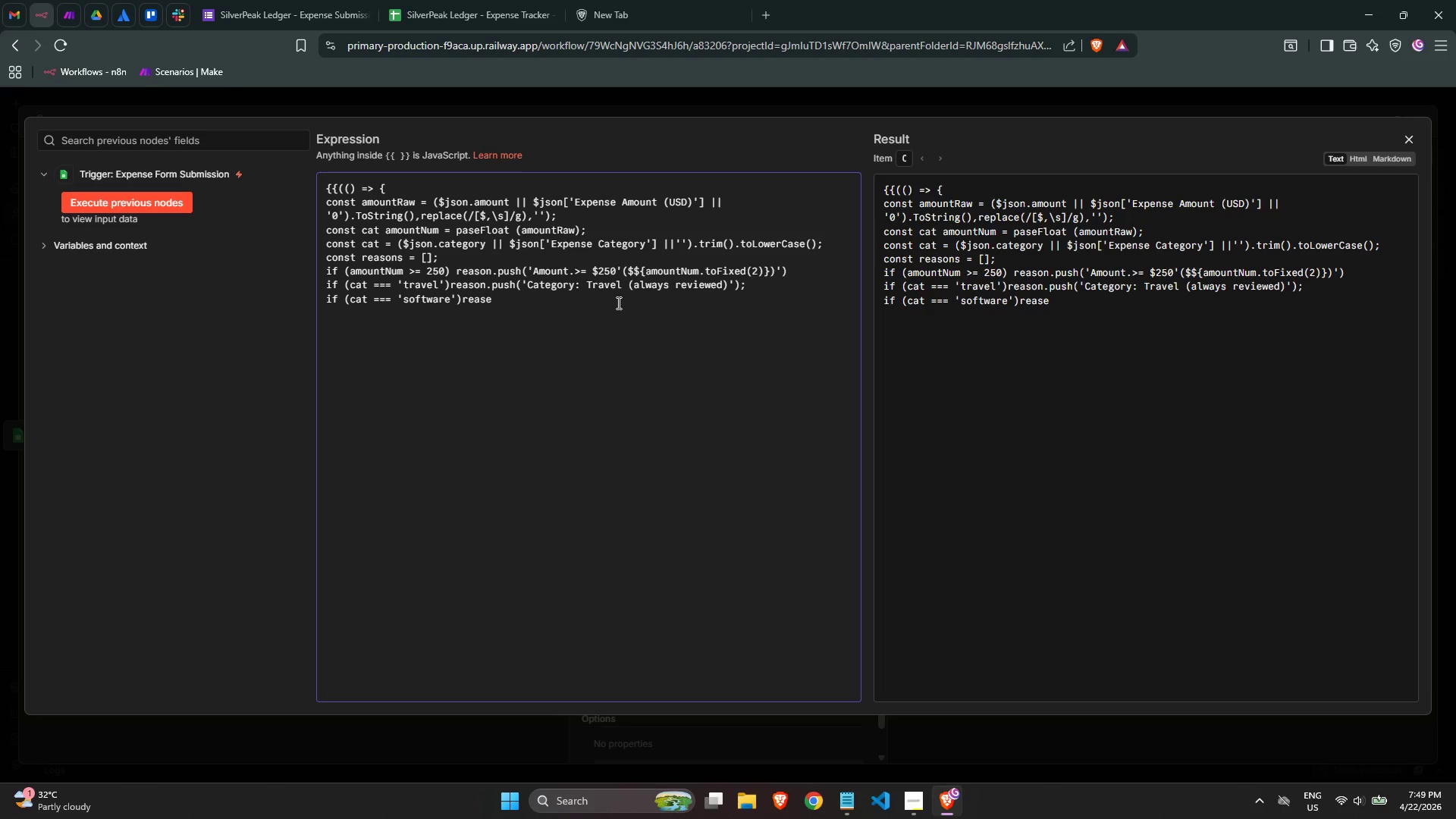 
hold_key(key=ArrowLeft, duration=0.59)
 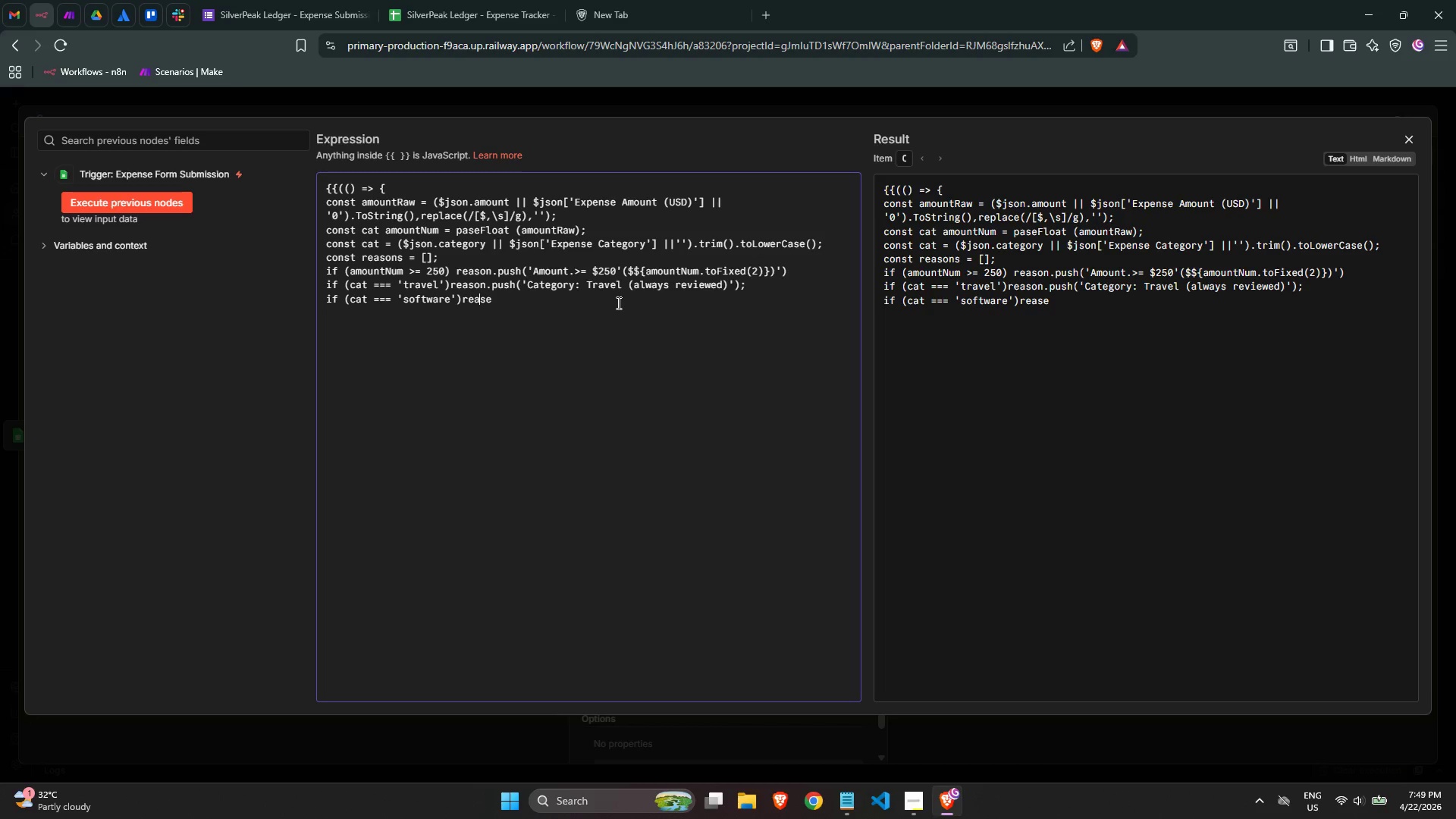 
key(ArrowUp)
 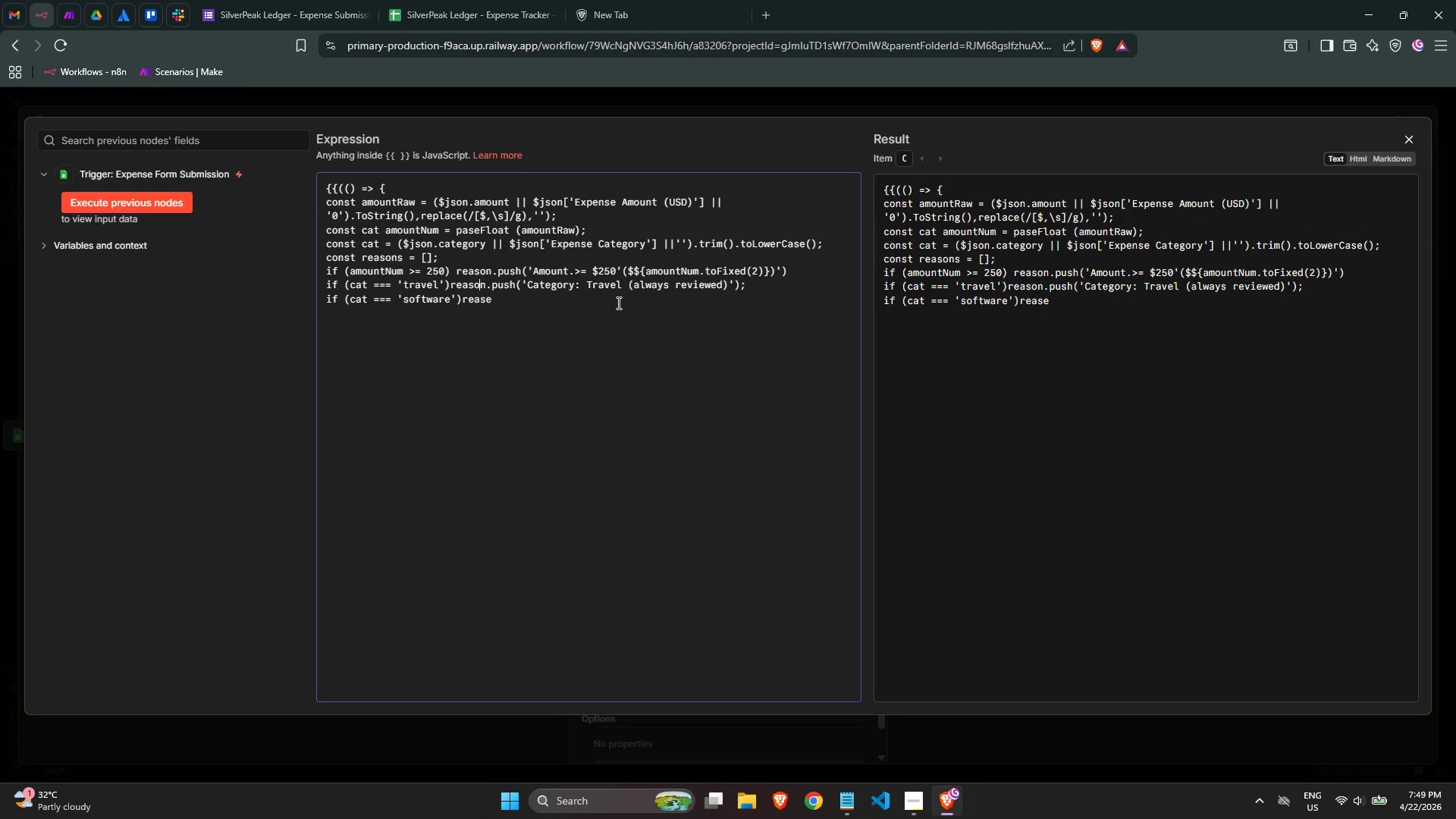 
key(ArrowLeft)
 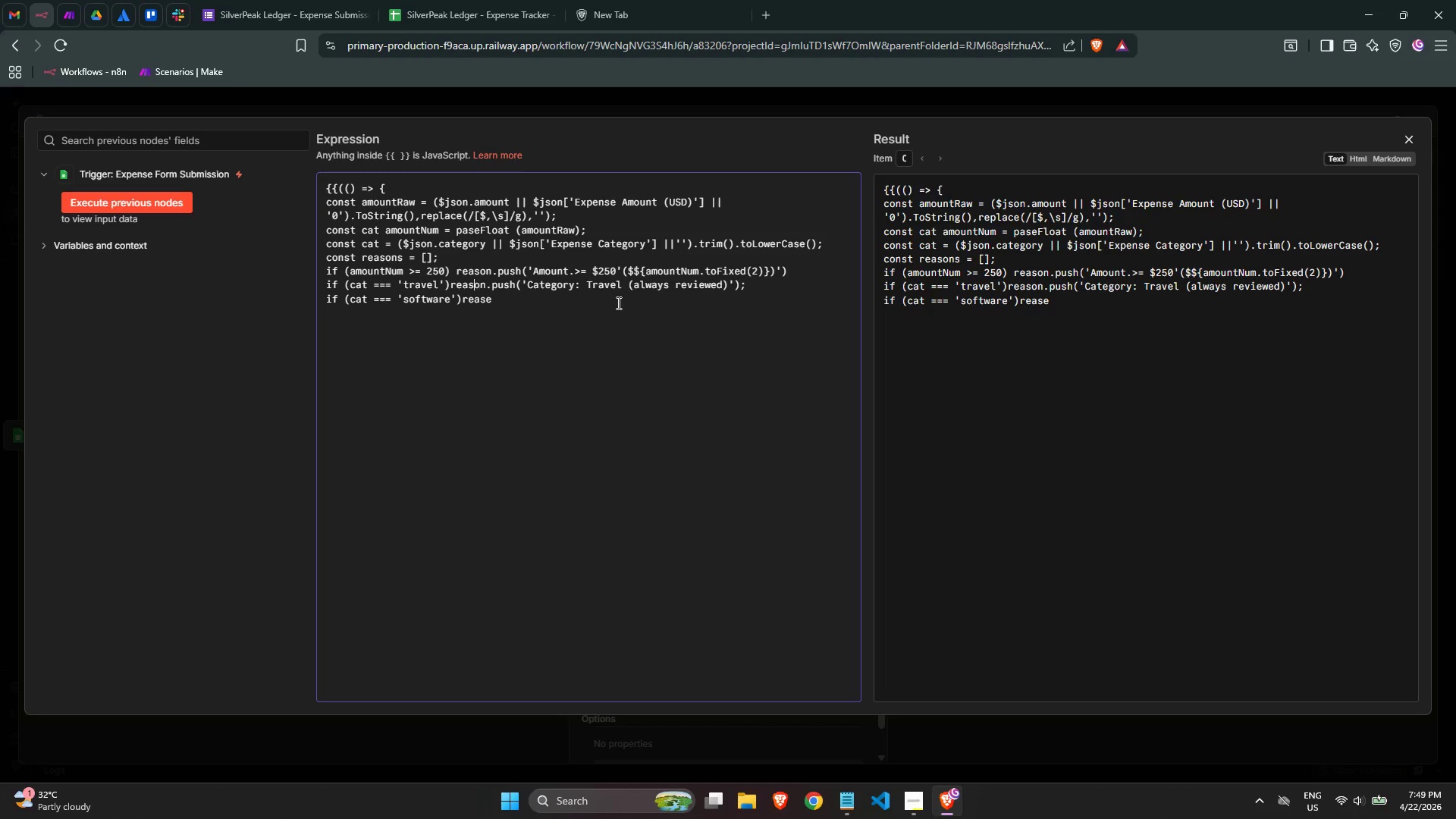 
key(ArrowLeft)
 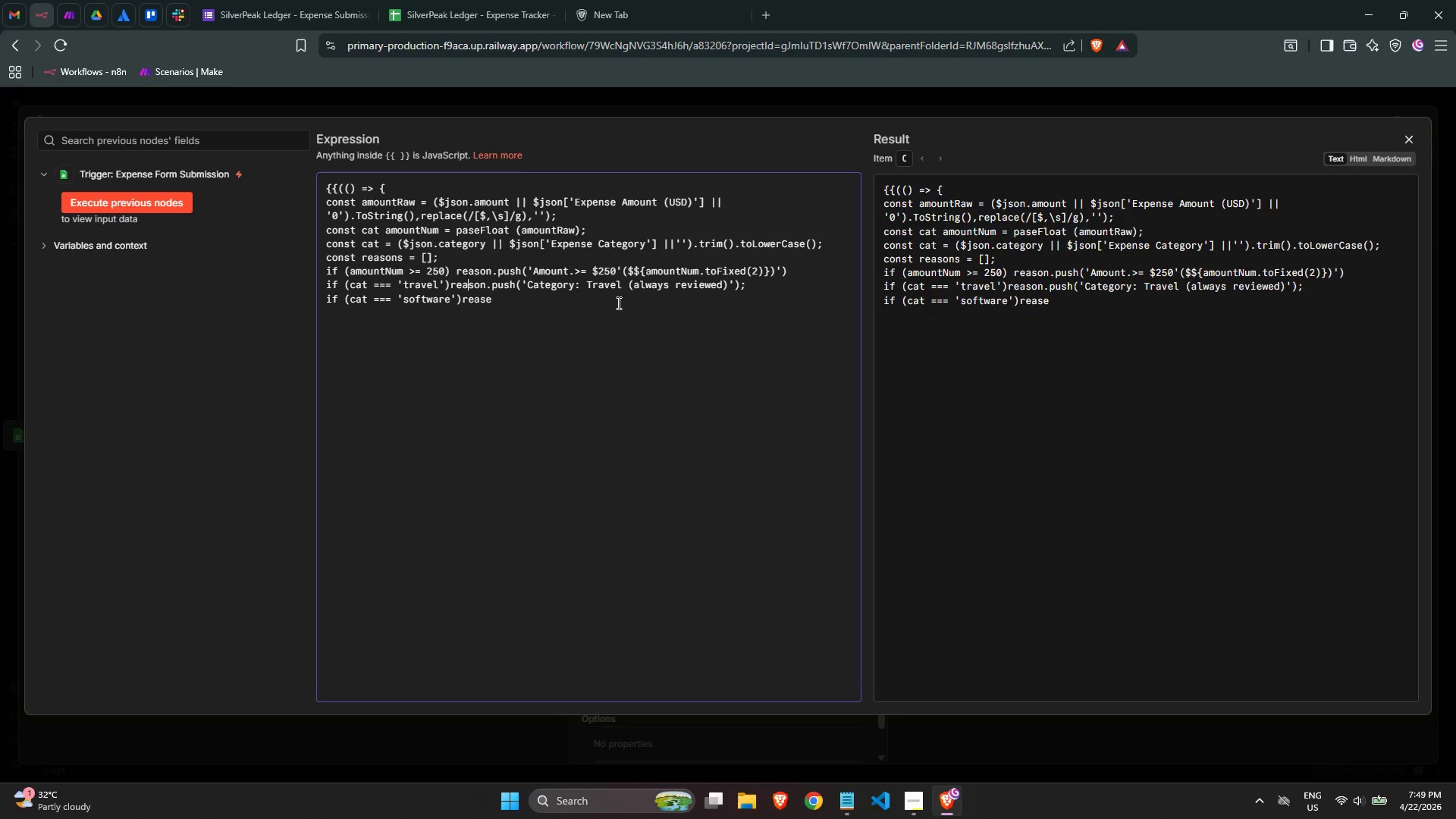 
key(ArrowLeft)
 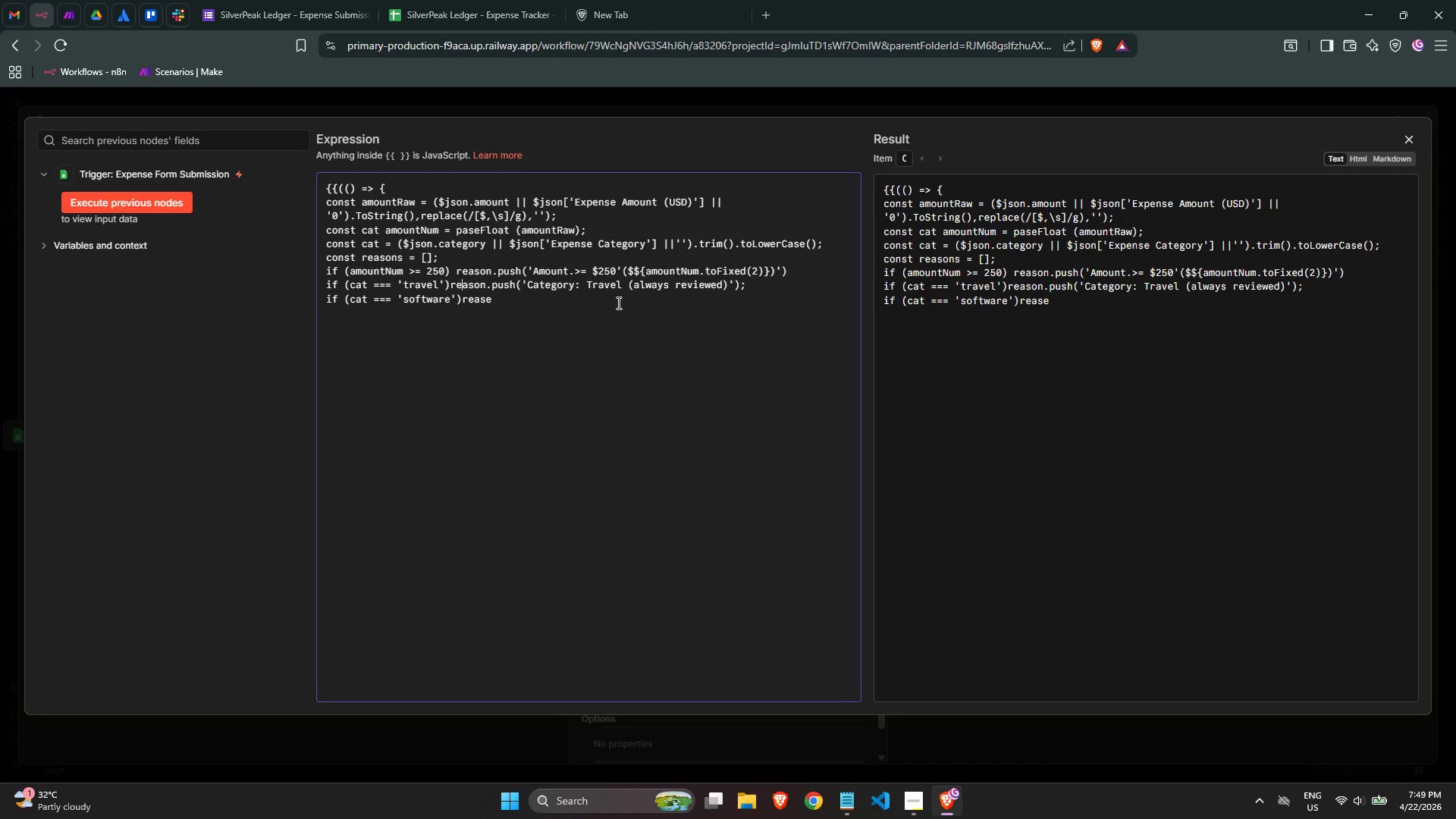 
key(ArrowLeft)
 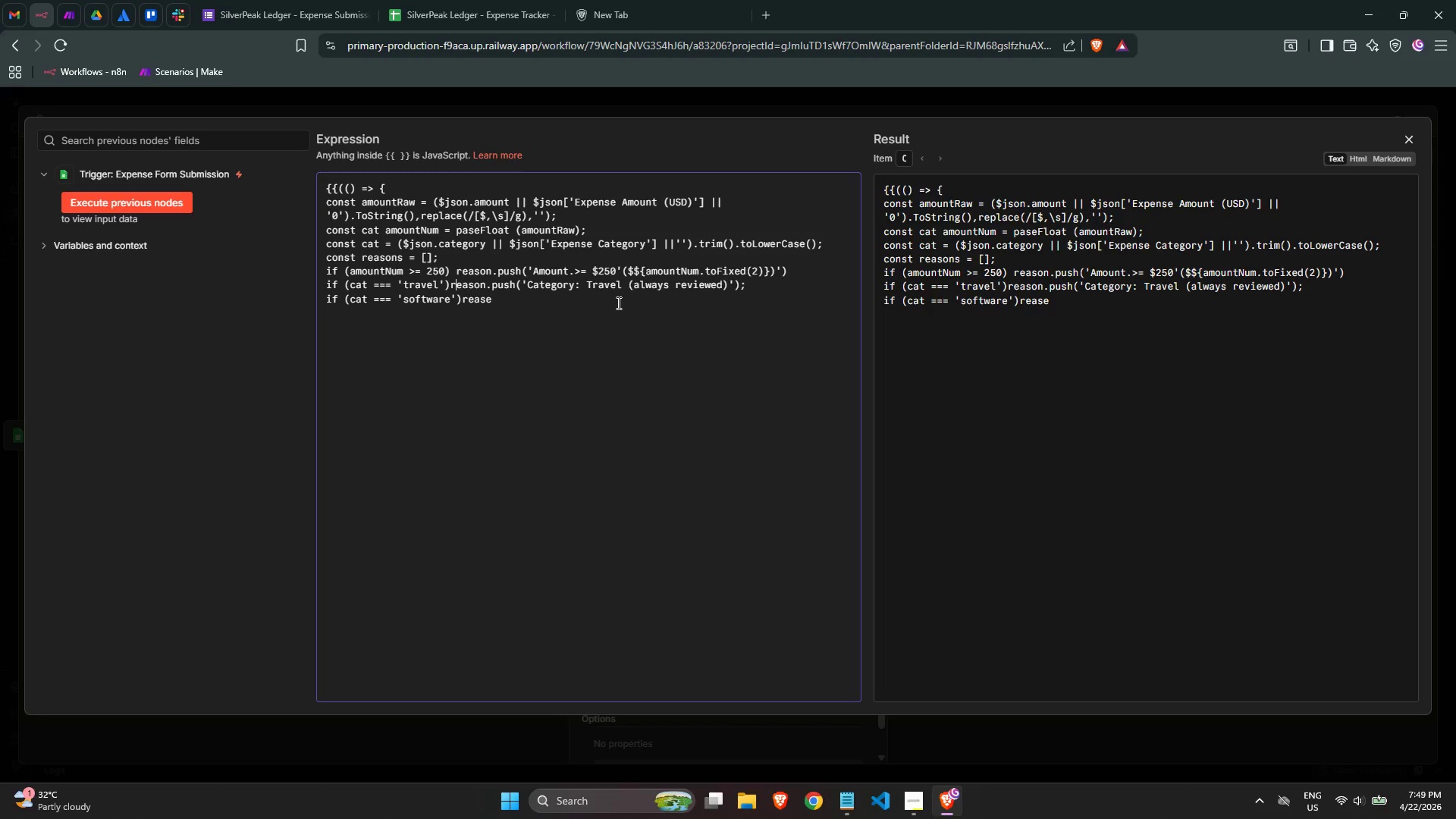 
key(ArrowLeft)
 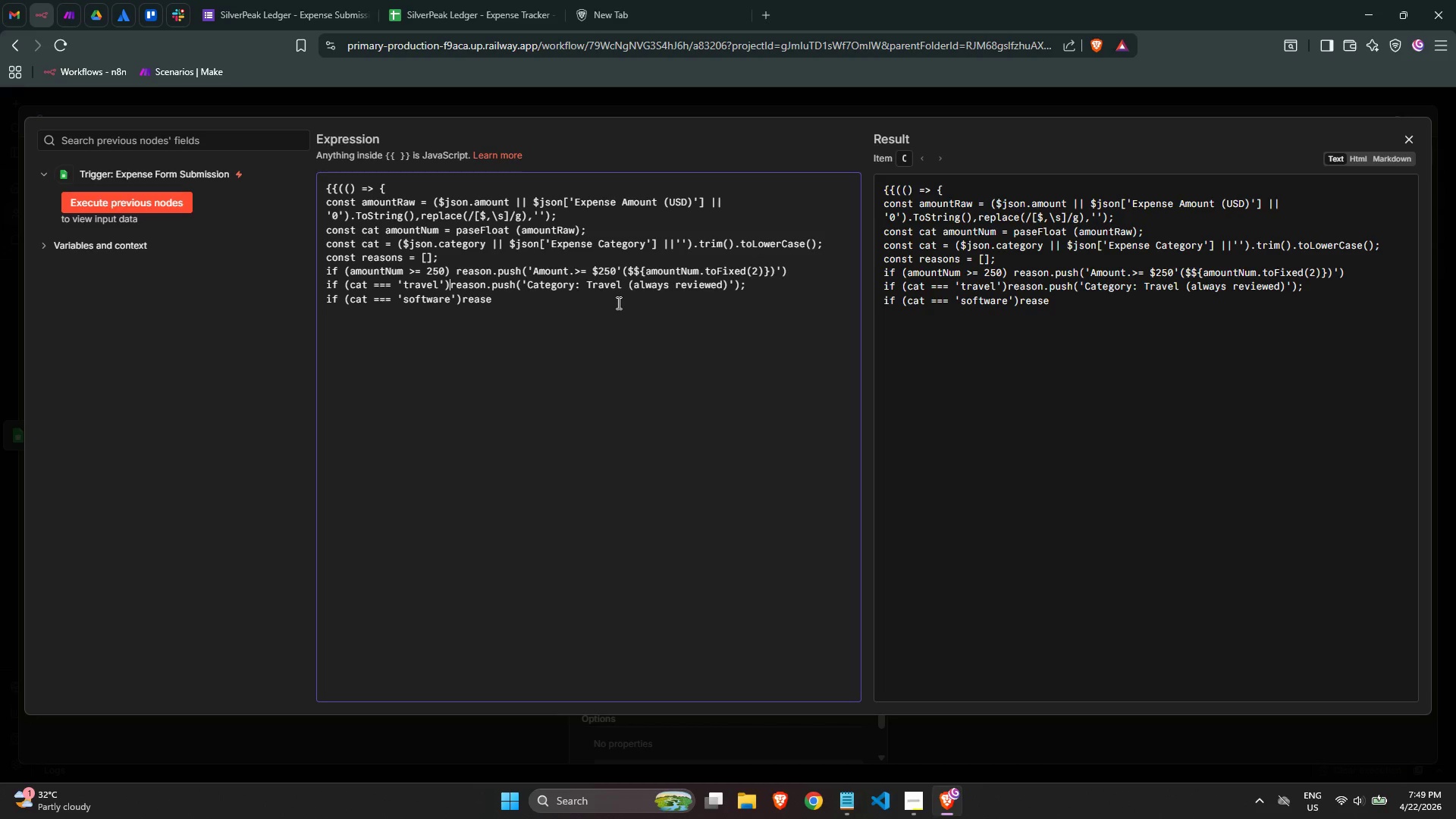 
key(Space)
 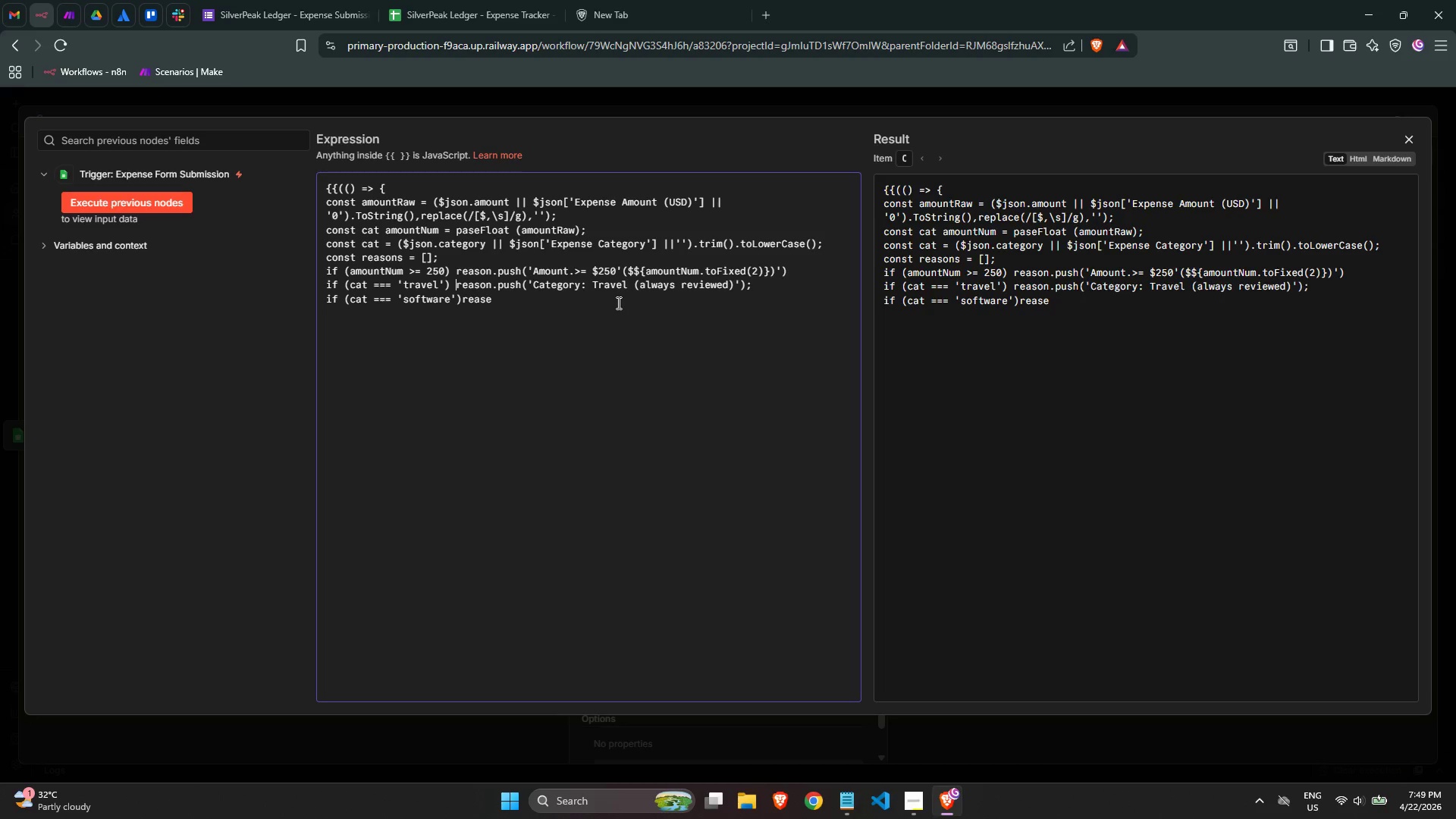 
key(ArrowDown)
 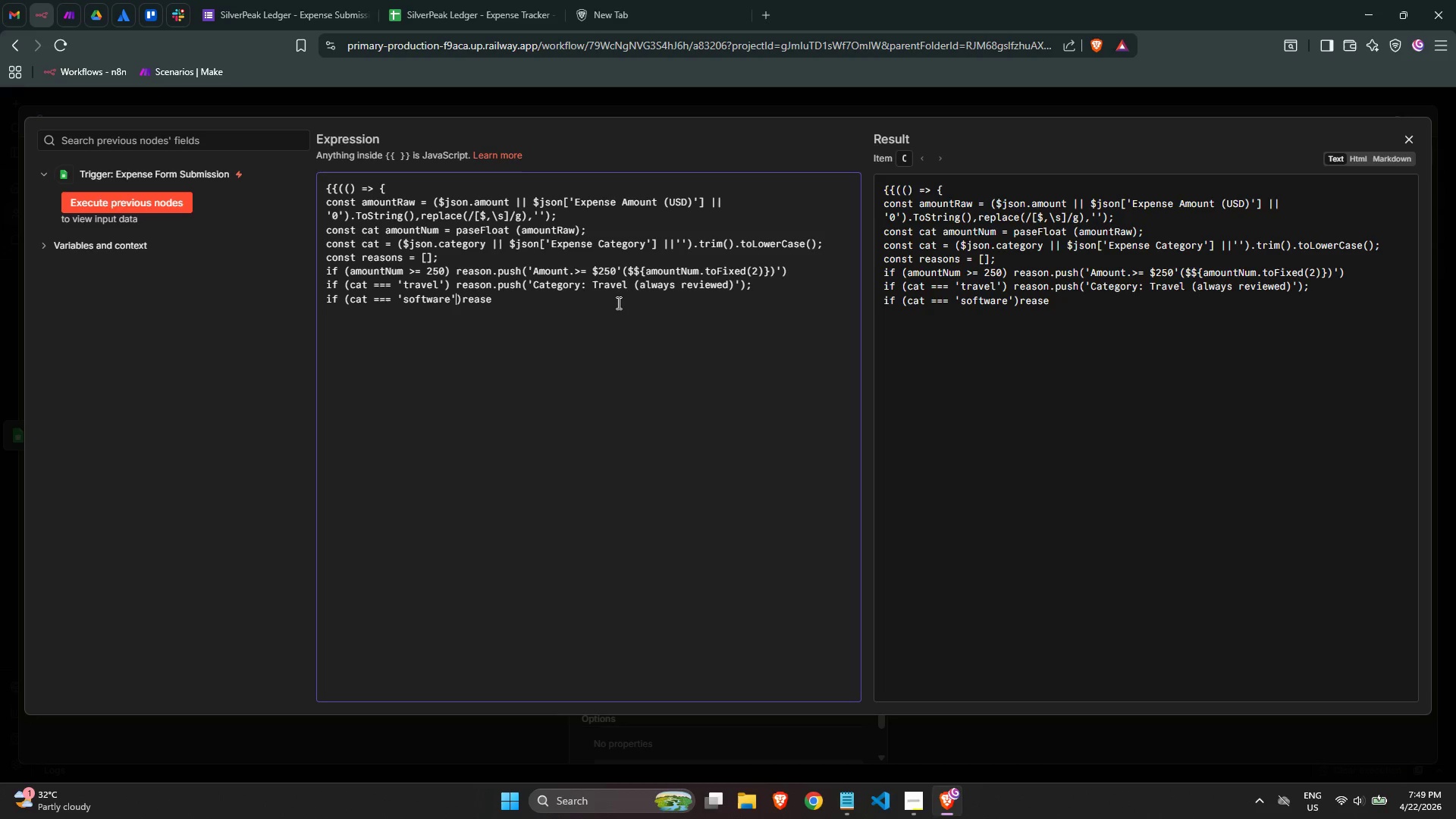 
key(ArrowRight)
 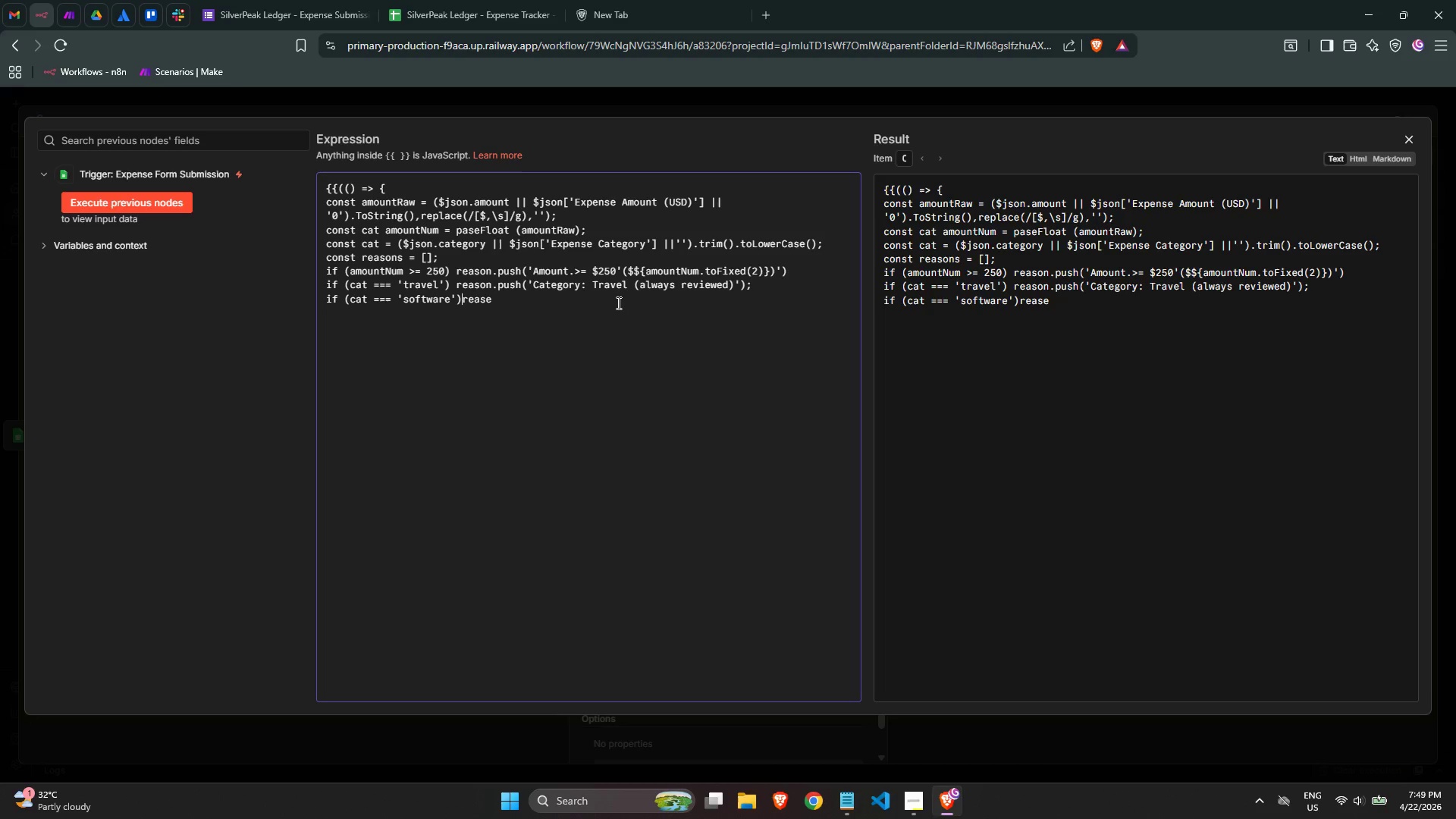 
key(Space)
 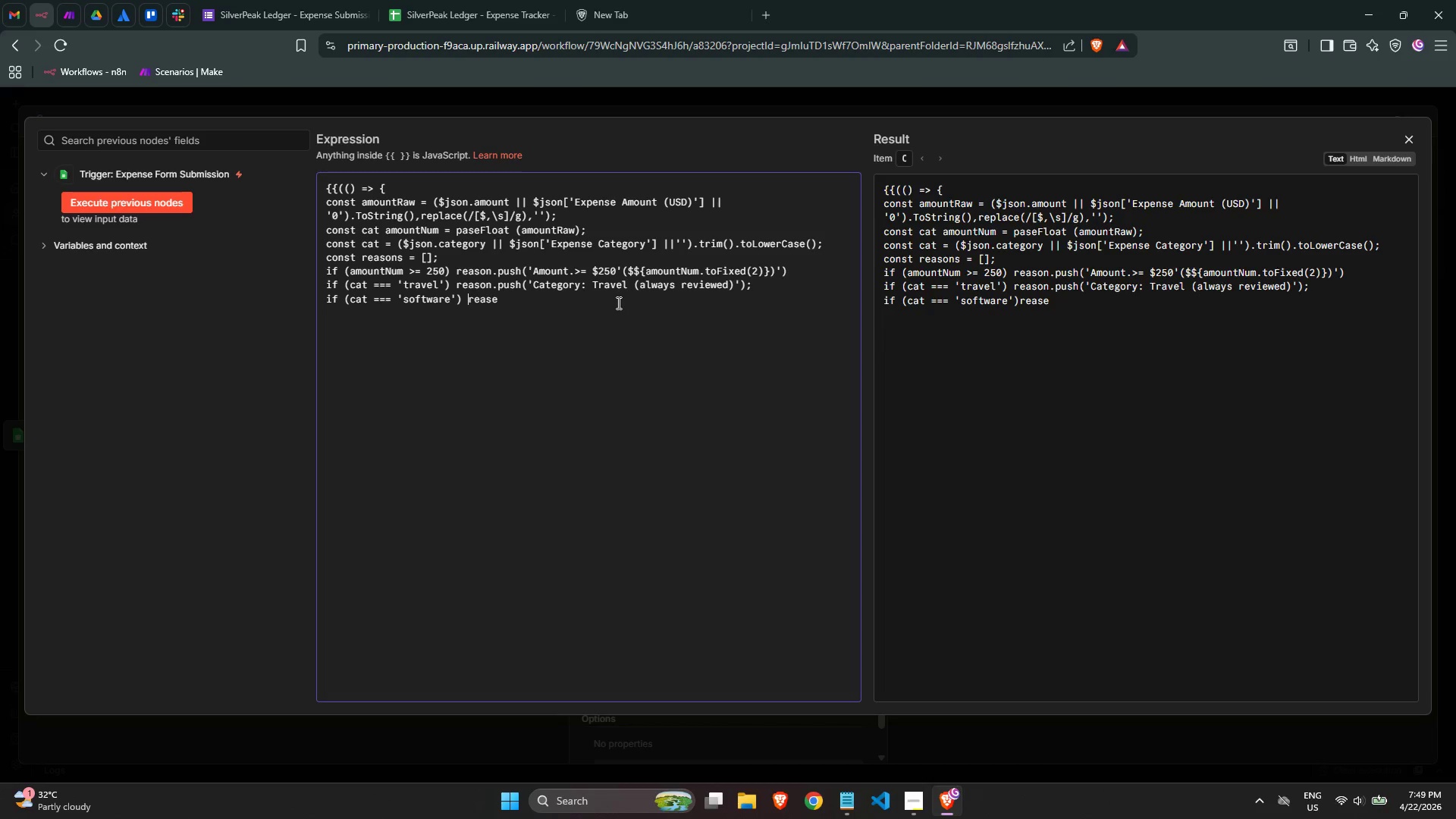 
key(ArrowRight)
 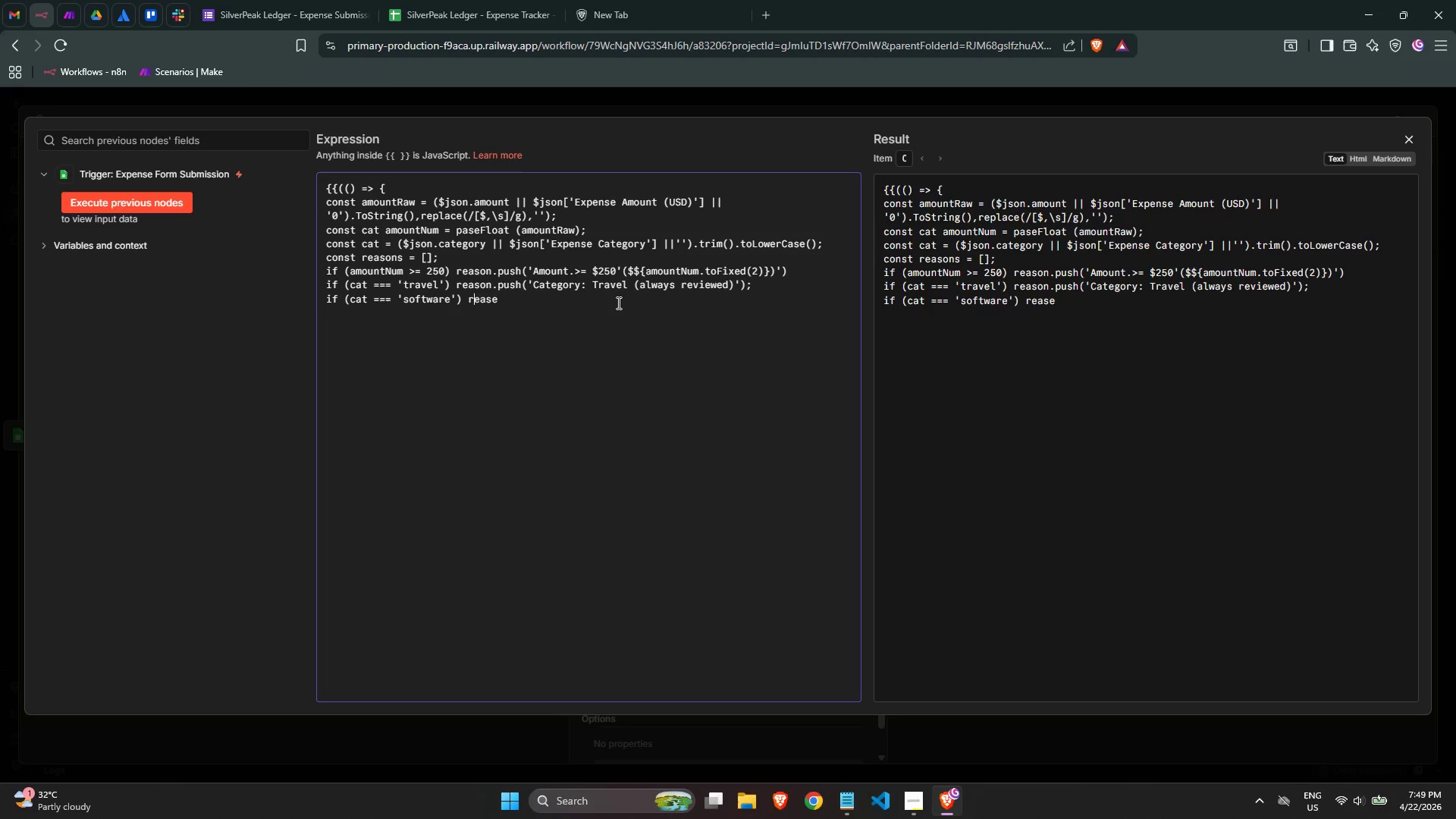 
key(ArrowRight)
 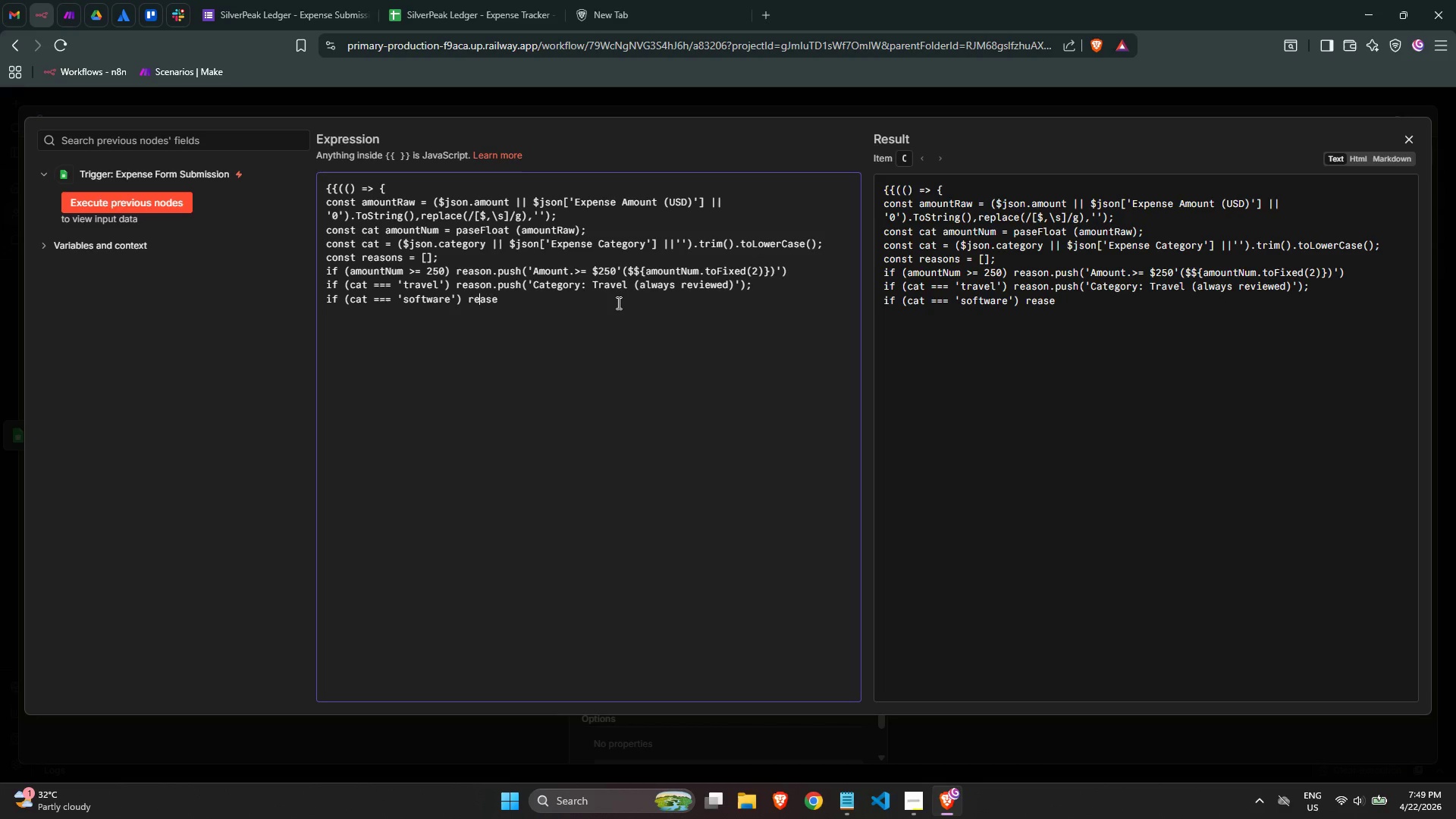 
key(ArrowRight)
 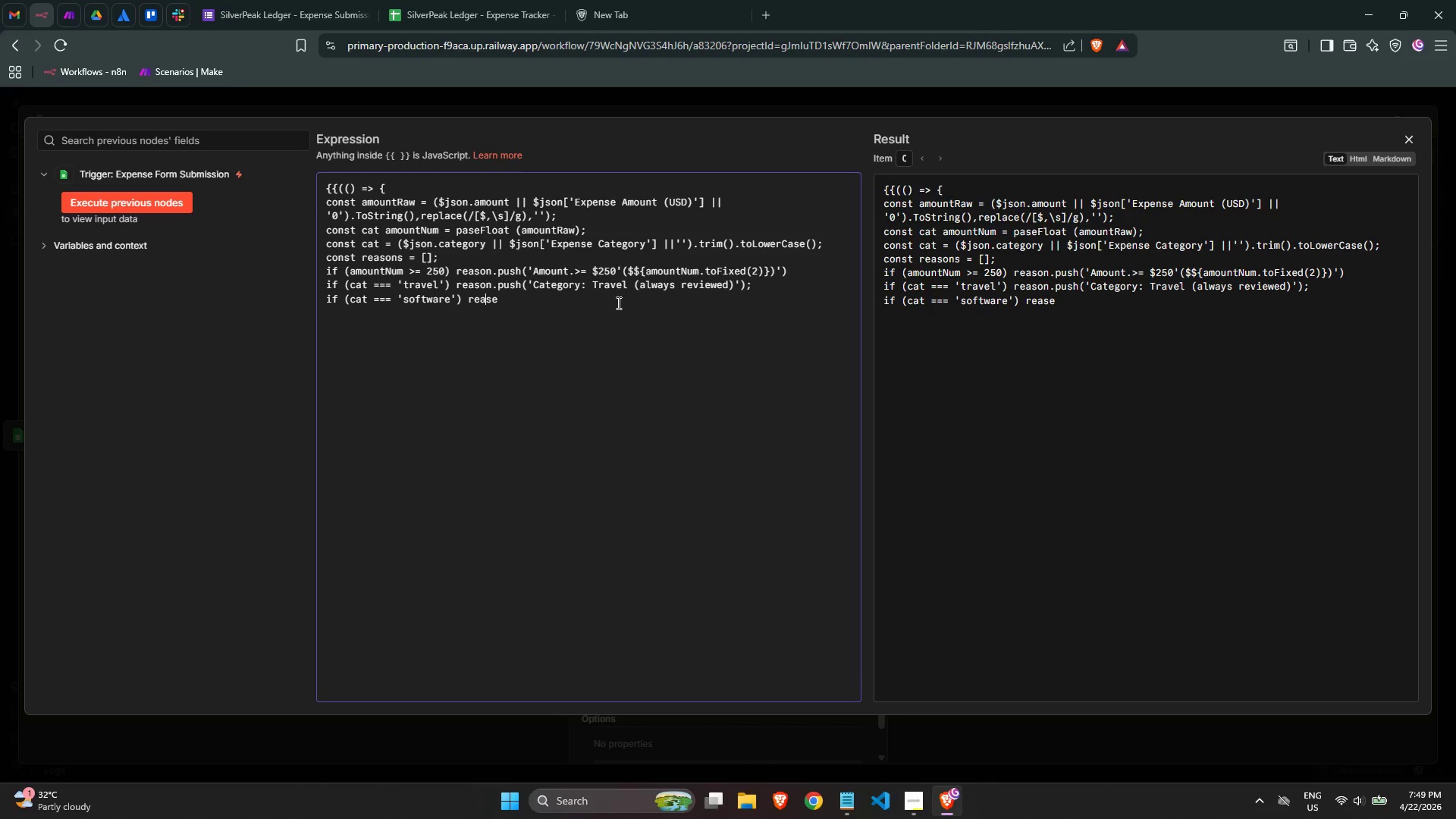 
key(ArrowRight)
 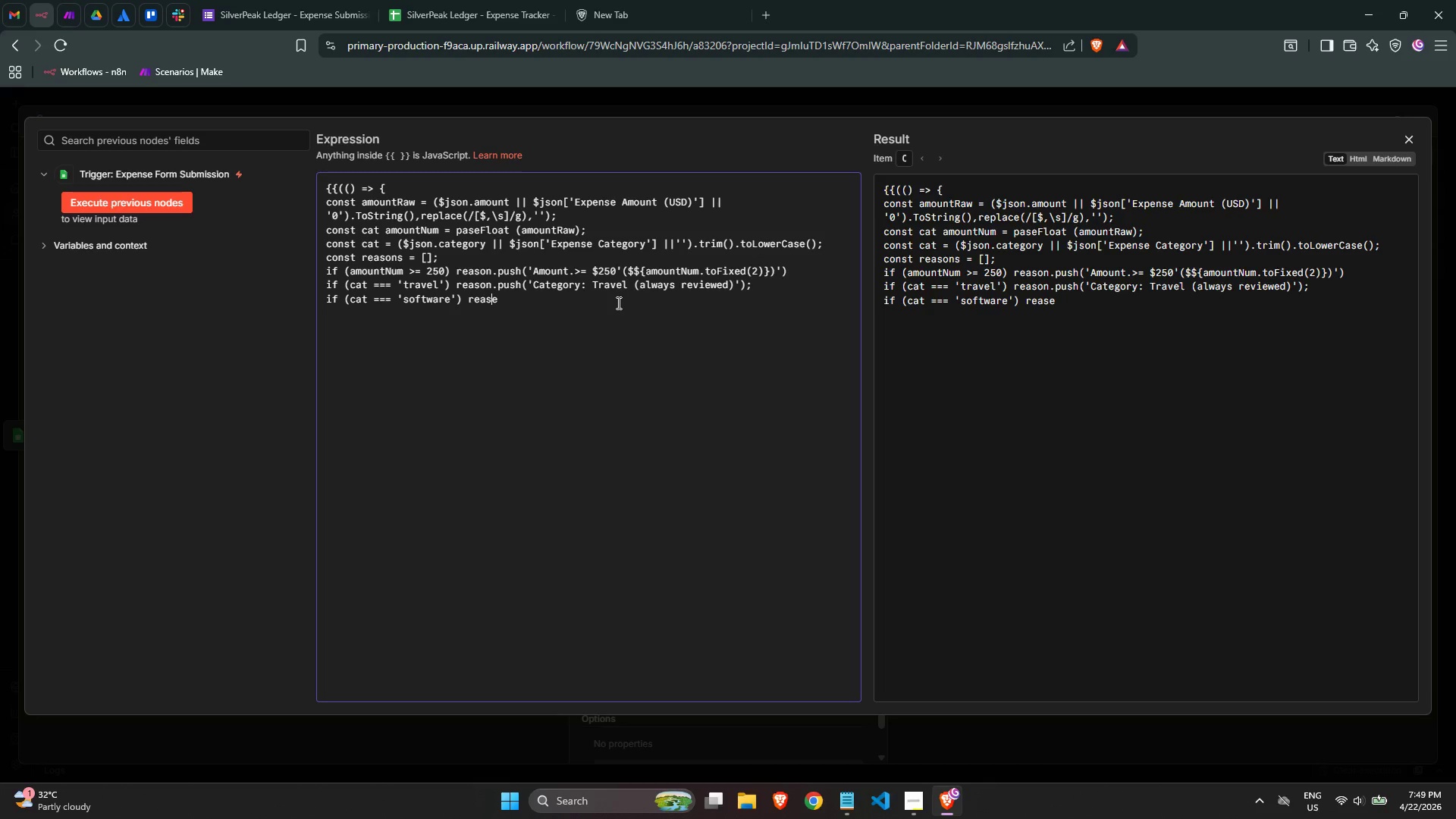 
key(ArrowRight)
 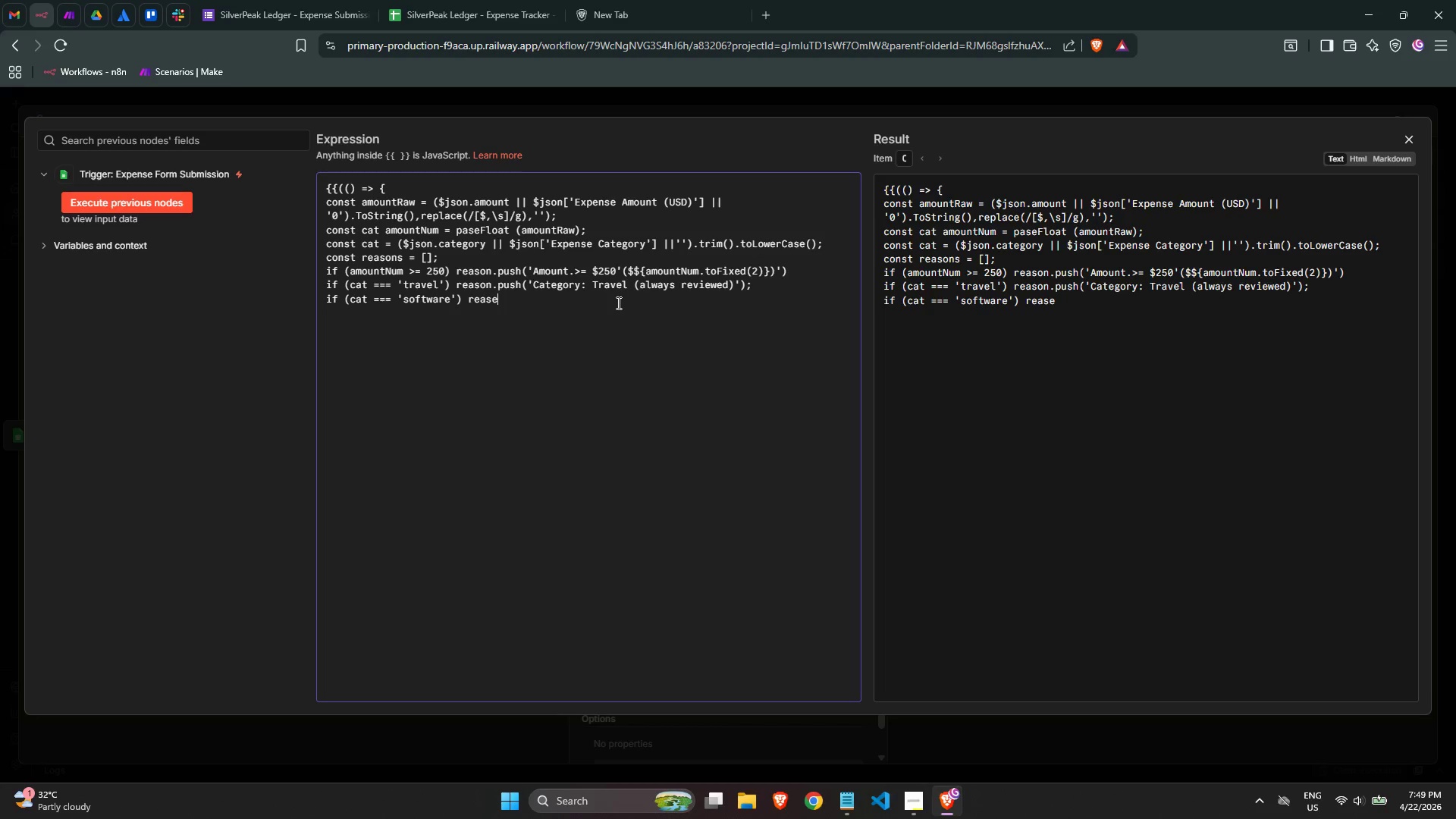 
key(ArrowRight)
 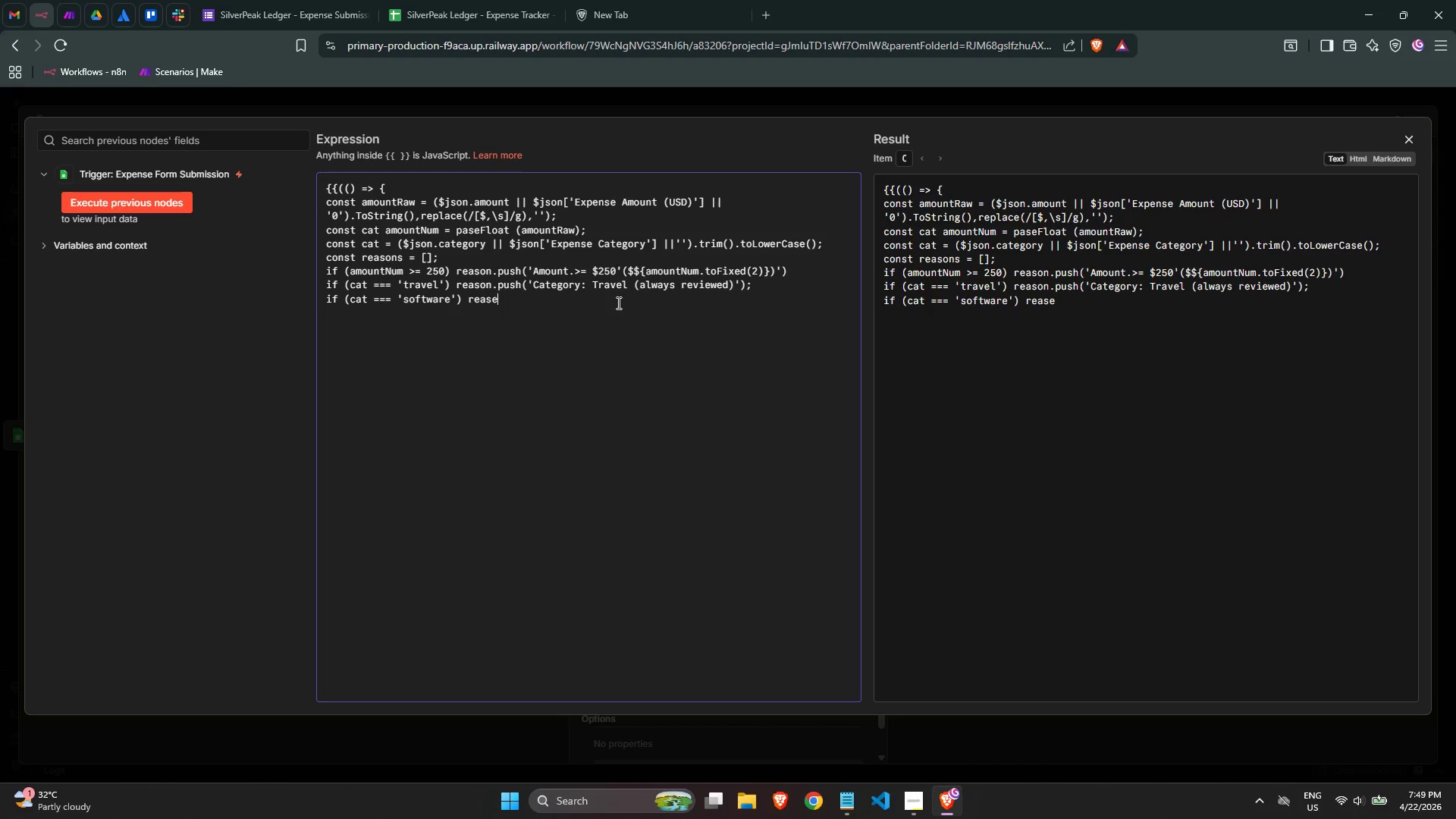 
key(Backspace)
type(on)
key(Backspace)
key(Backspace)
 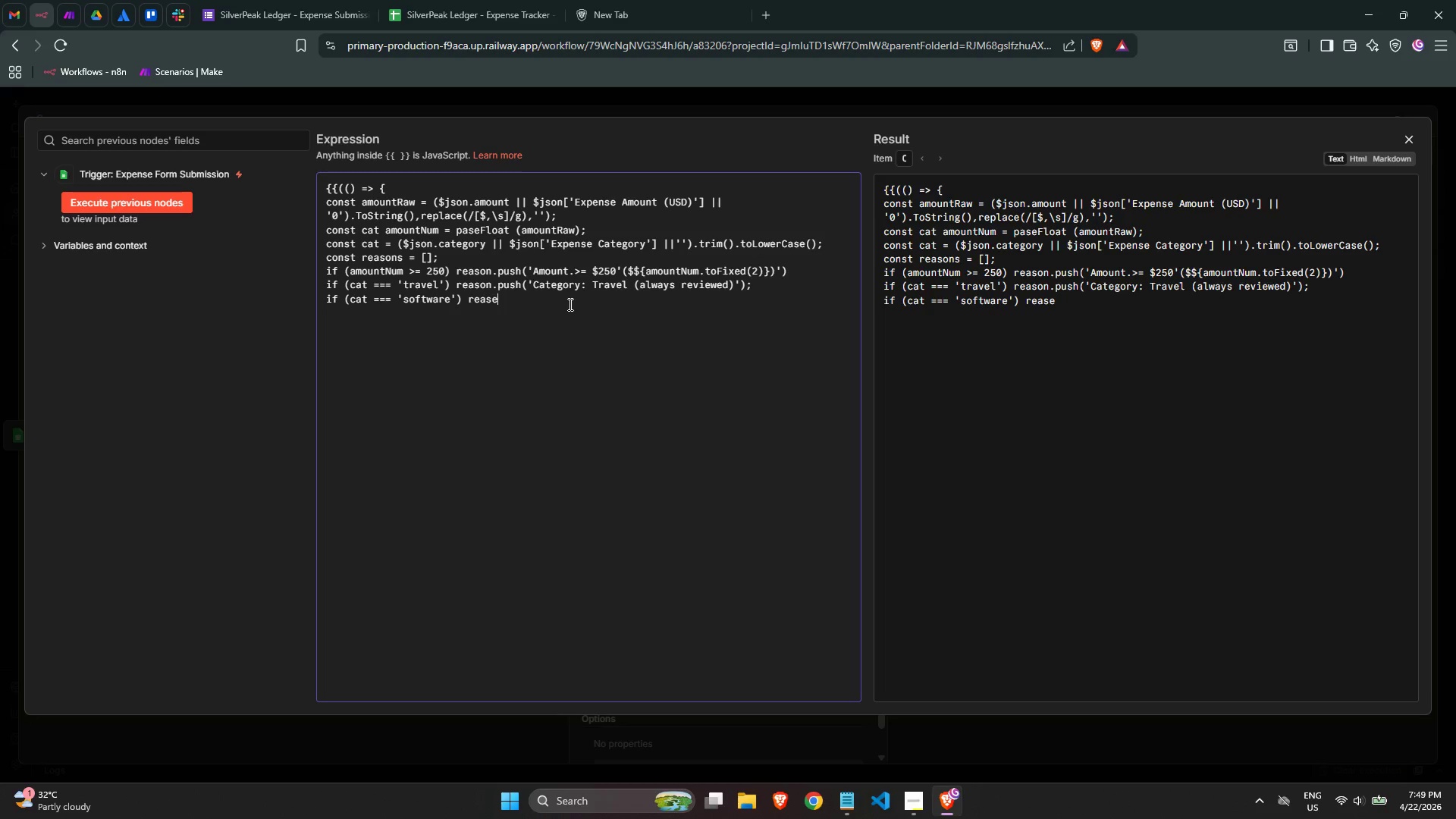 
double_click([568, 305])
 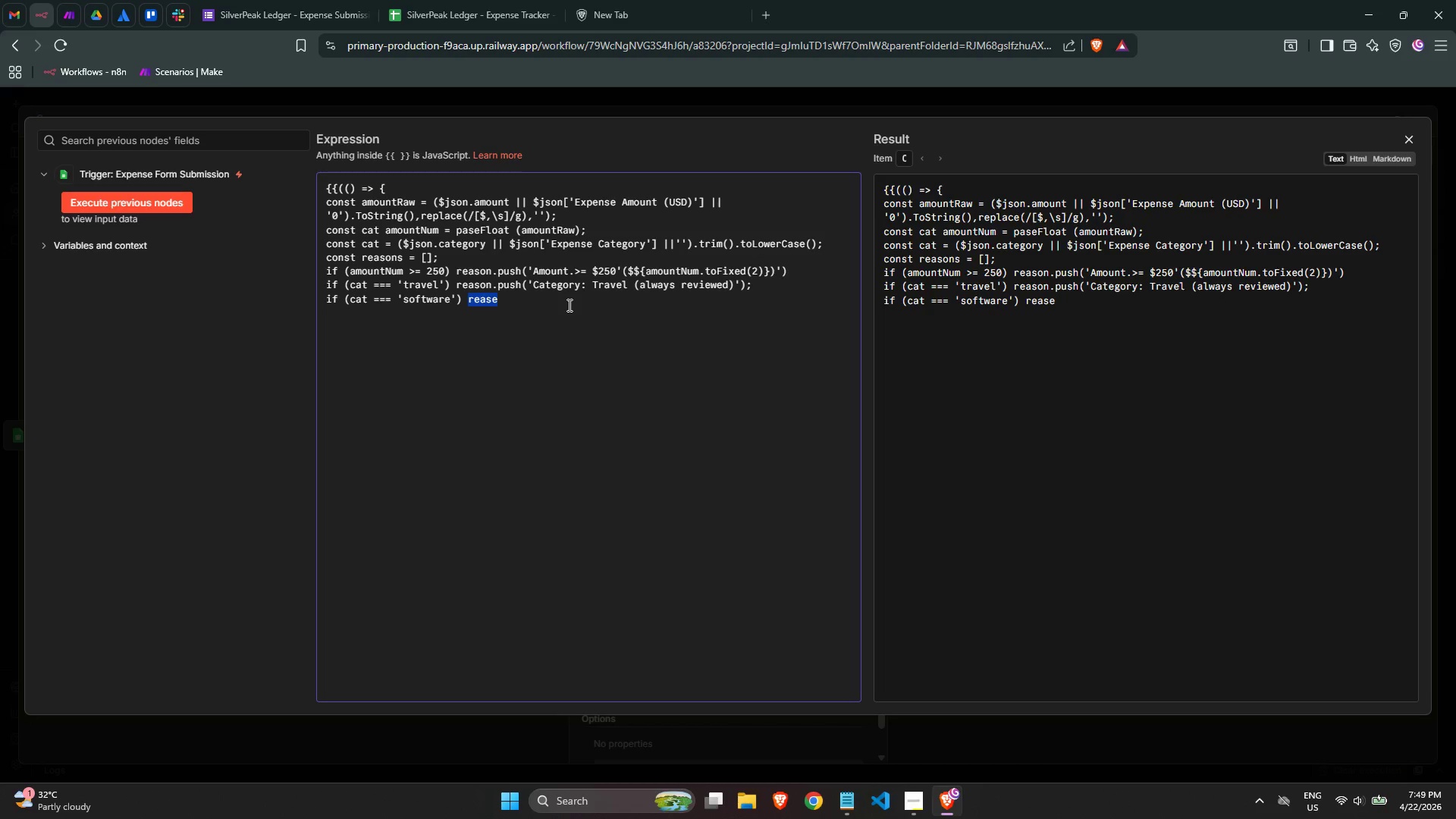 
triple_click([568, 305])
 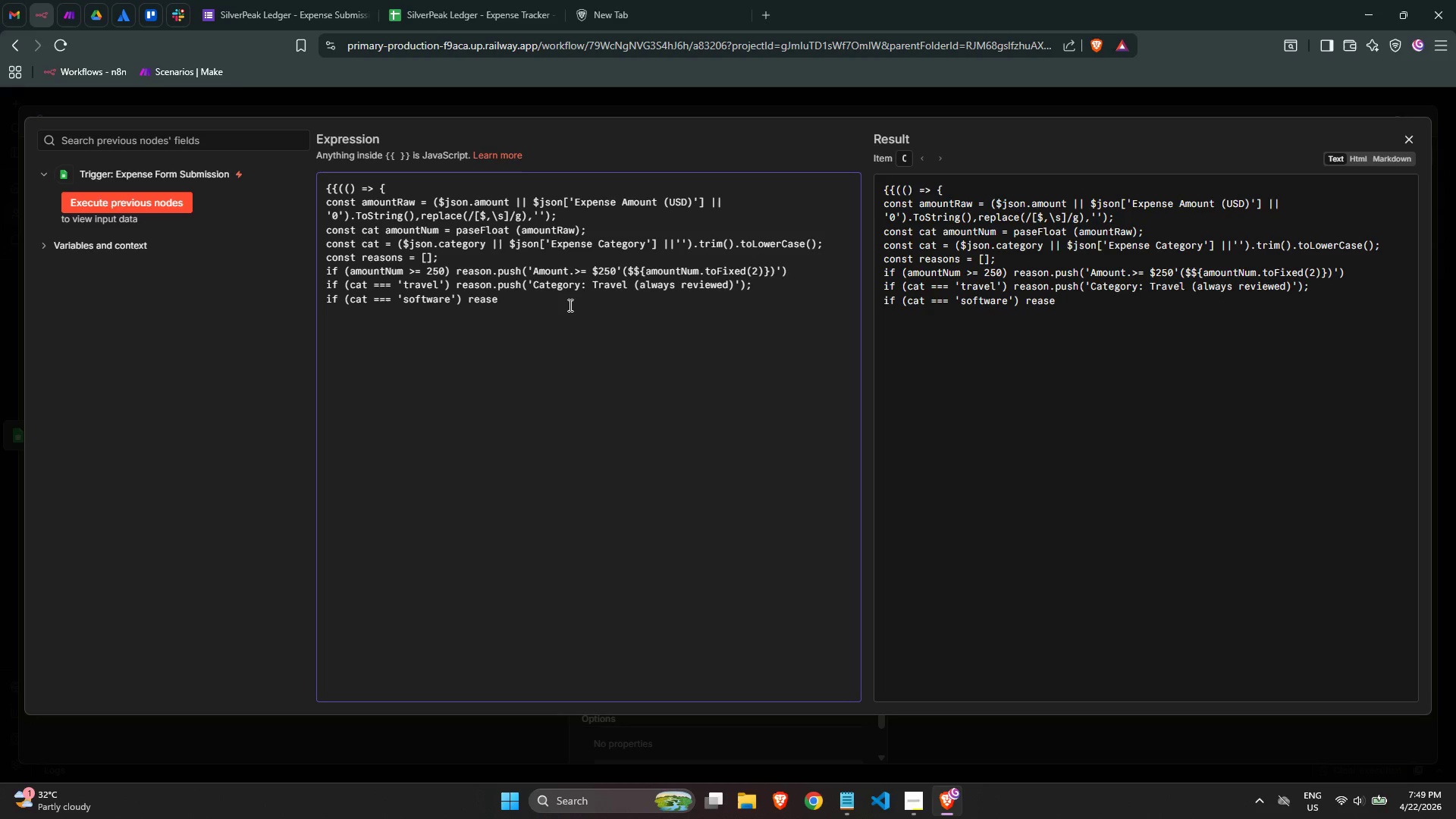 
key(Backspace)
type(on)
 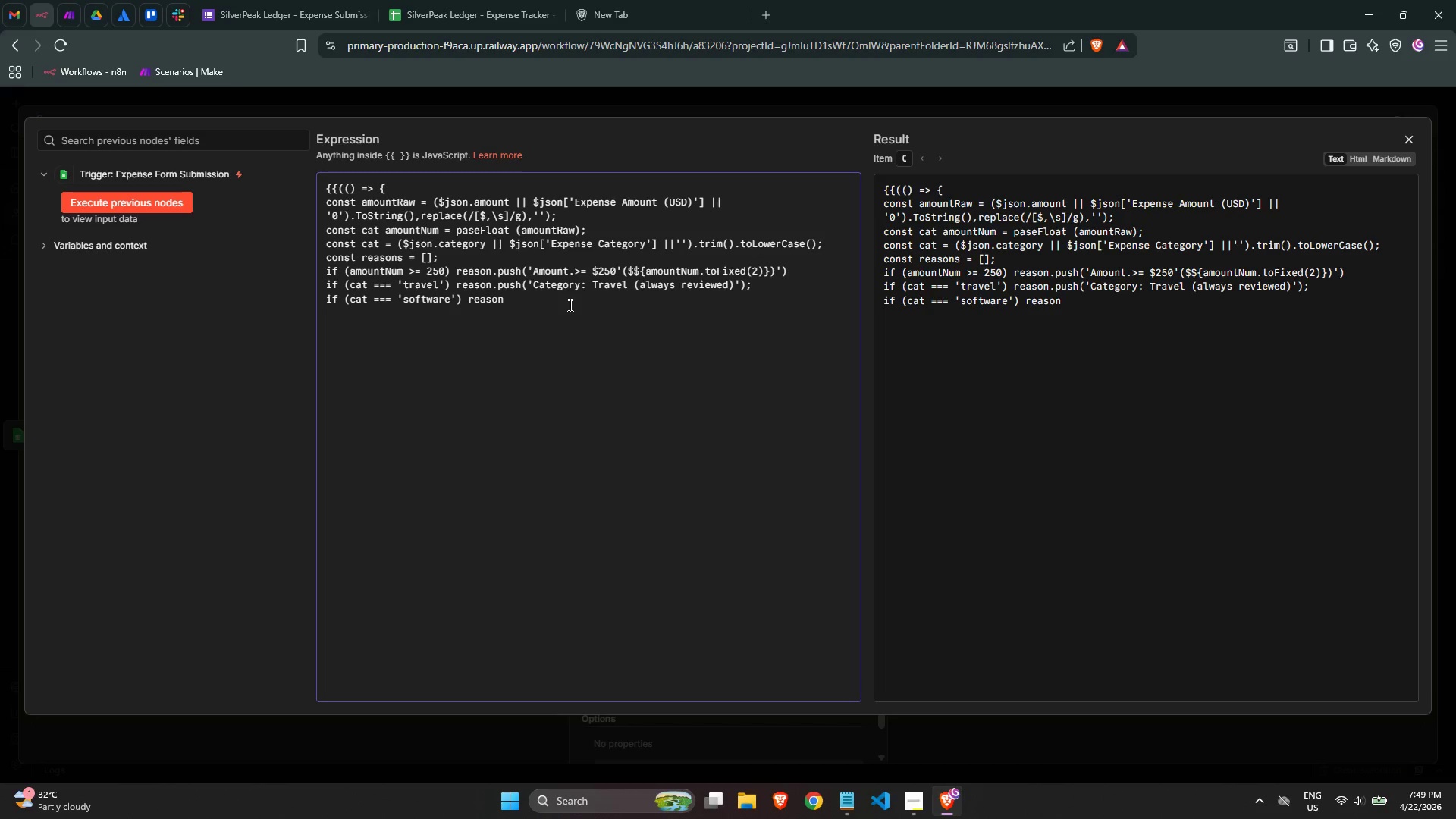 
wait(11.12)
 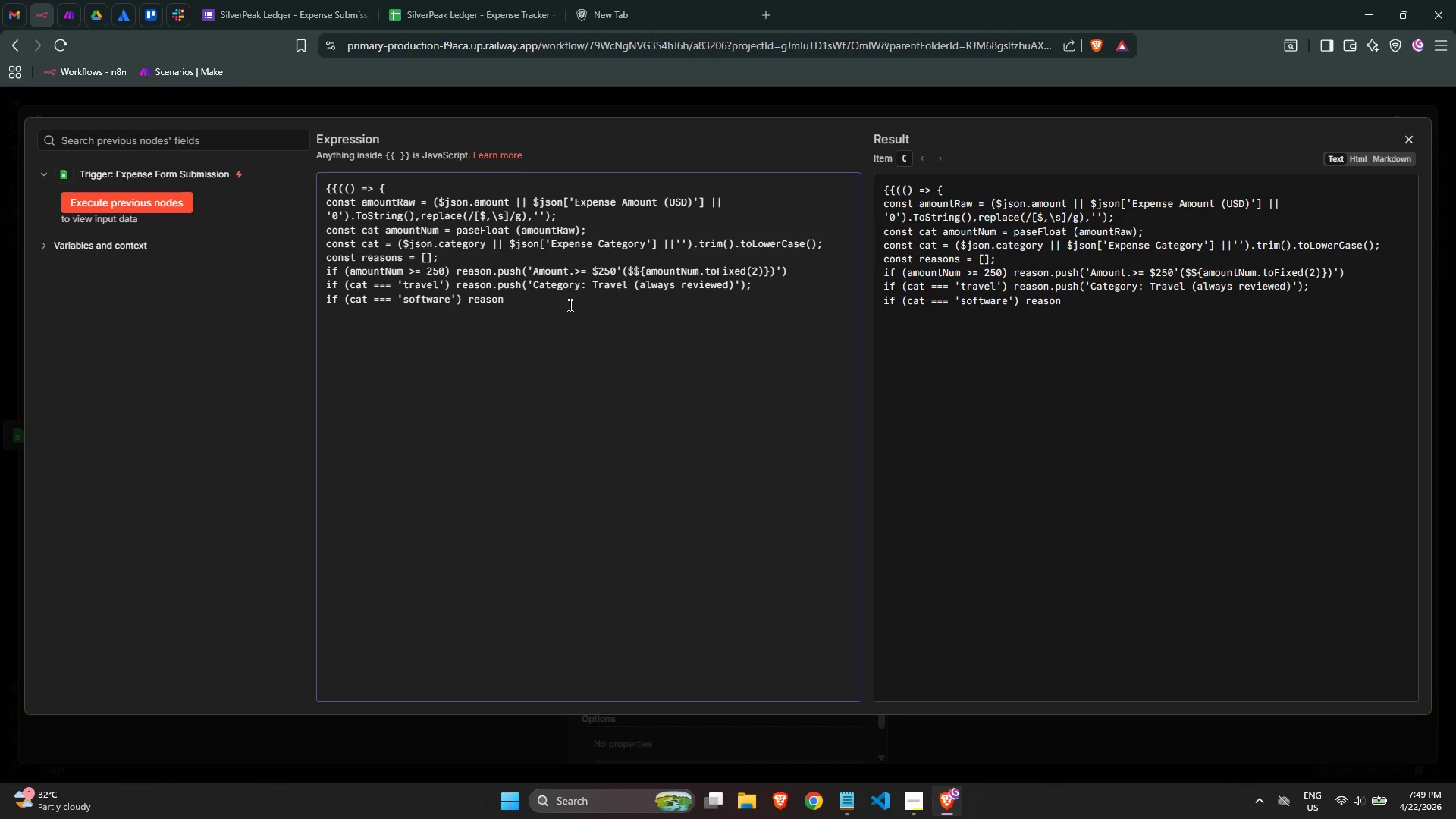 
type(.push(Category)
 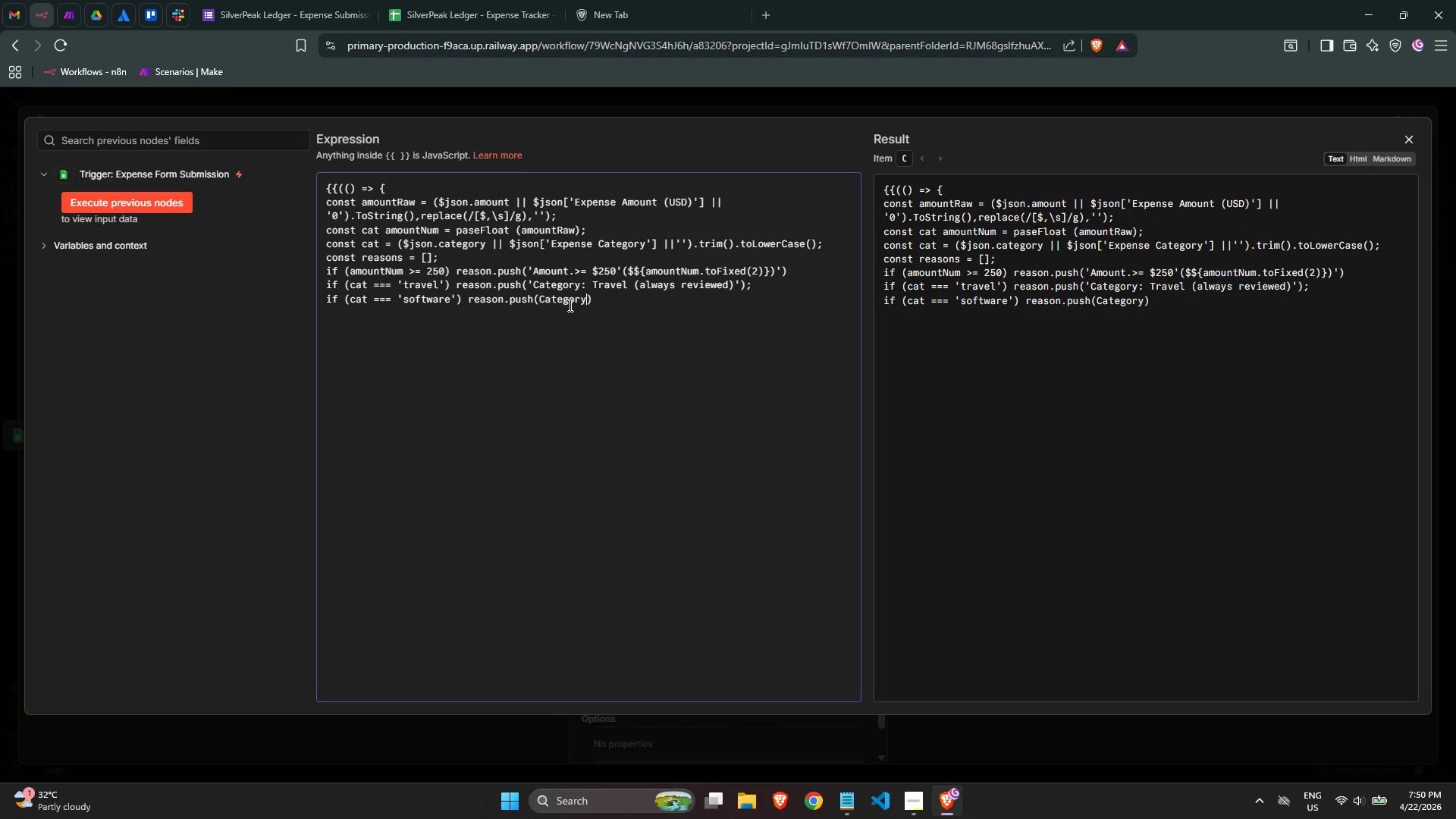 
type(:Trave)
 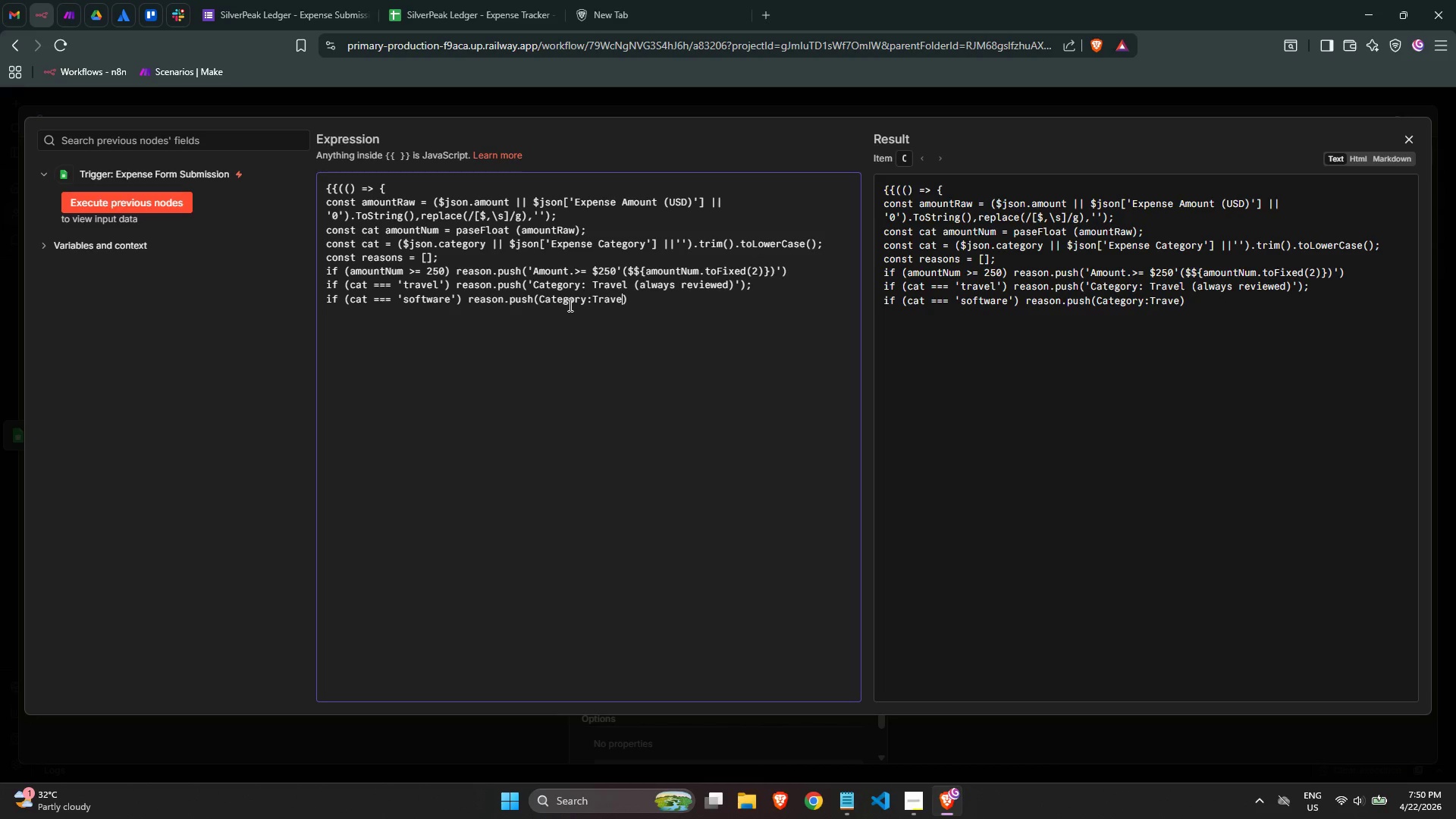 
key(L)
 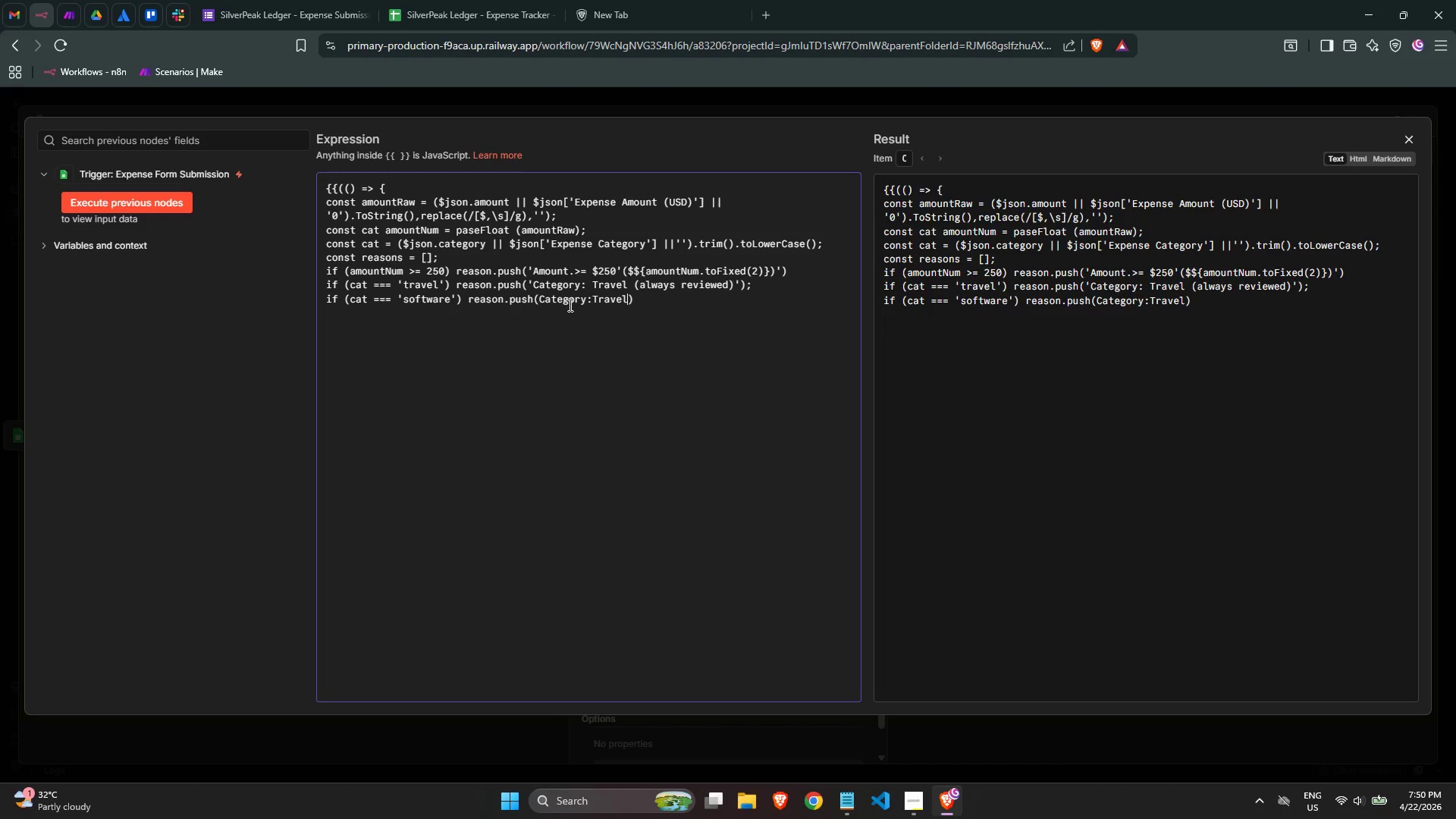 
wait(6.92)
 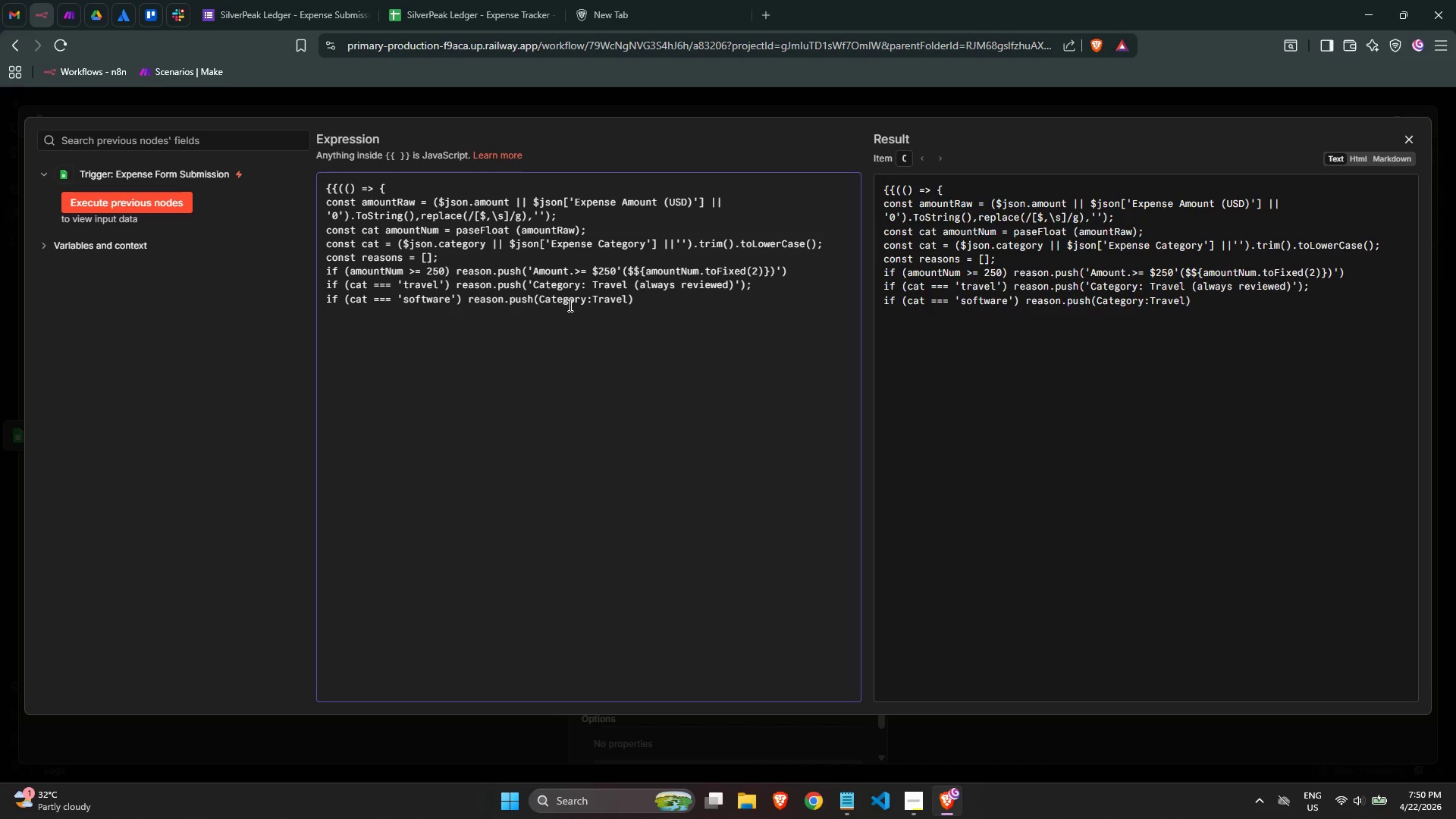 
key(Backspace)
key(Backspace)
key(Backspace)
key(Backspace)
key(Backspace)
key(Backspace)
type( Software(always reviewv)
 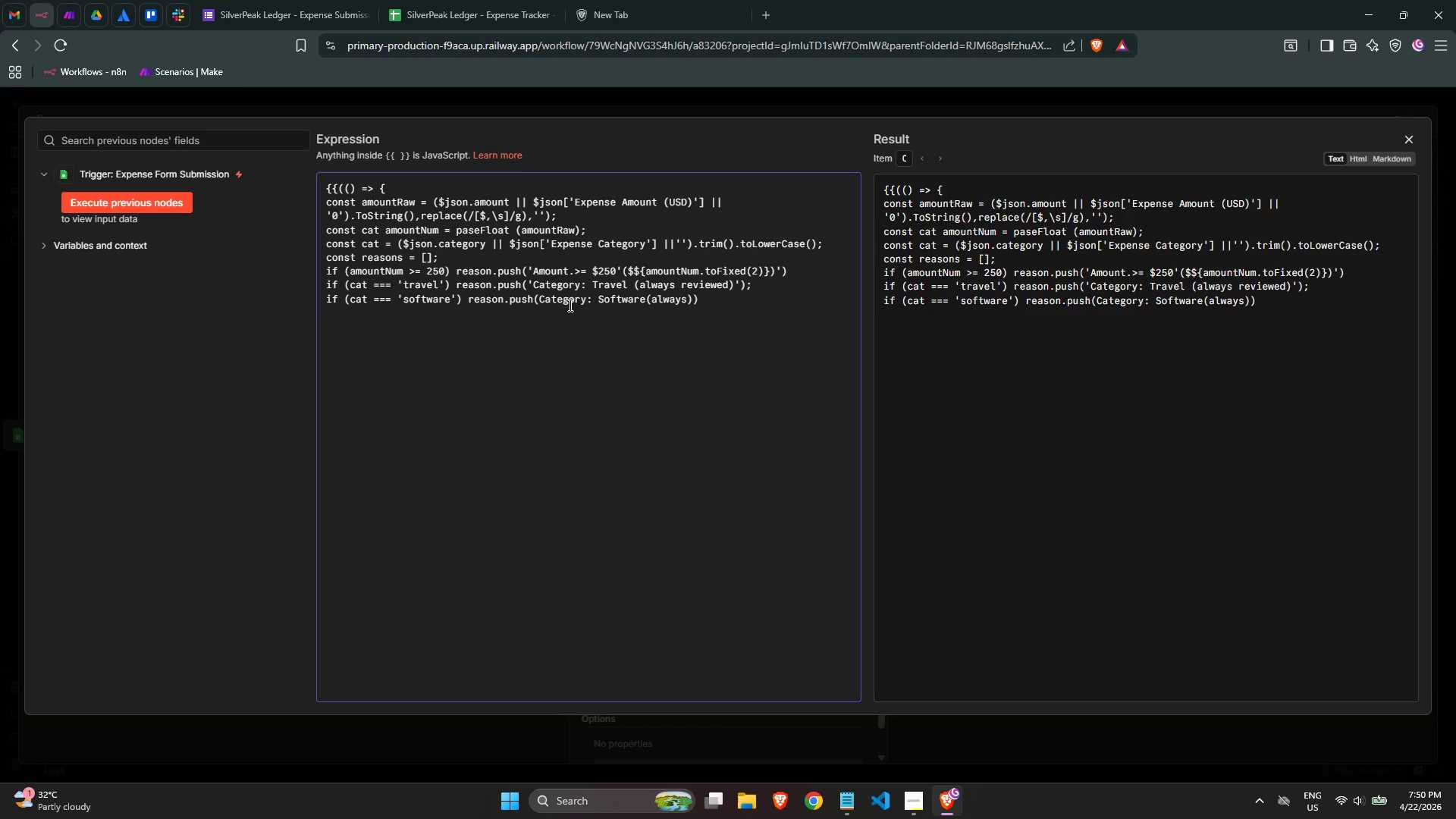 
left_click([690, 306])
 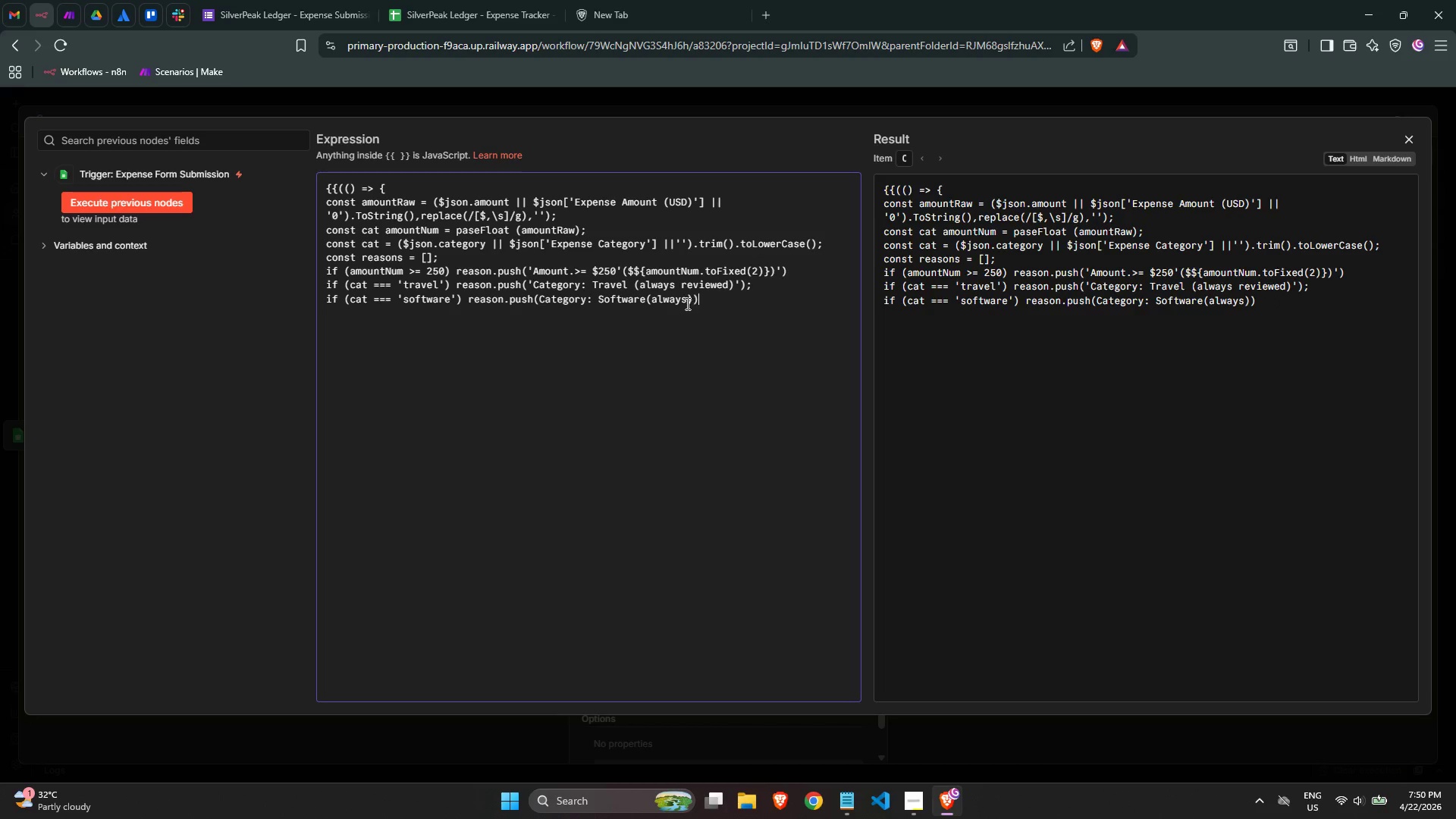 
left_click([686, 299])
 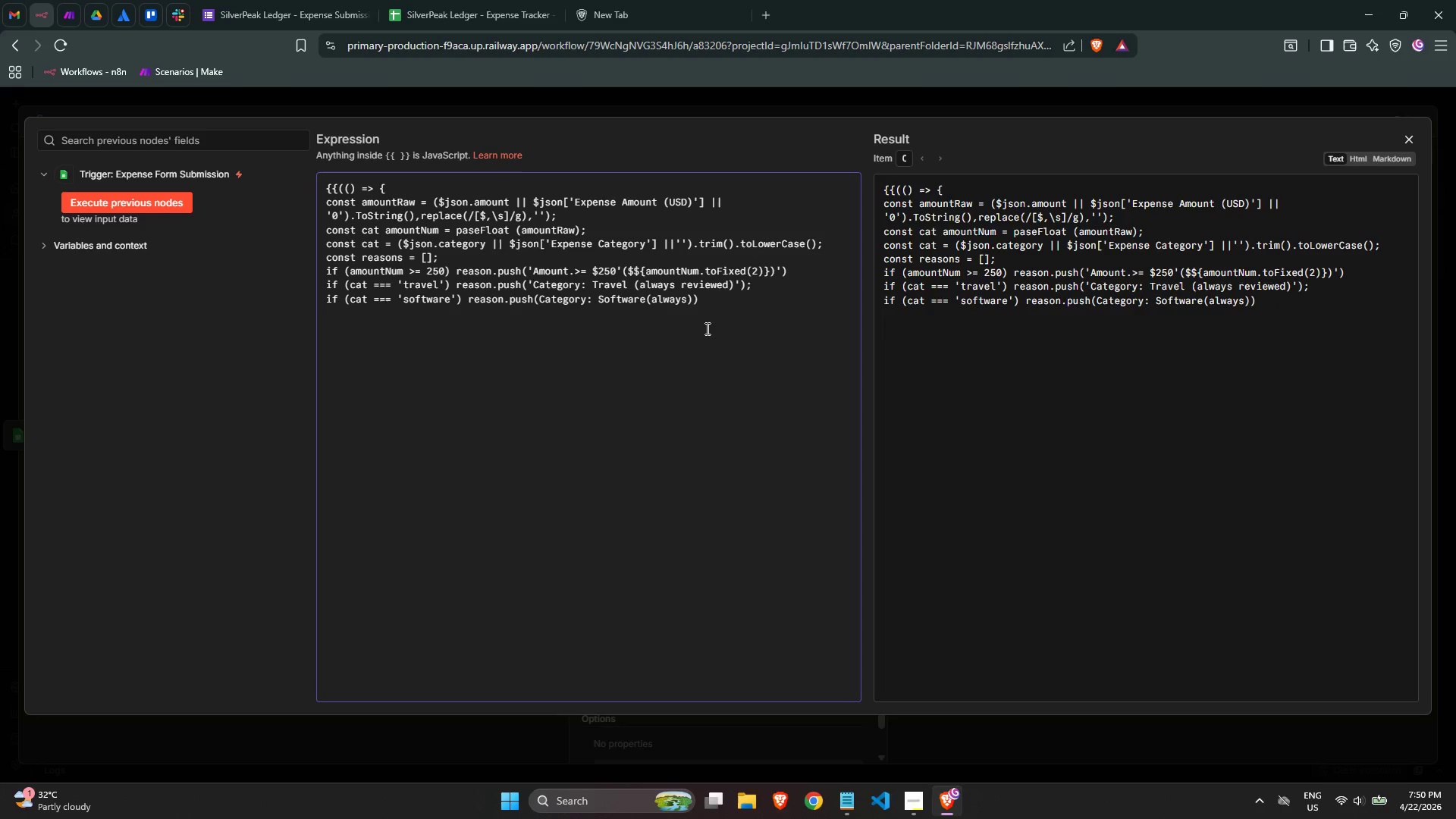 
type( eviewed)
 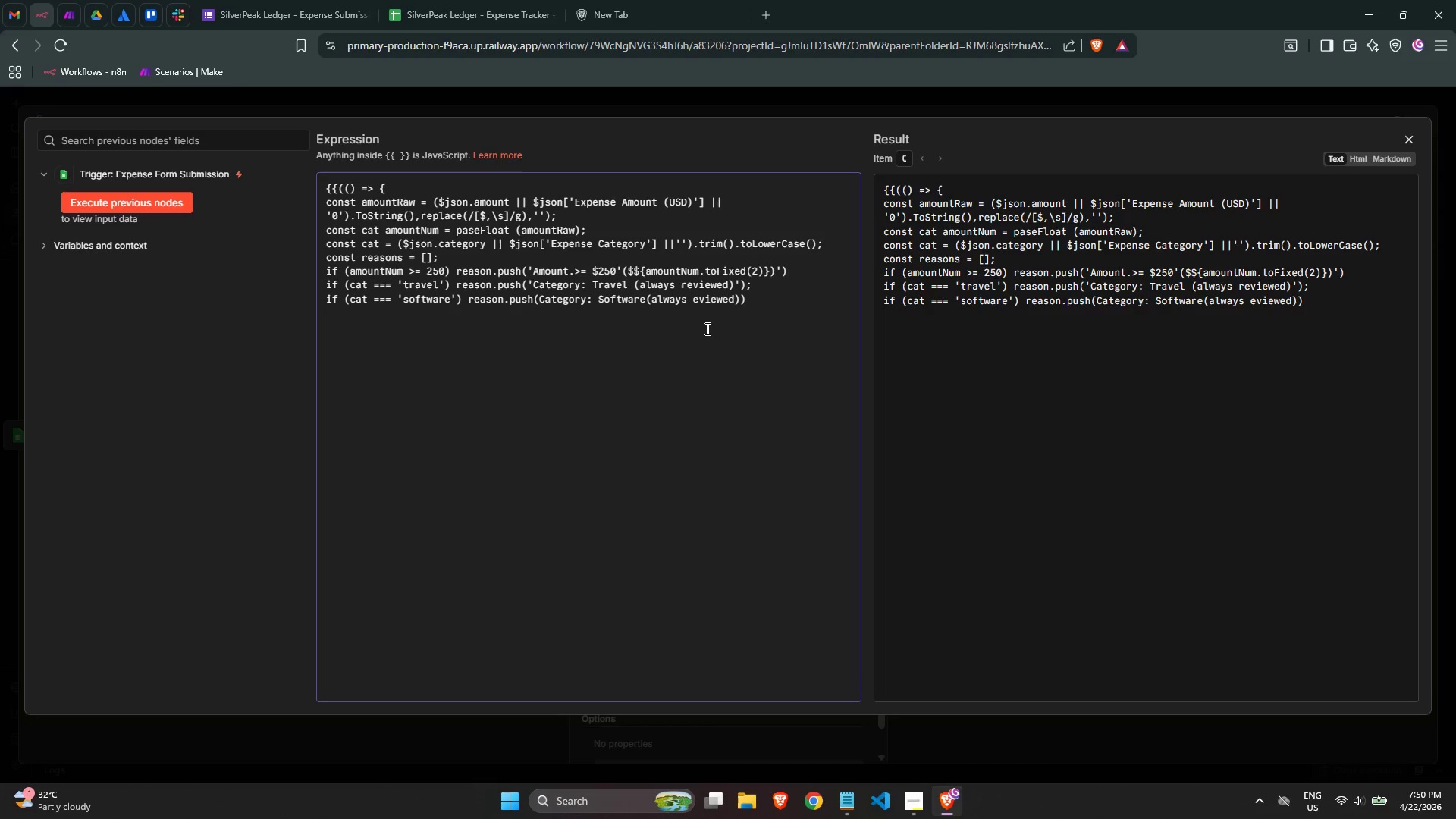 
key(ArrowLeft)
 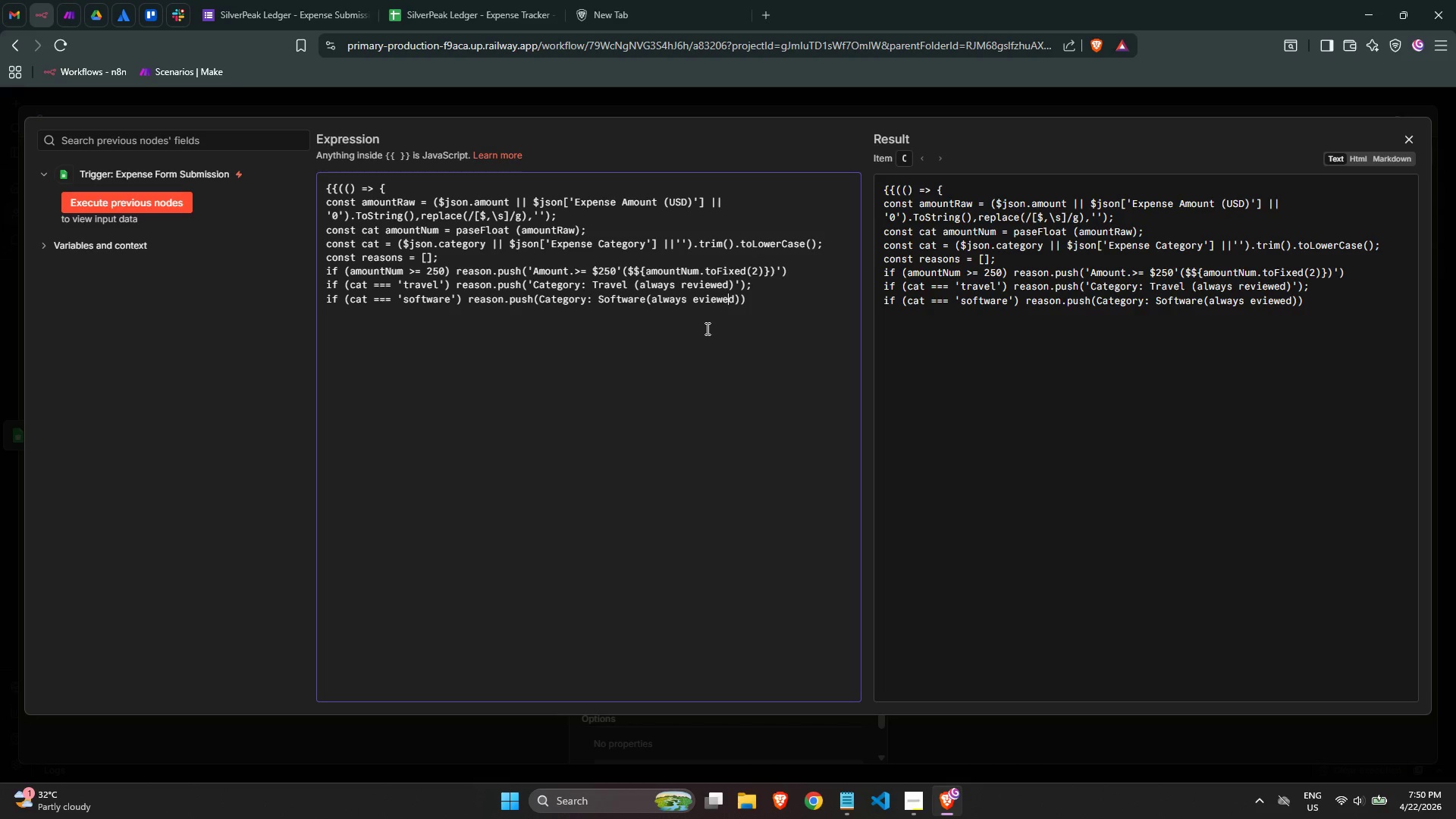 
key(ArrowLeft)
 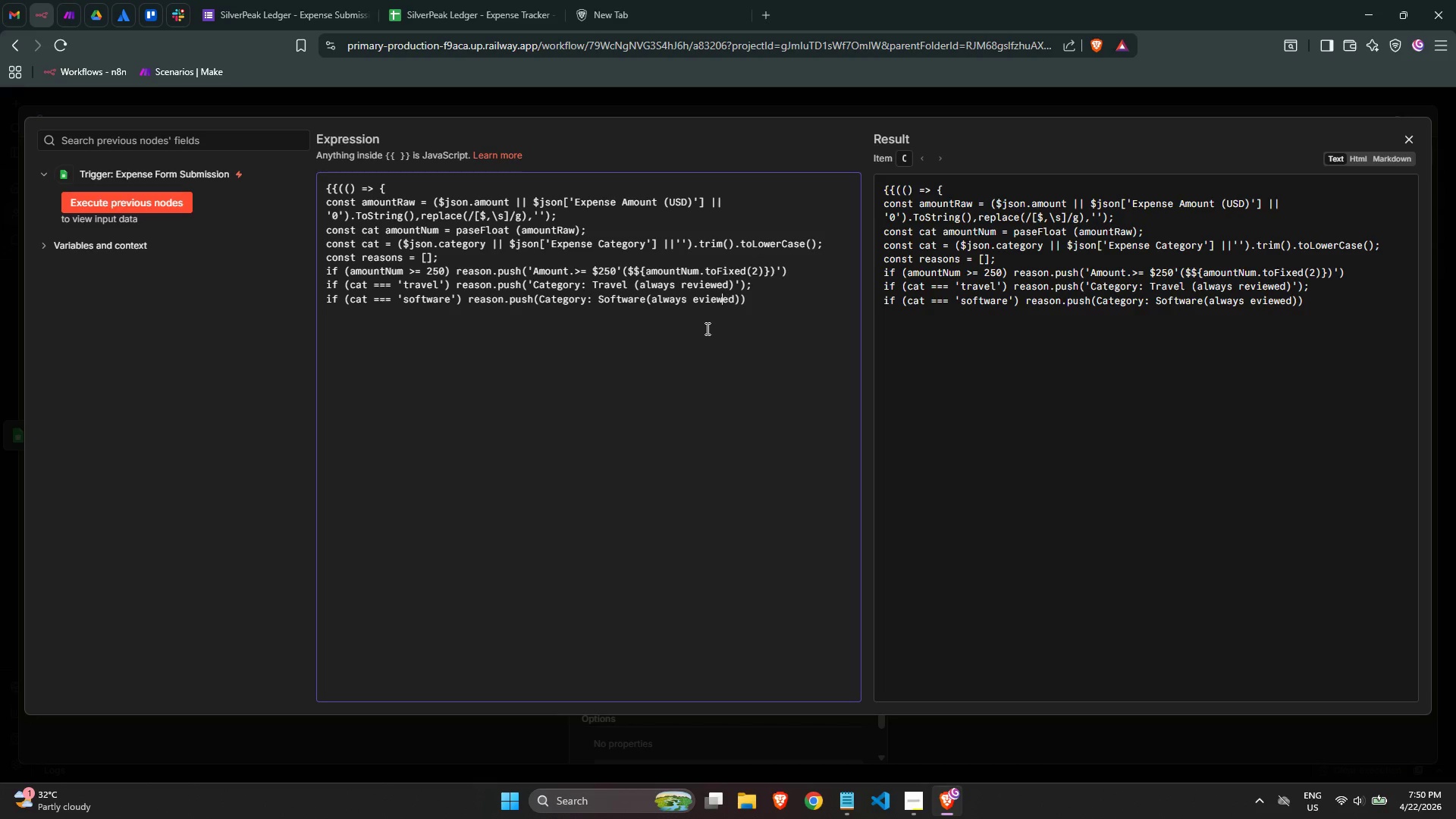 
key(ArrowLeft)
 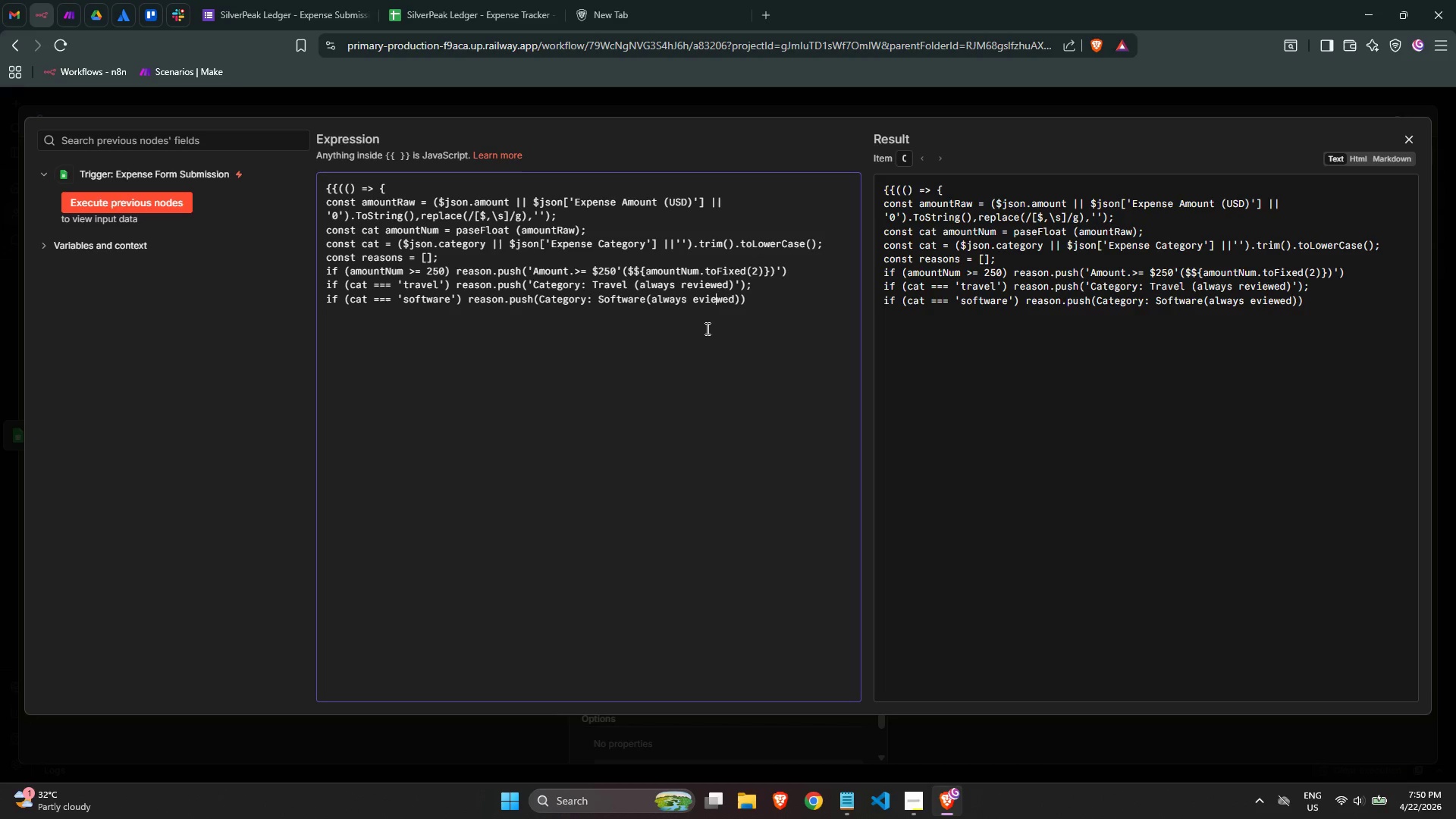 
key(ArrowLeft)
 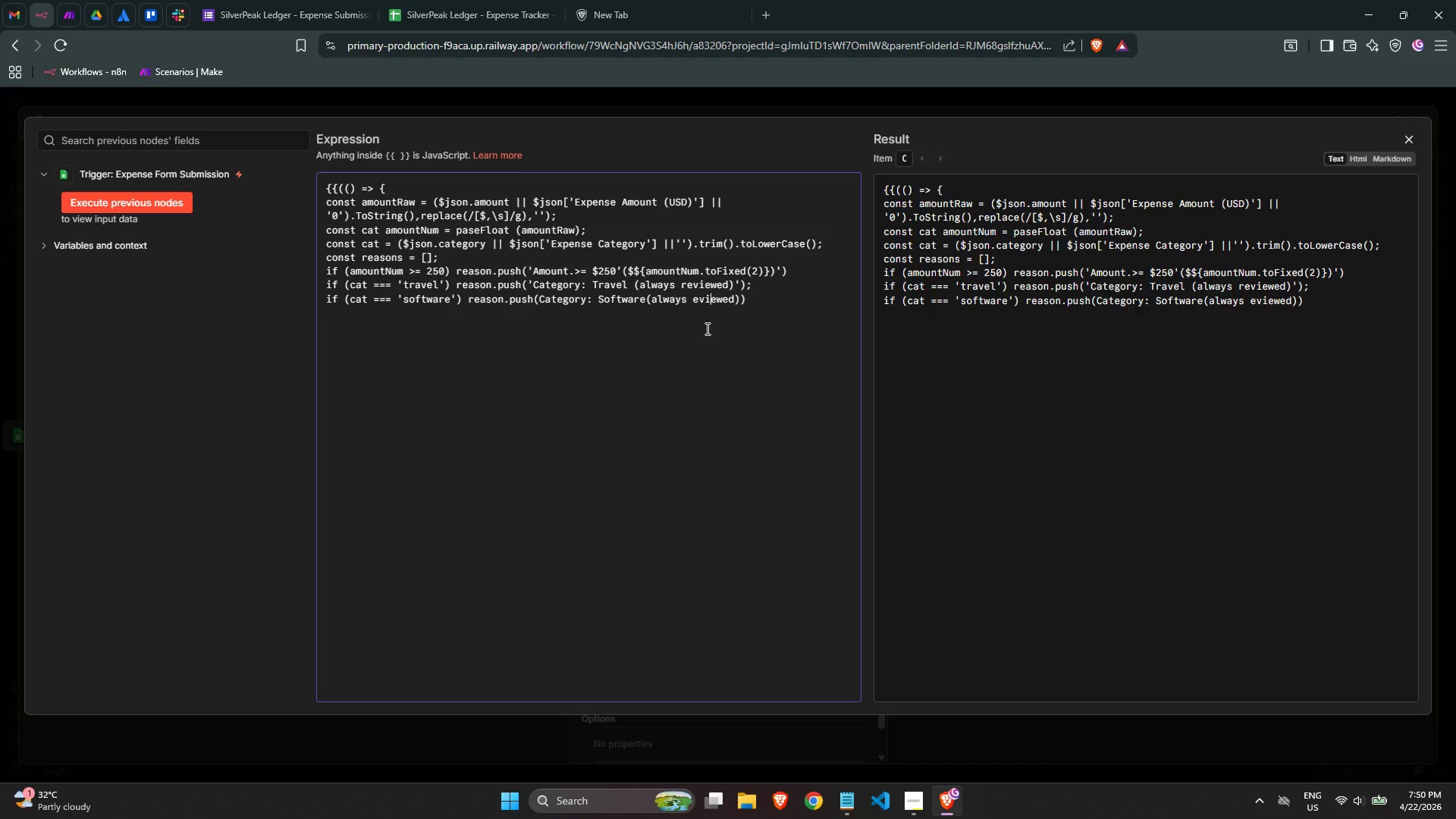 
key(ArrowLeft)
 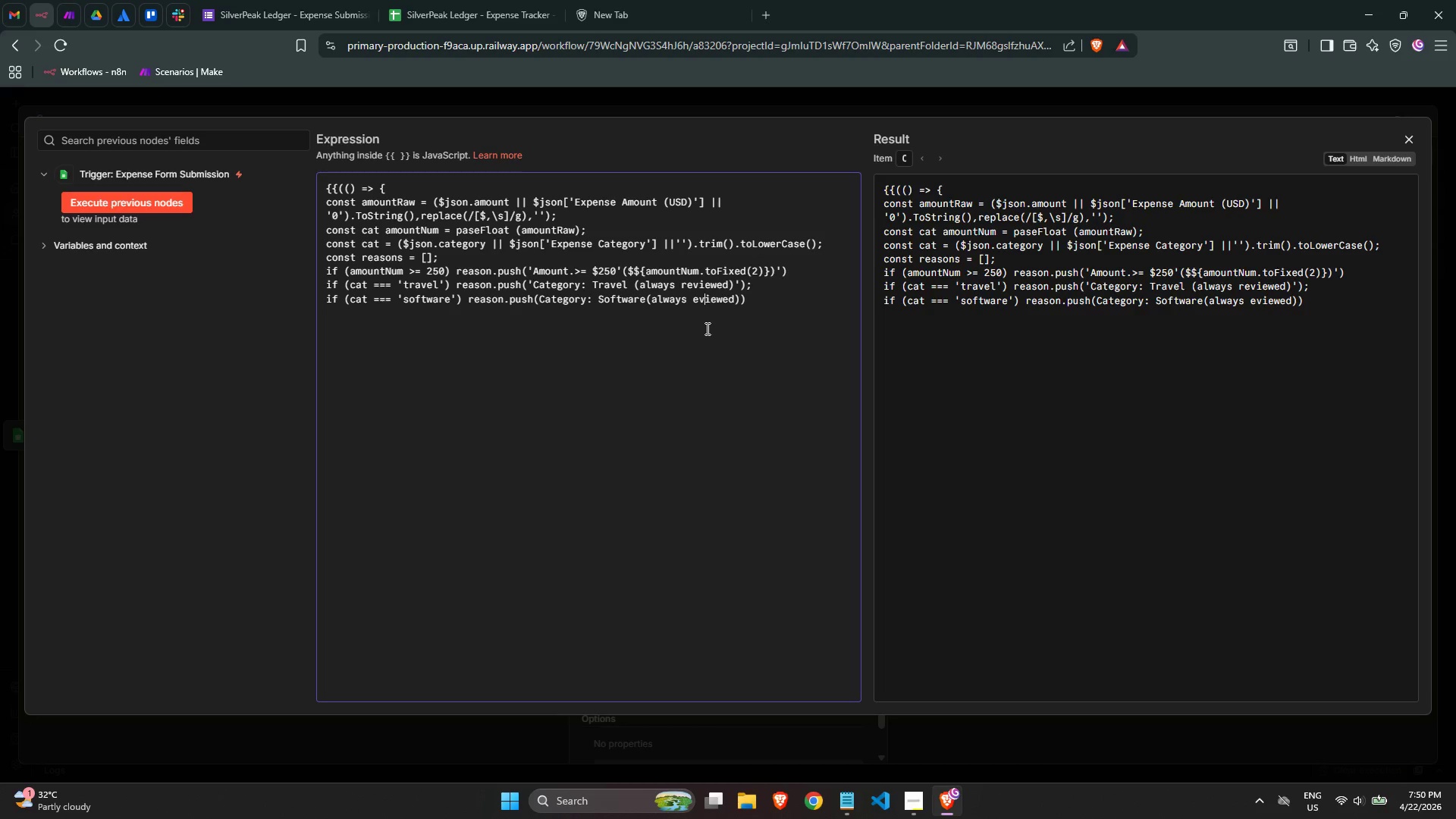 
key(ArrowLeft)
 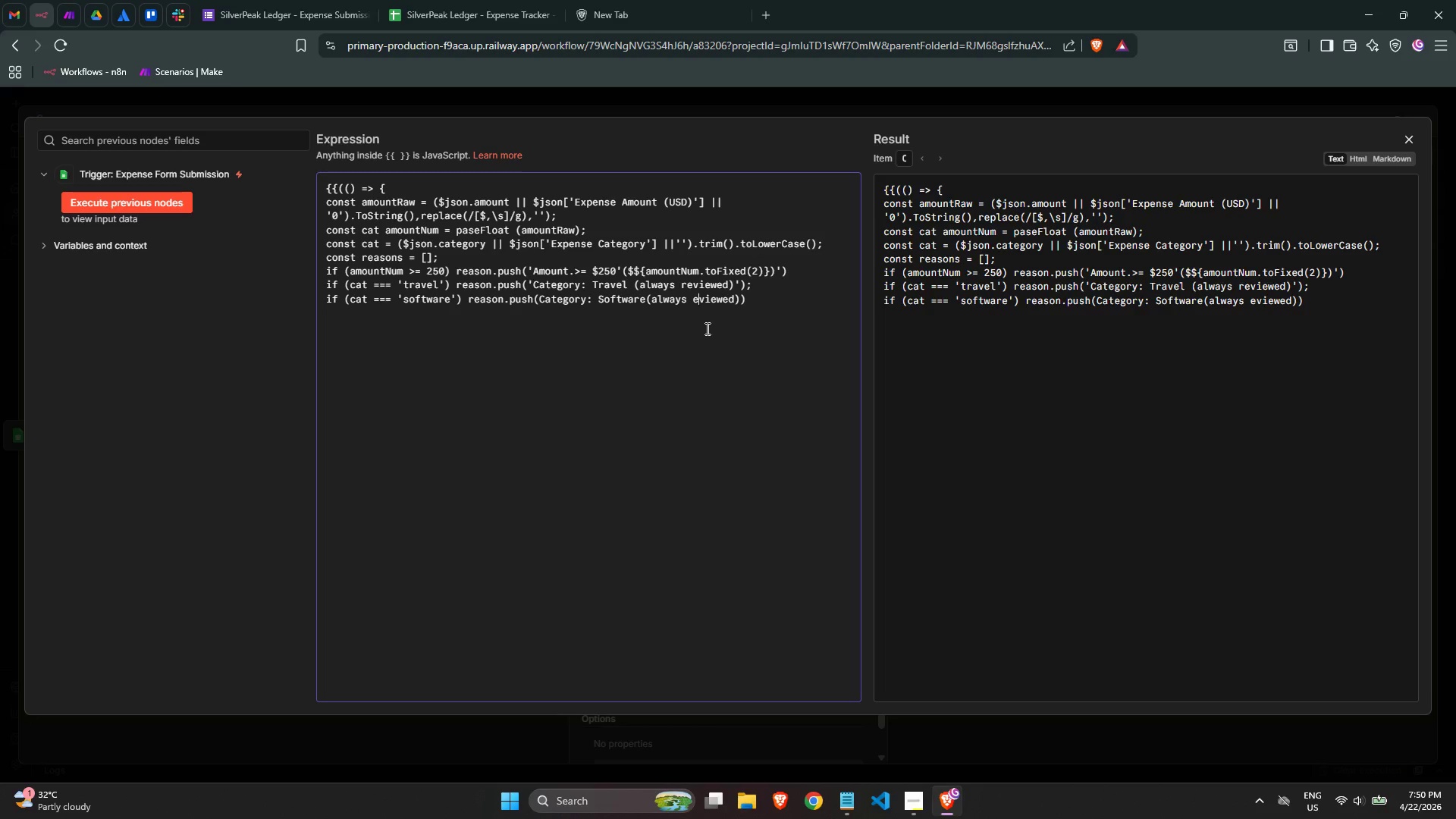 
key(ArrowLeft)
 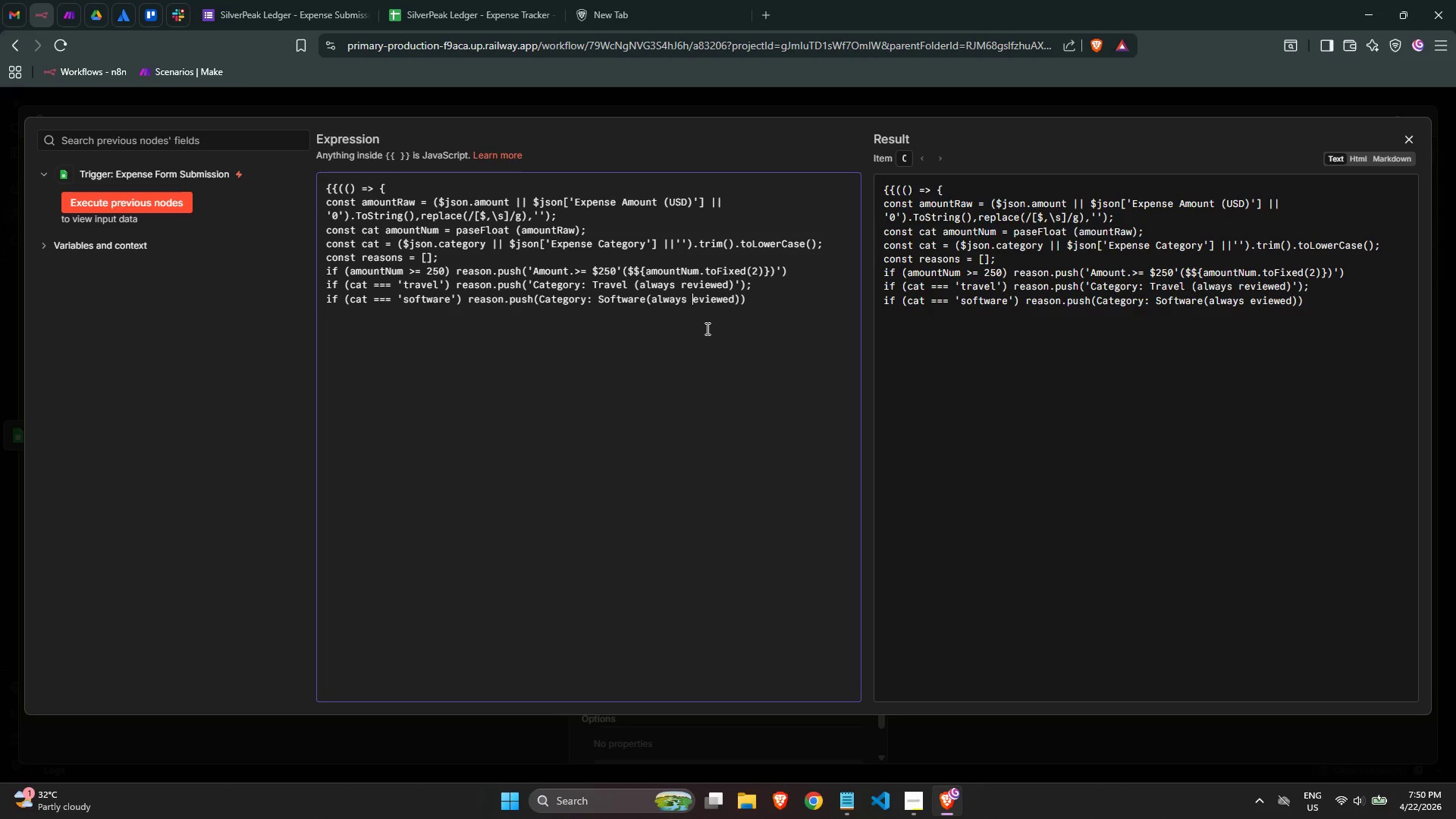 
key(R)
 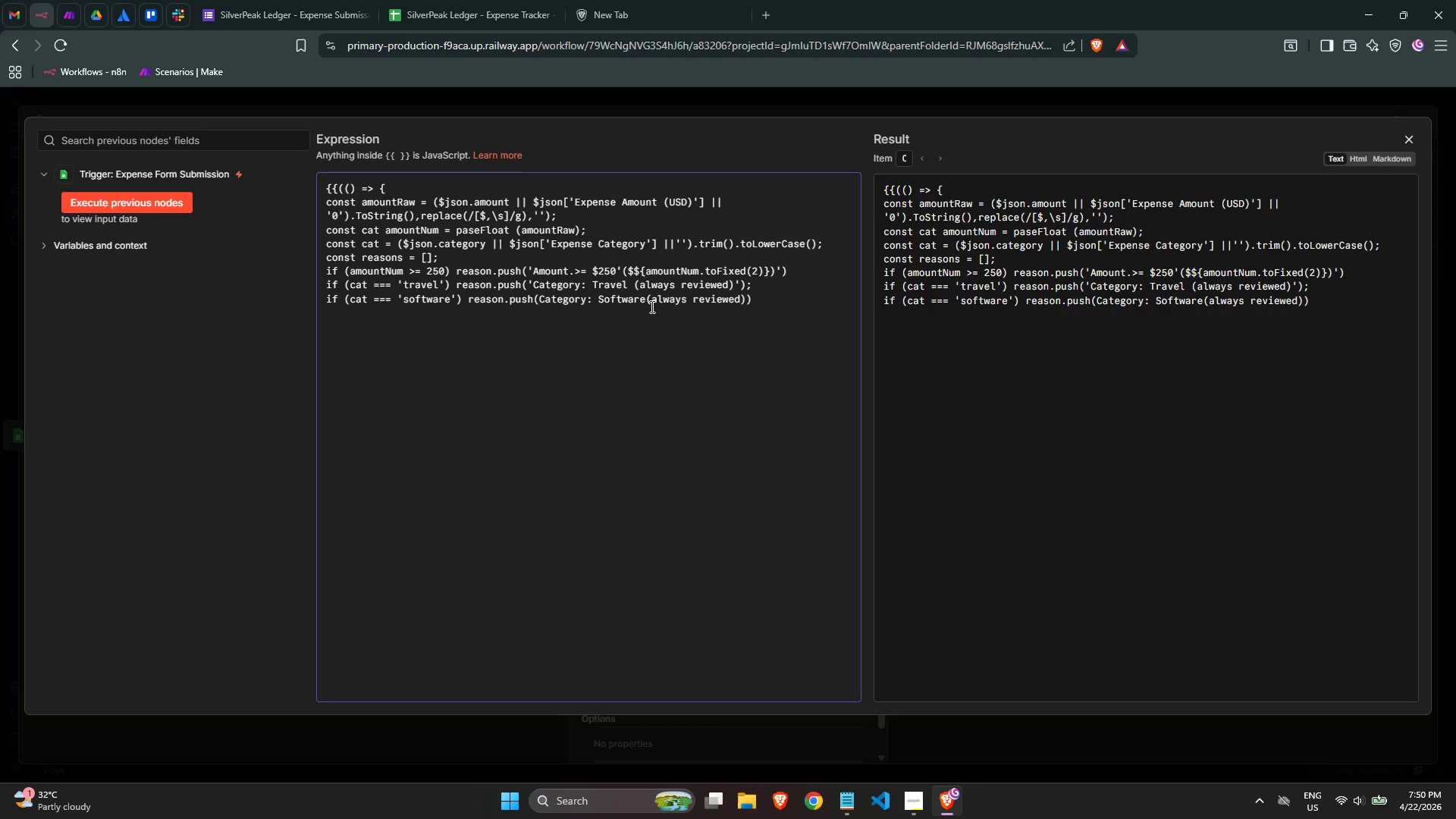 
wait(5.39)
 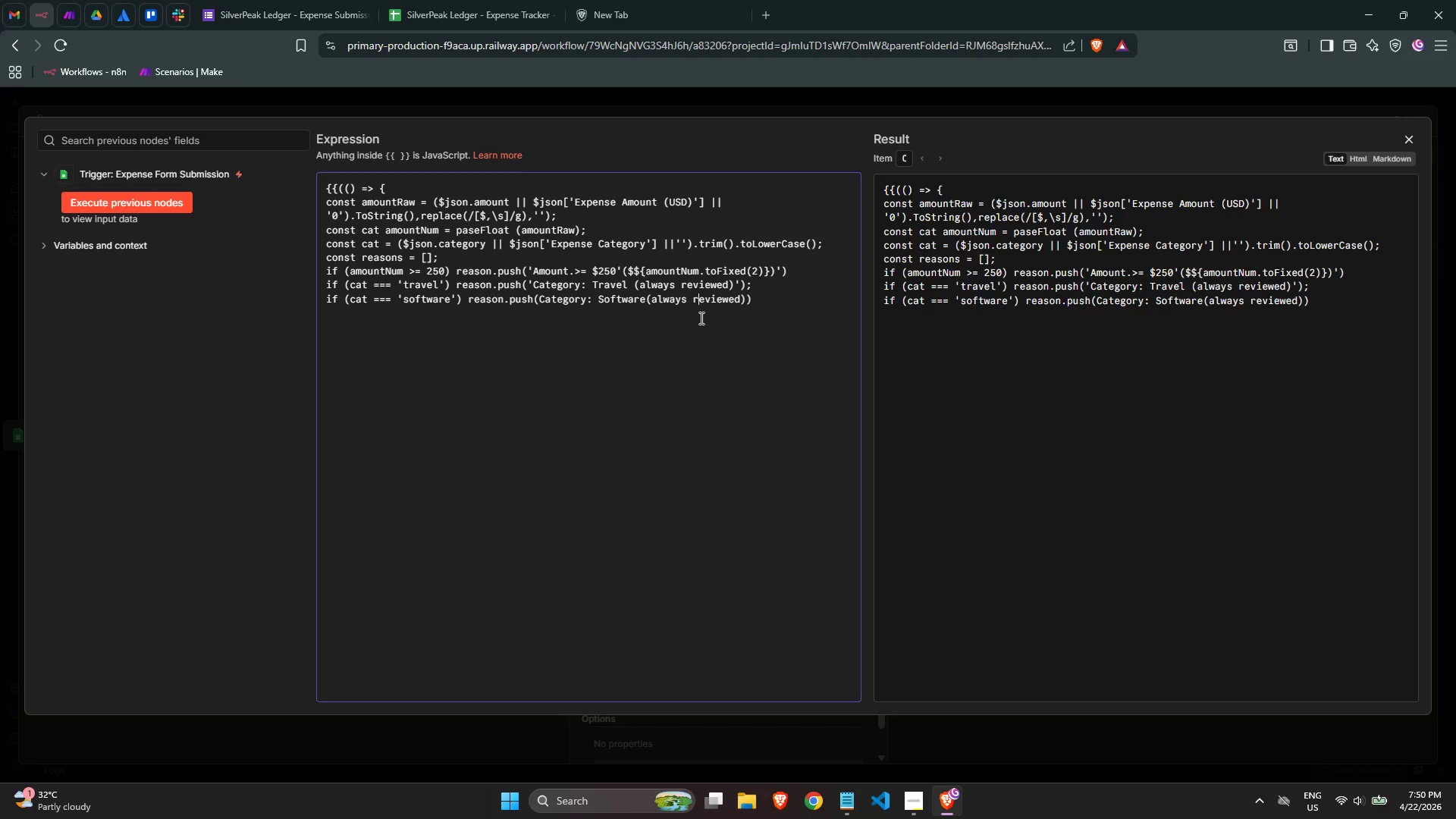 
left_click([701, 300])
 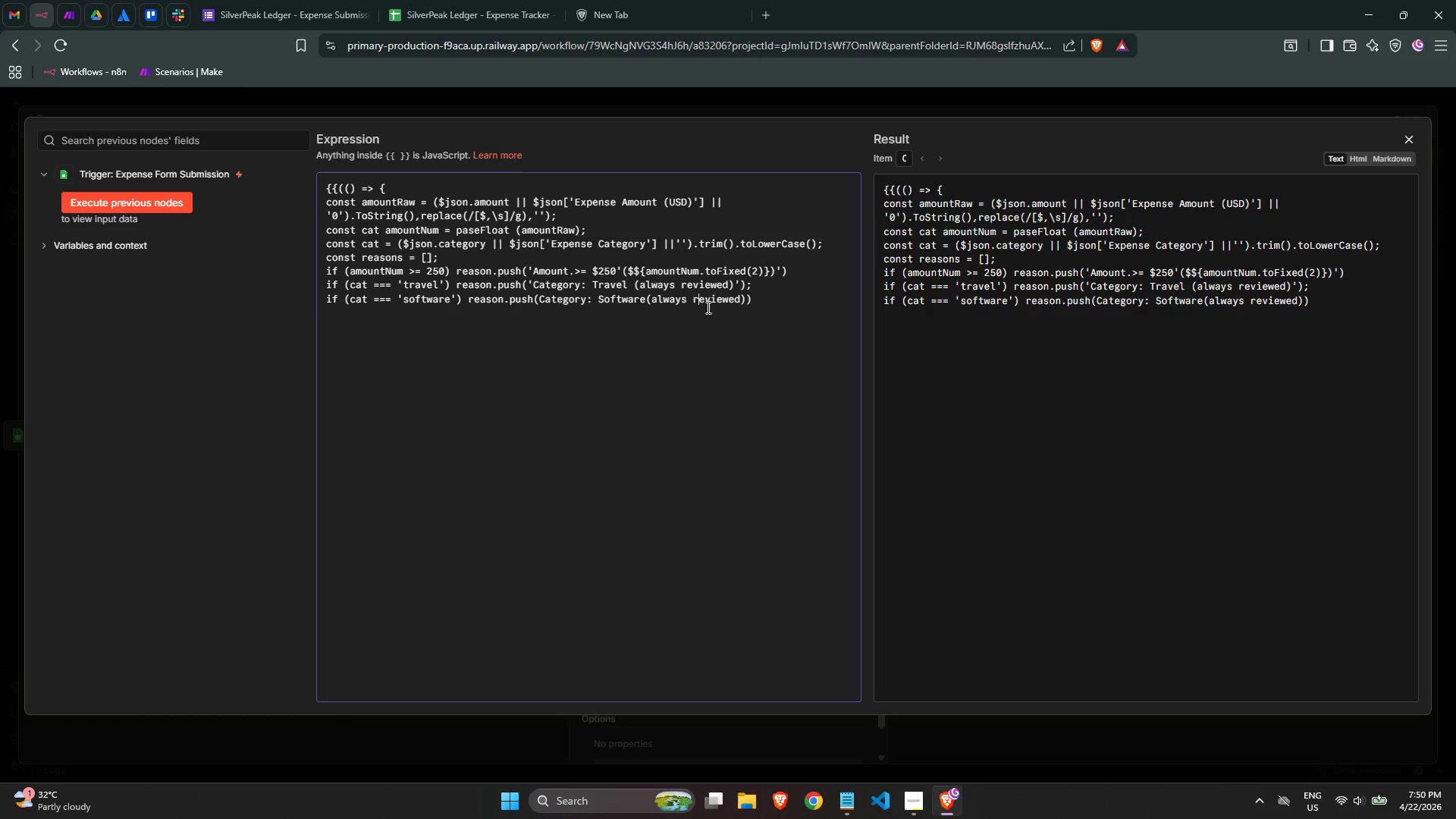 
key(ArrowRight)
 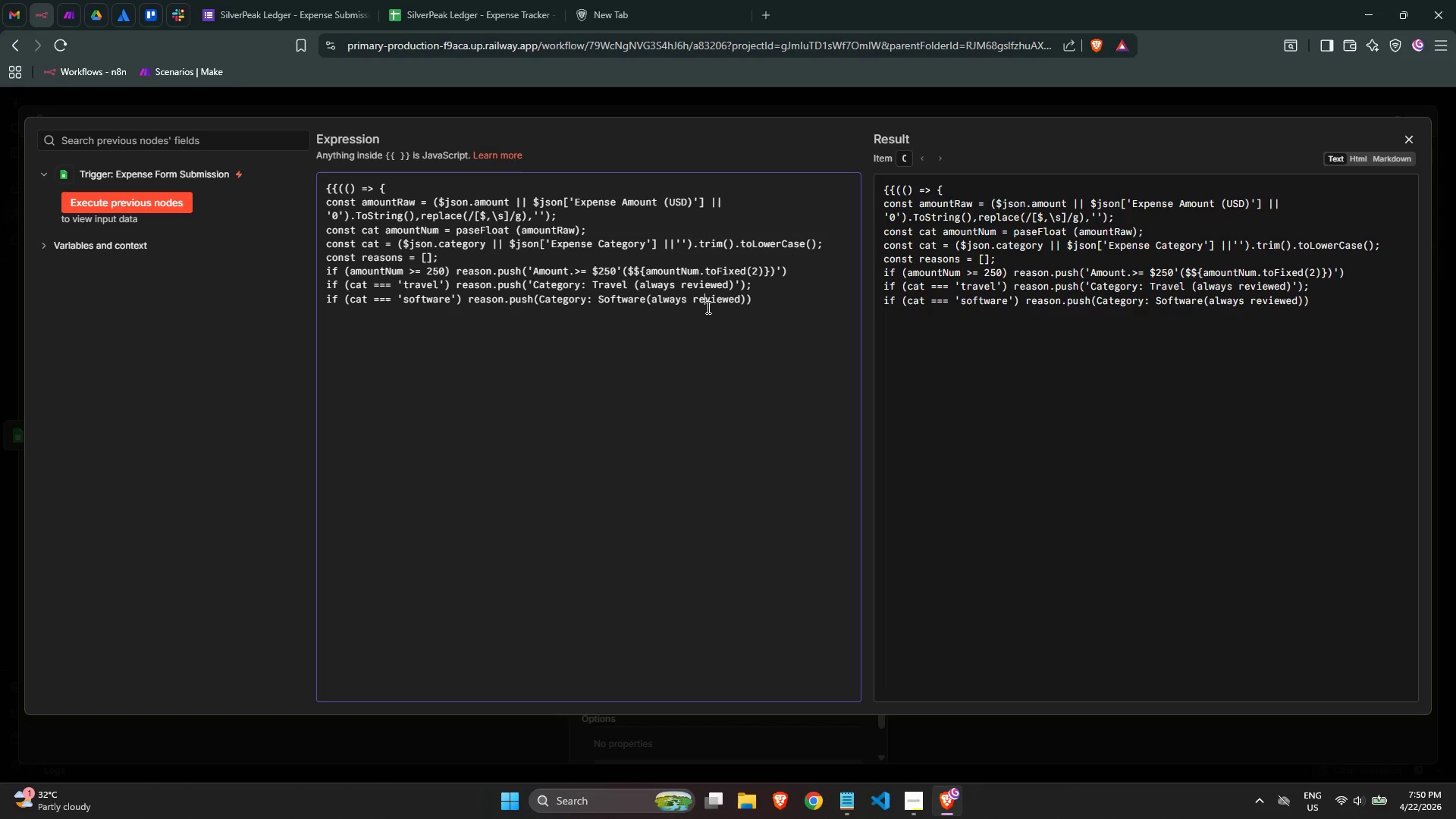 
key(ArrowRight)
 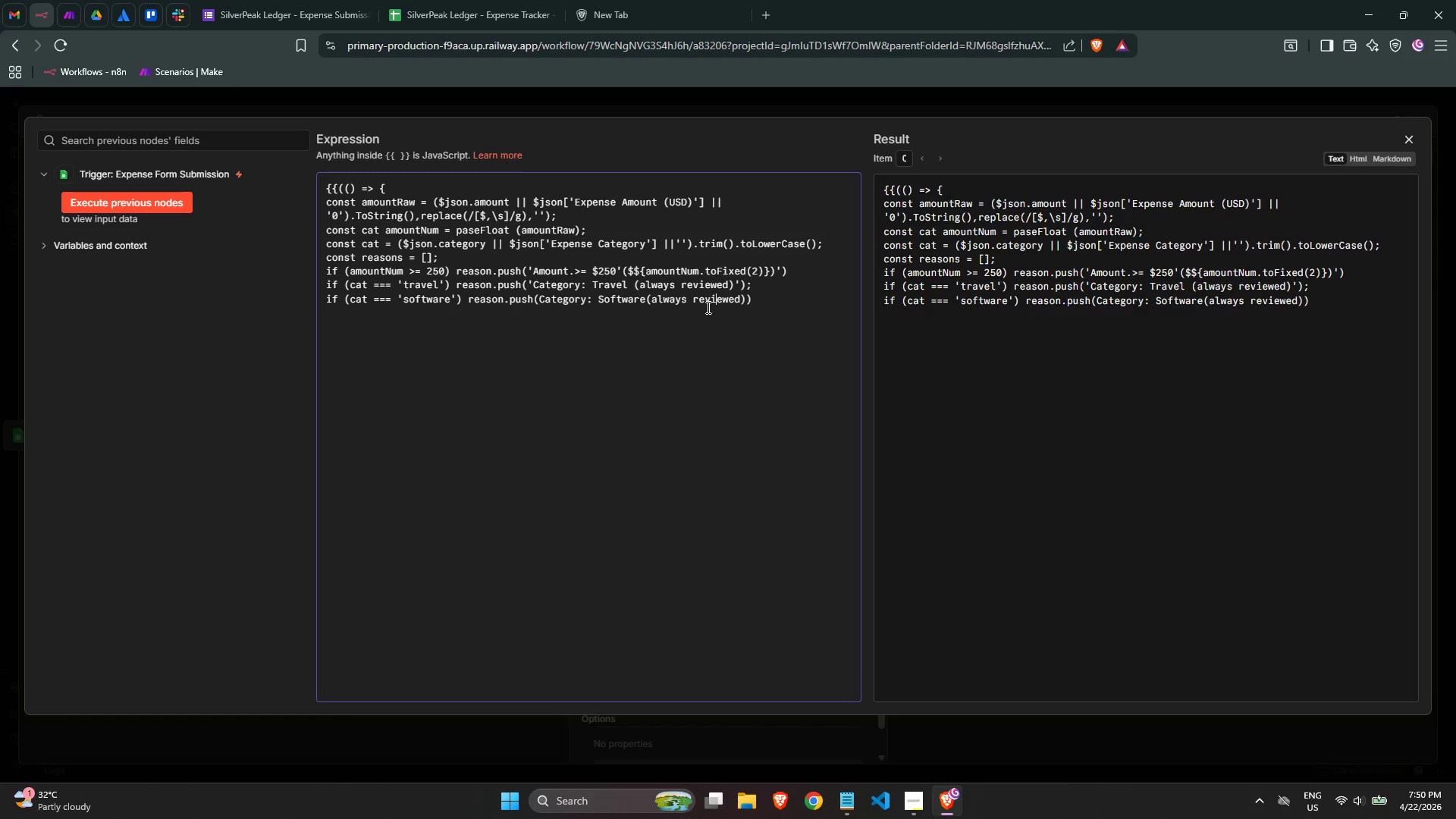 
key(ArrowRight)
 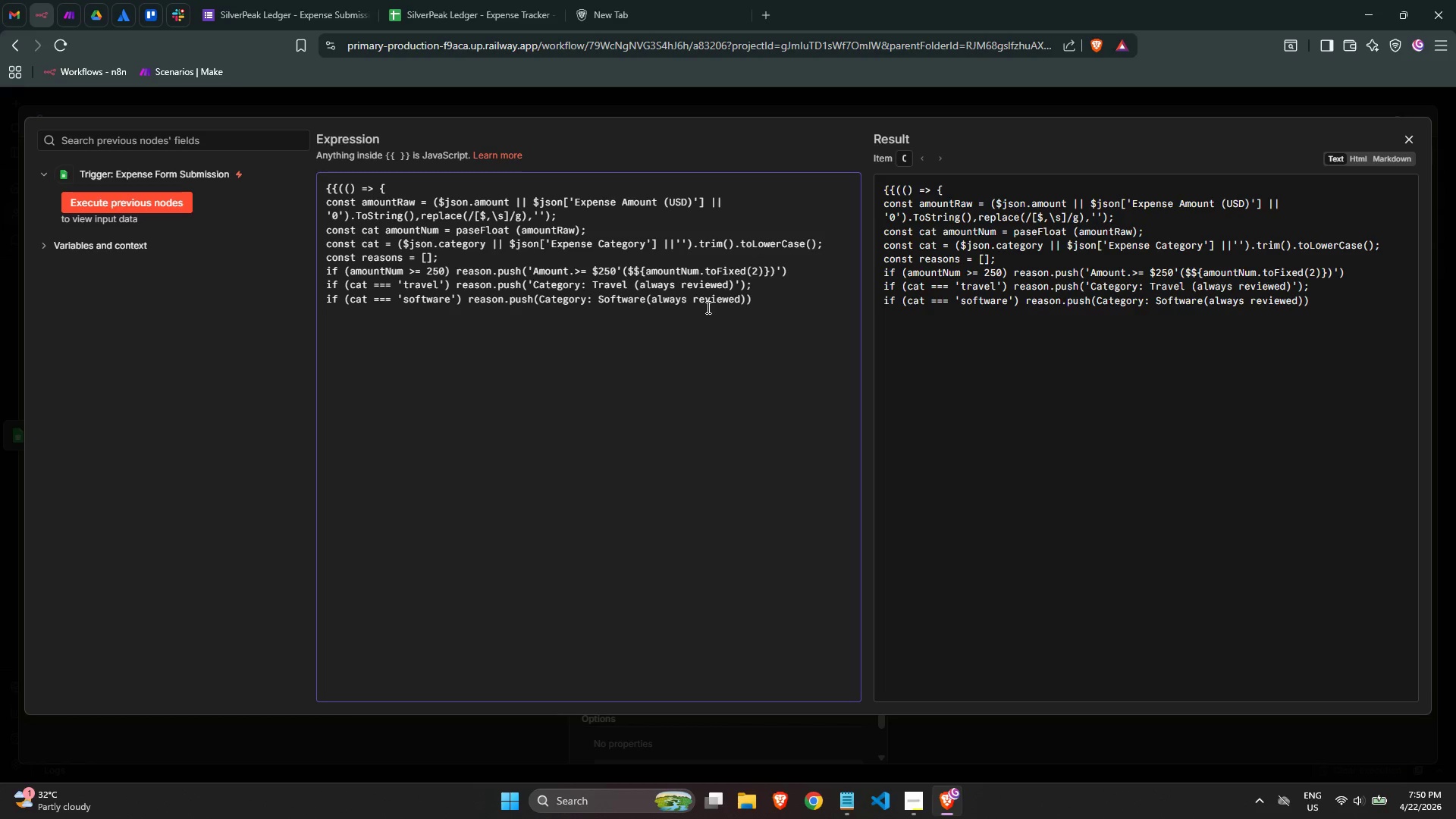 
key(ArrowRight)
 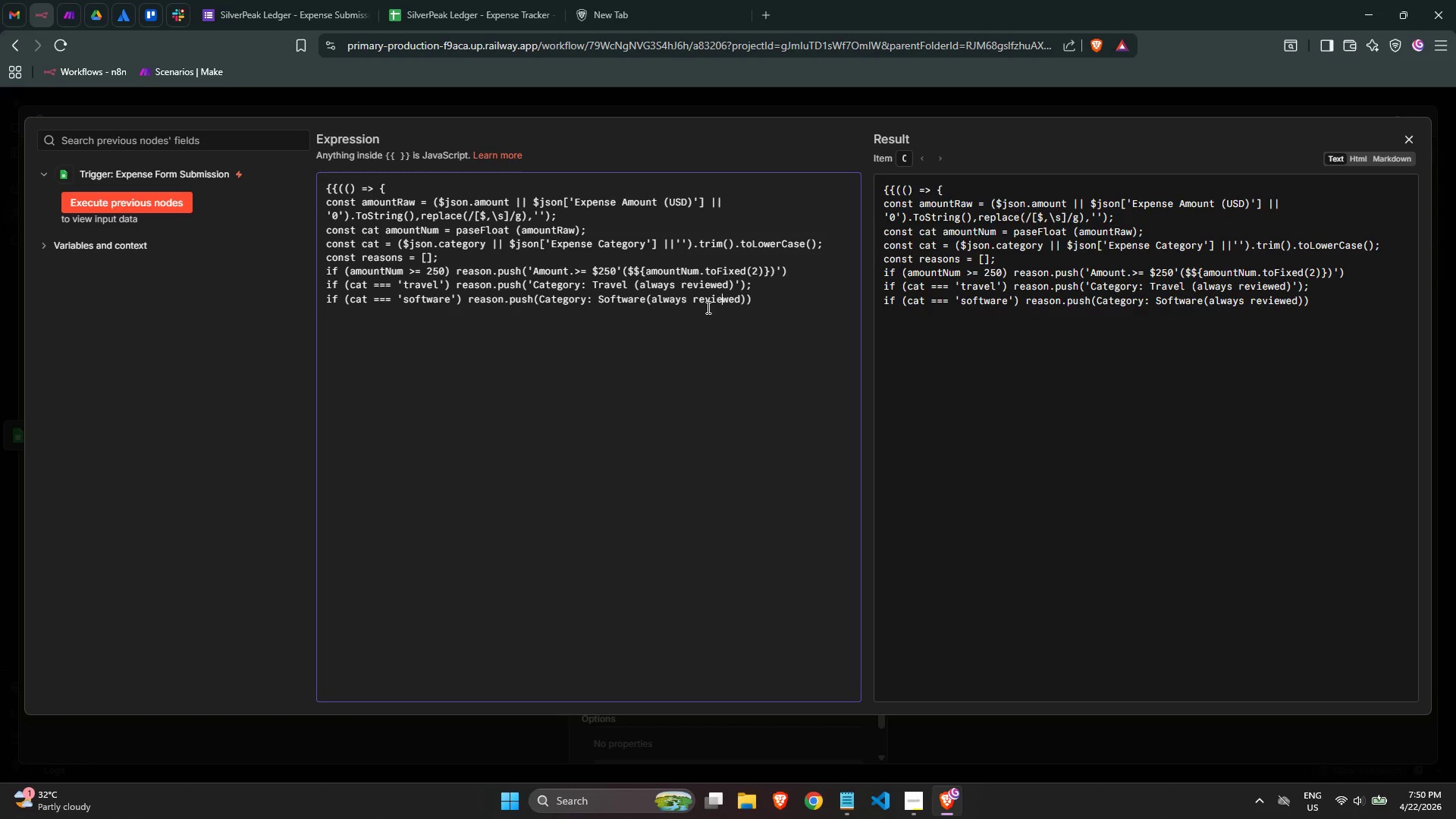 
key(ArrowRight)
 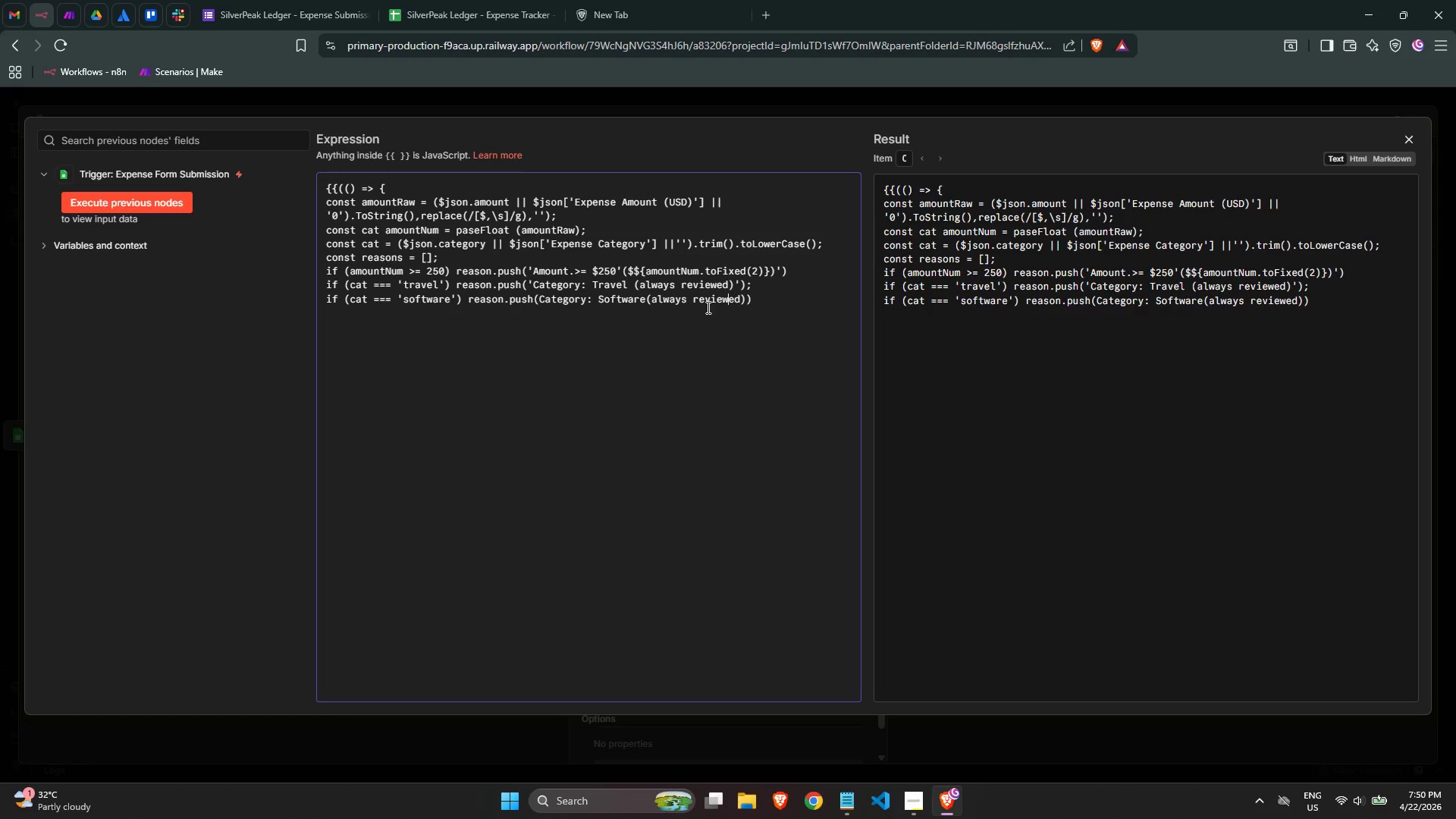 
key(ArrowRight)
 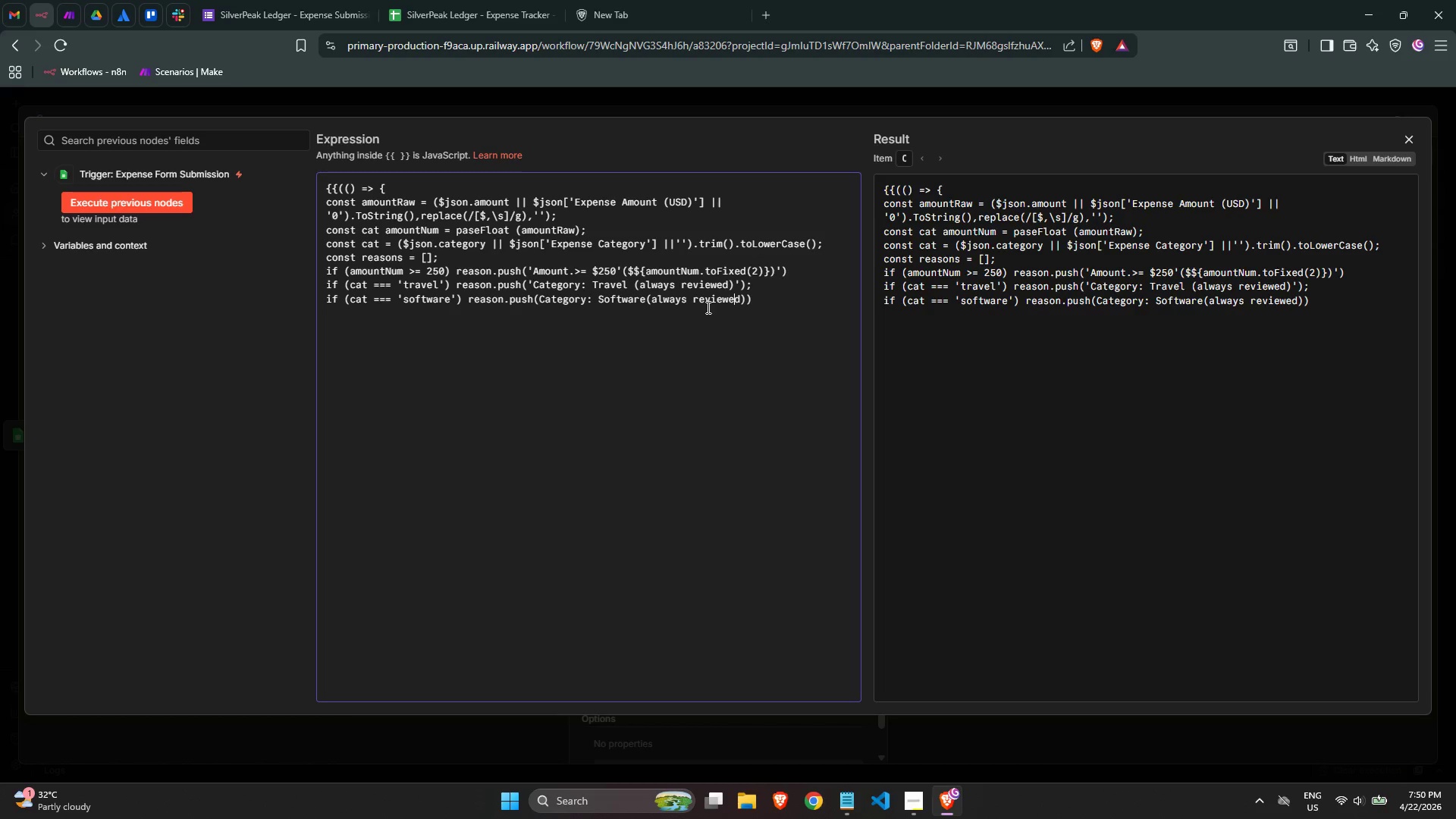 
key(ArrowRight)
 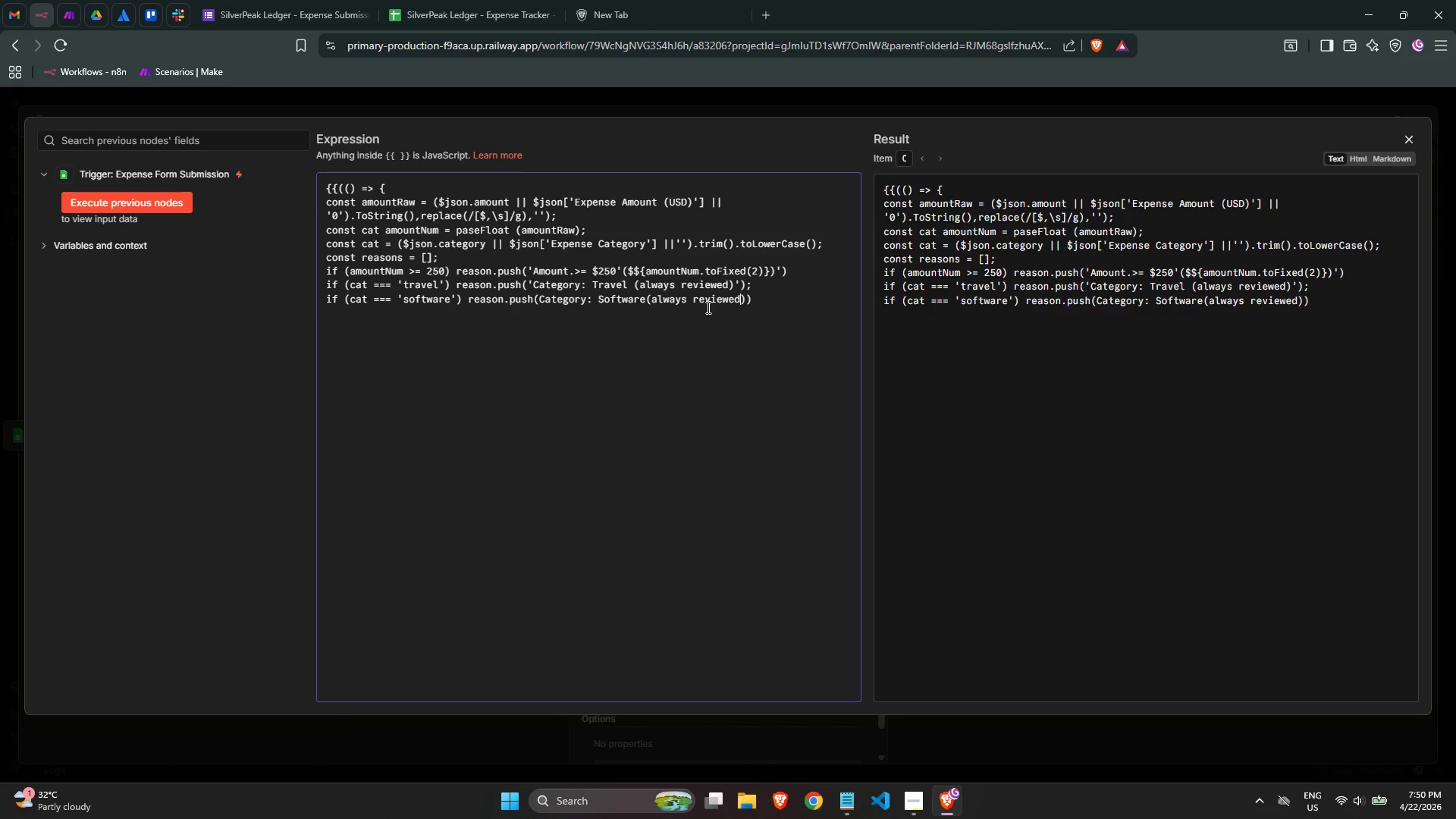 
key(ArrowRight)
 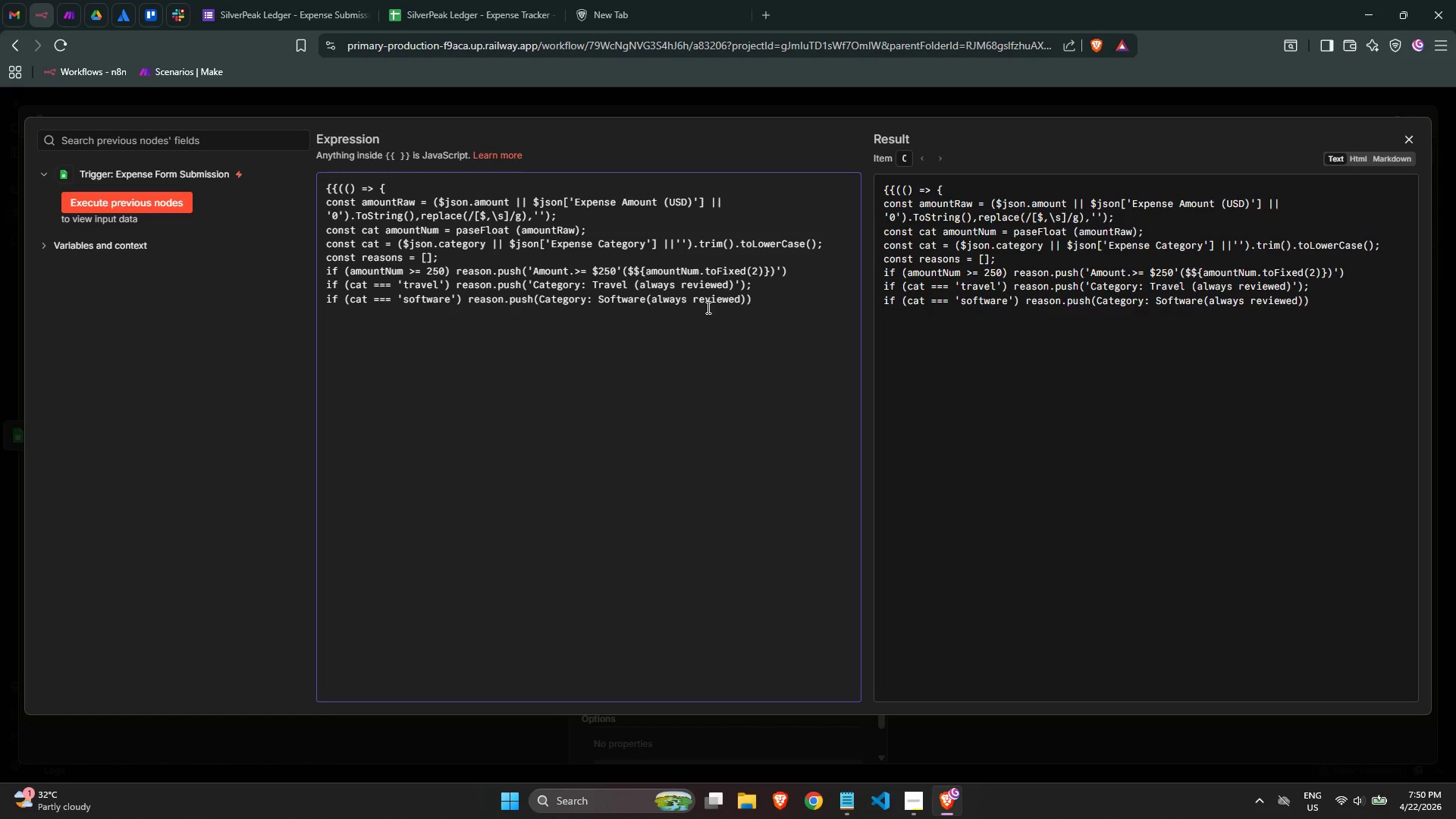 
key(Quote)
 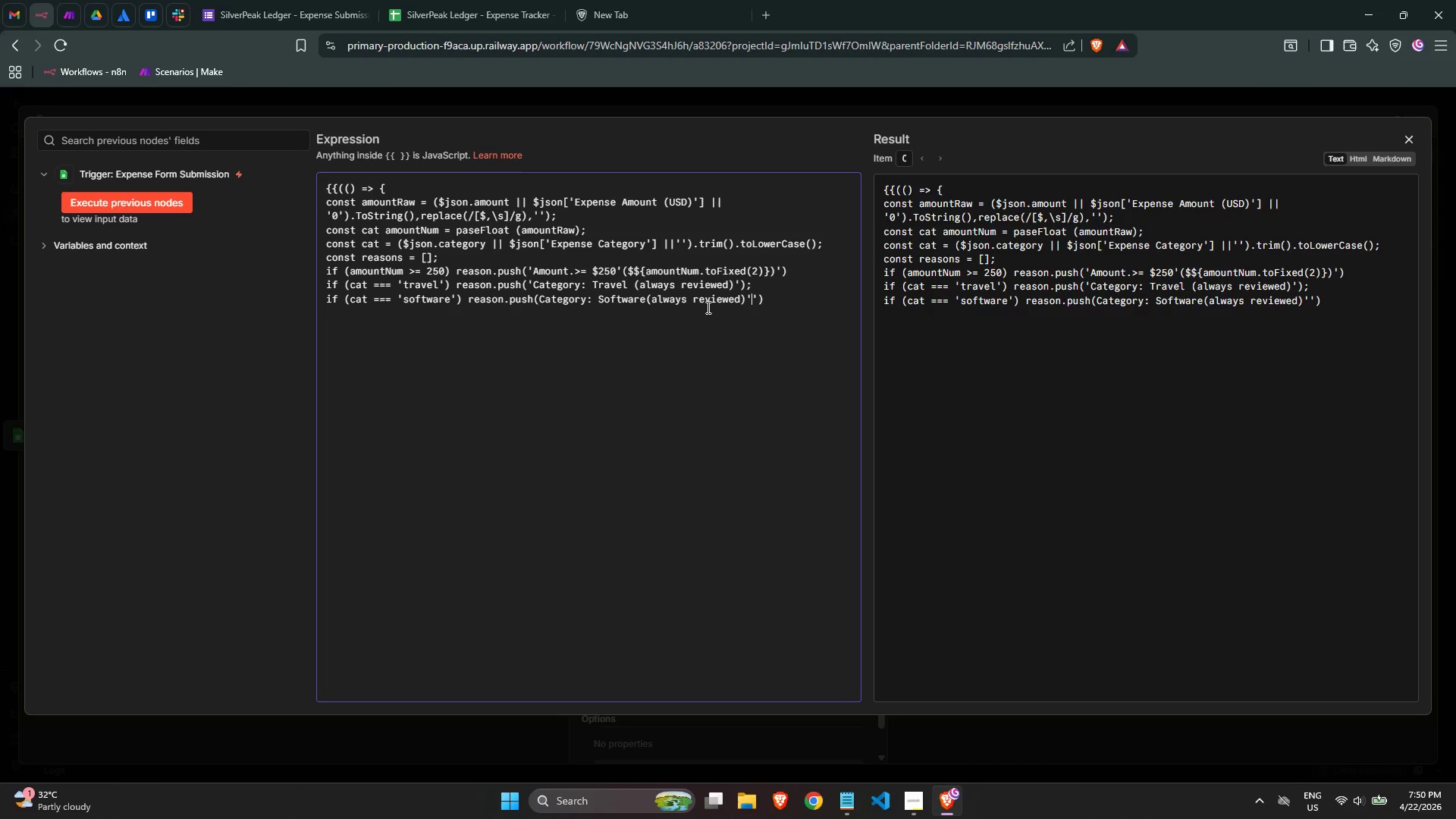 
key(Backspace)
 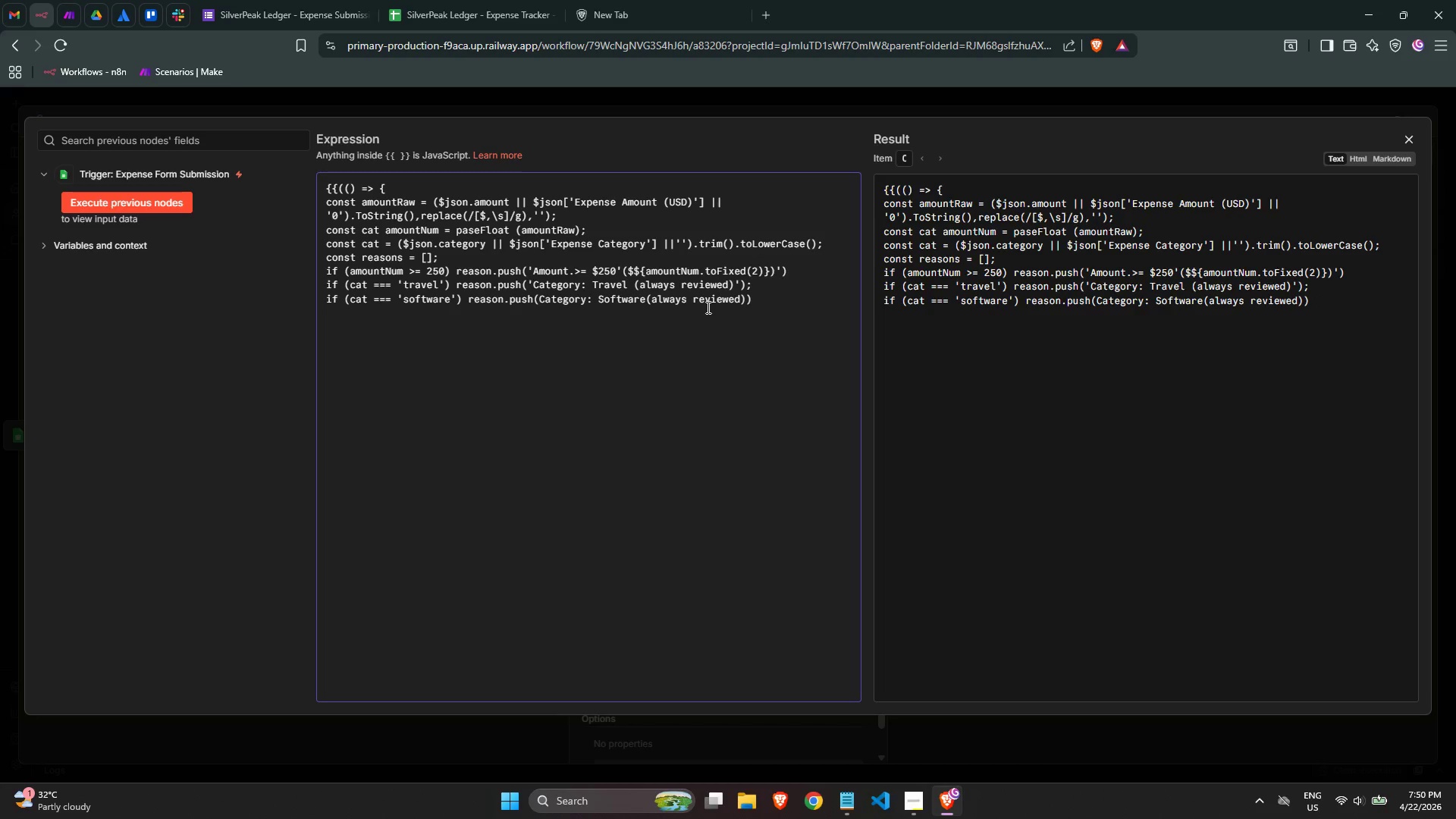 
key(Quote)
 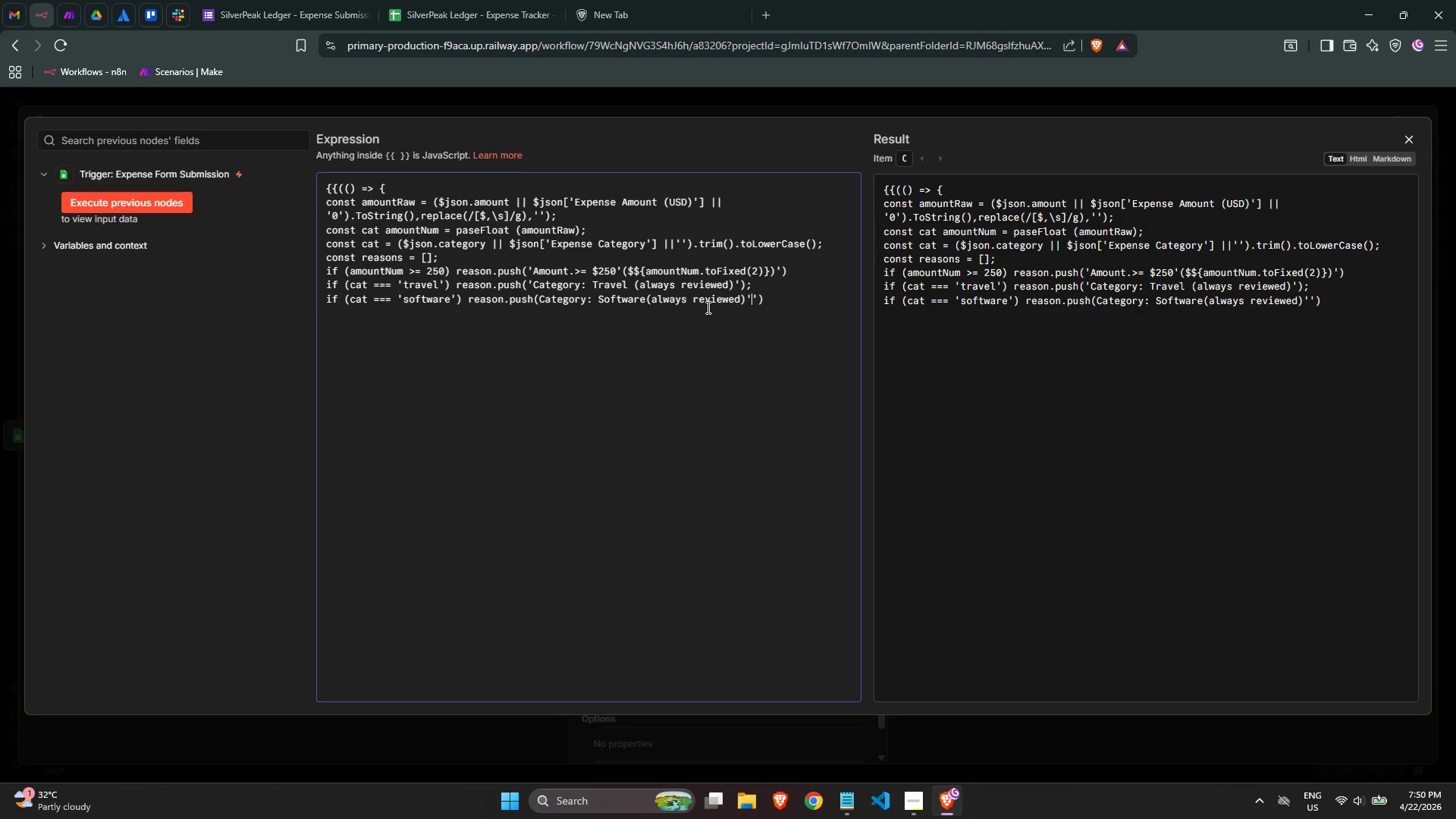 
key(ArrowRight)
 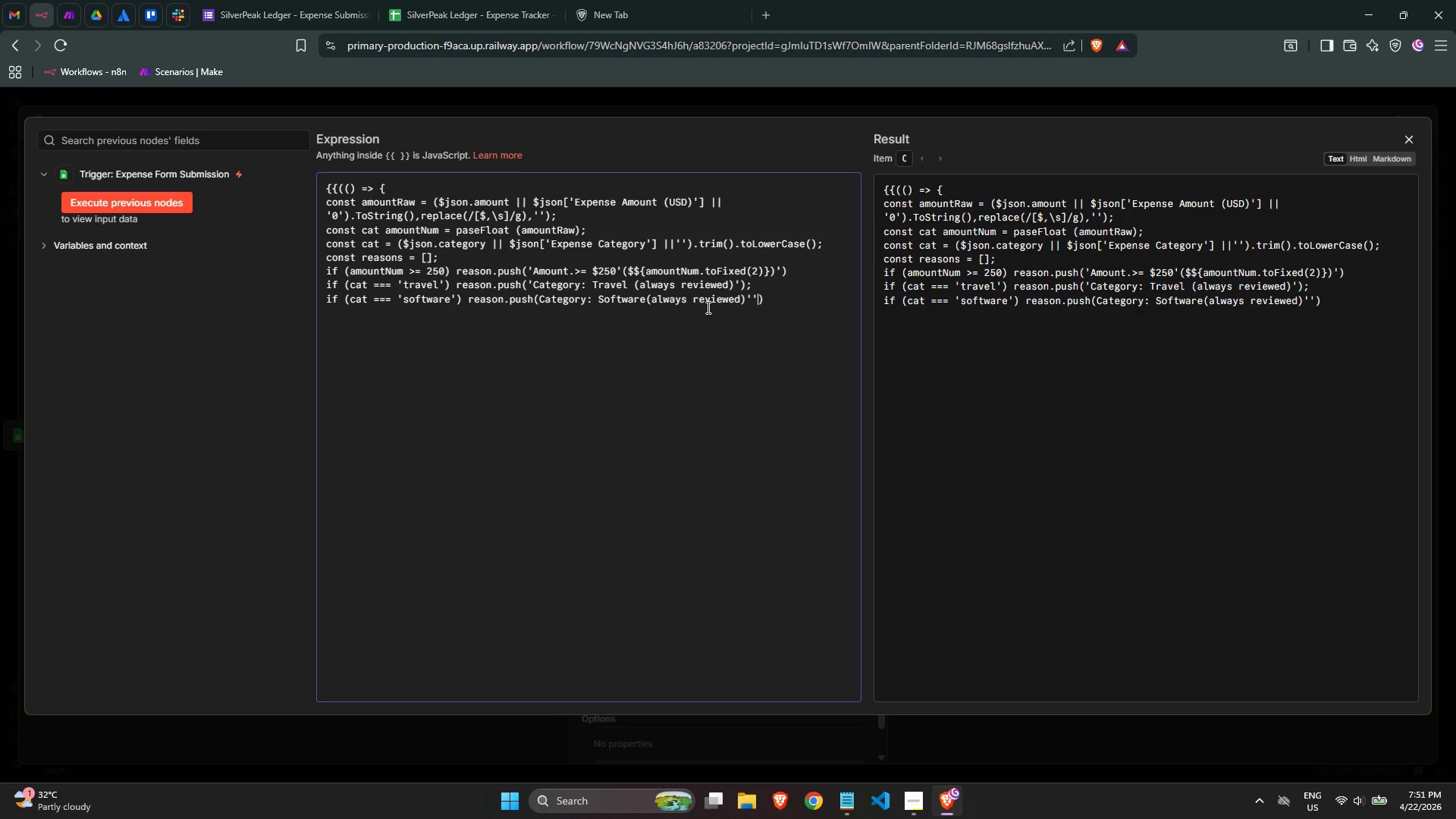 
key(Backspace)
 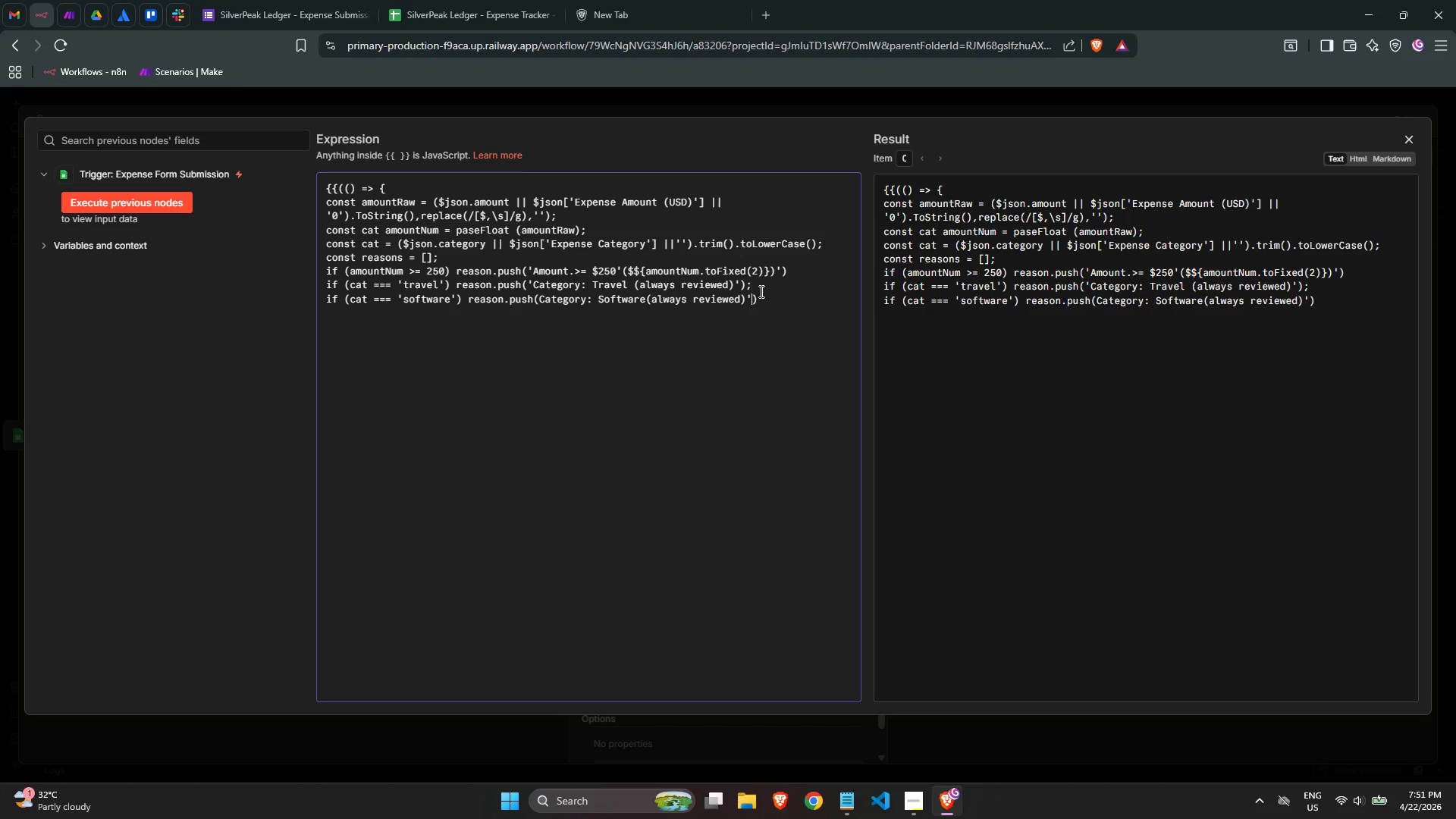 
left_click([767, 293])
 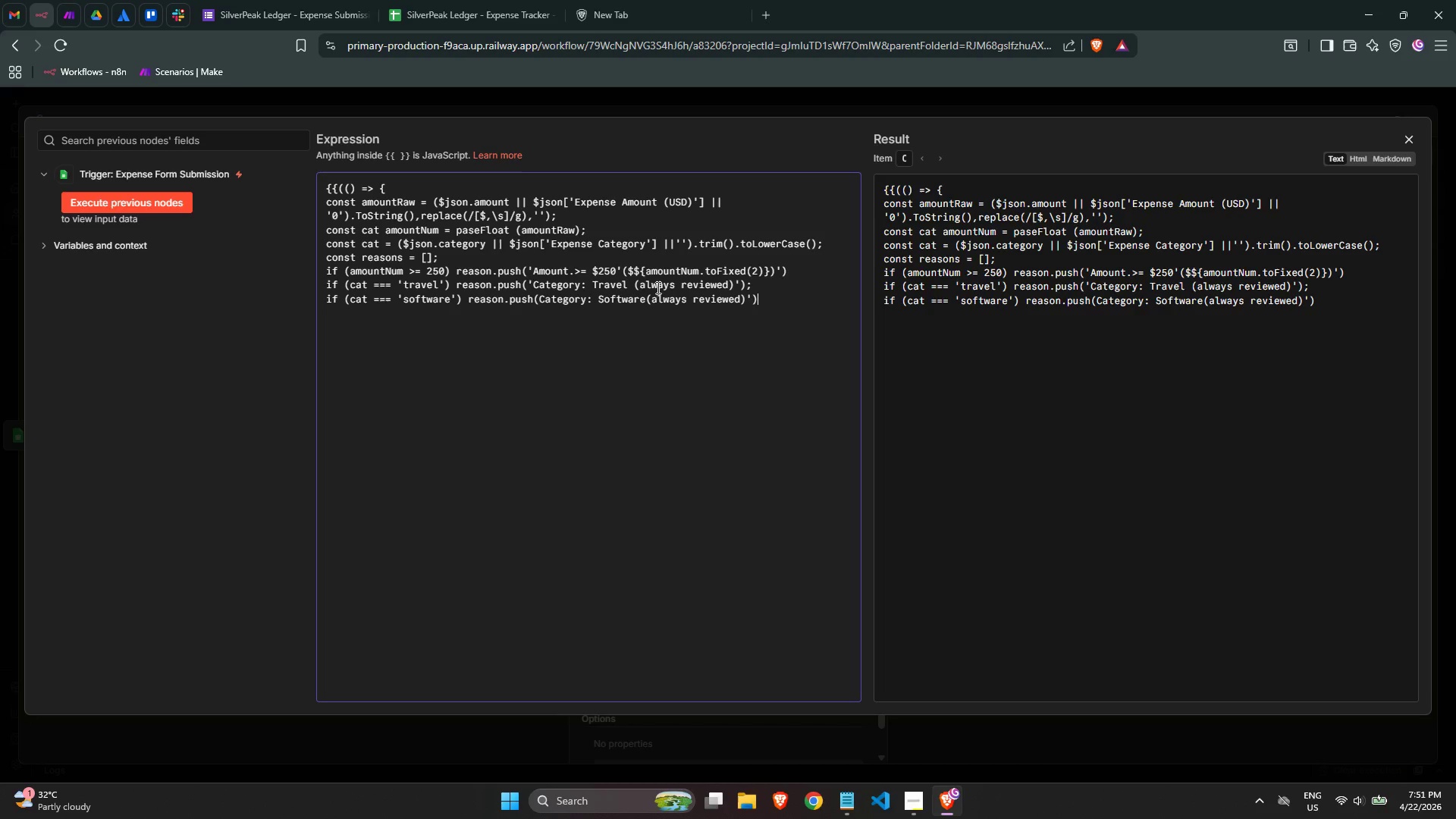 
left_click([647, 297])
 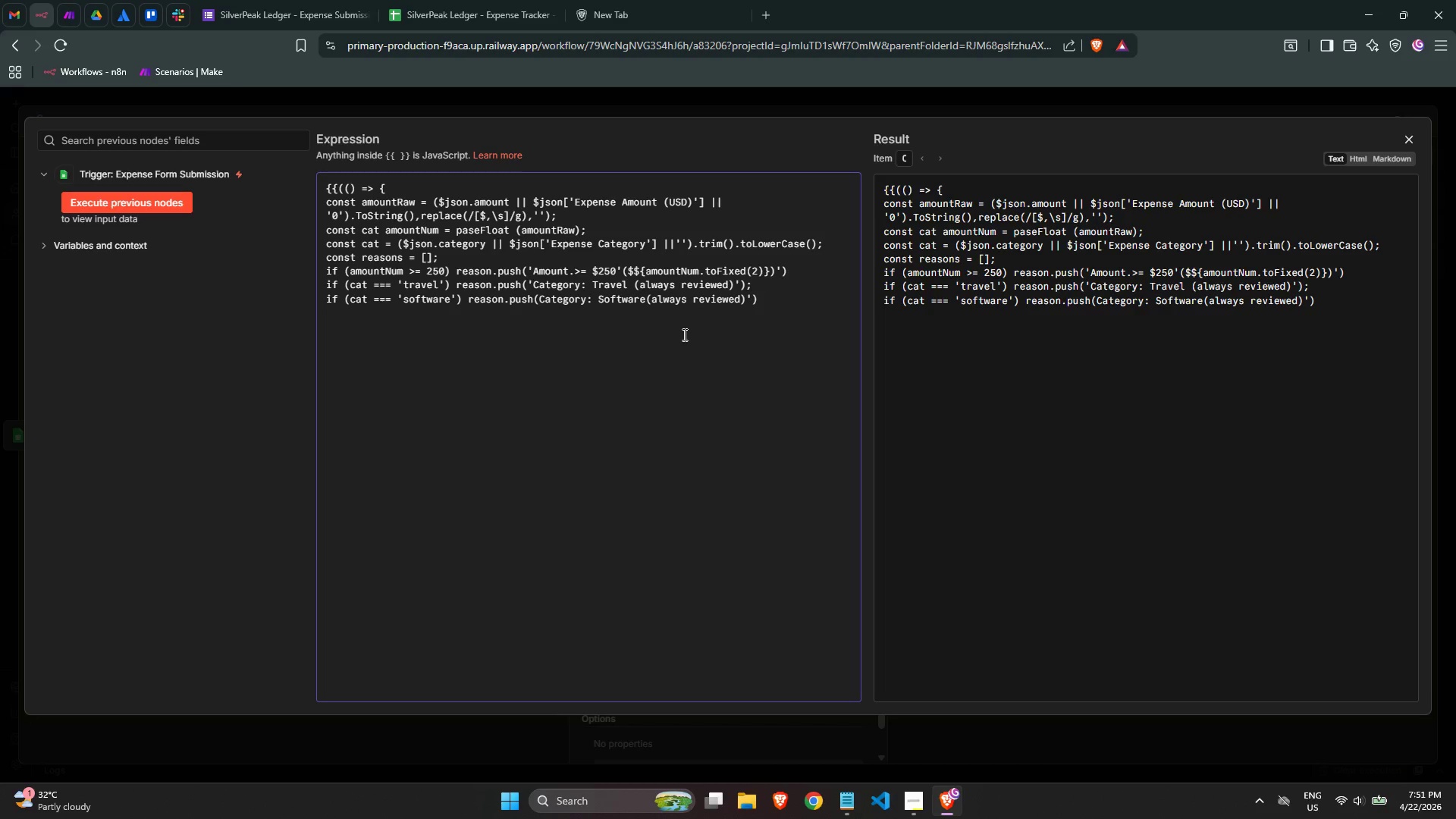 
key(Space)
 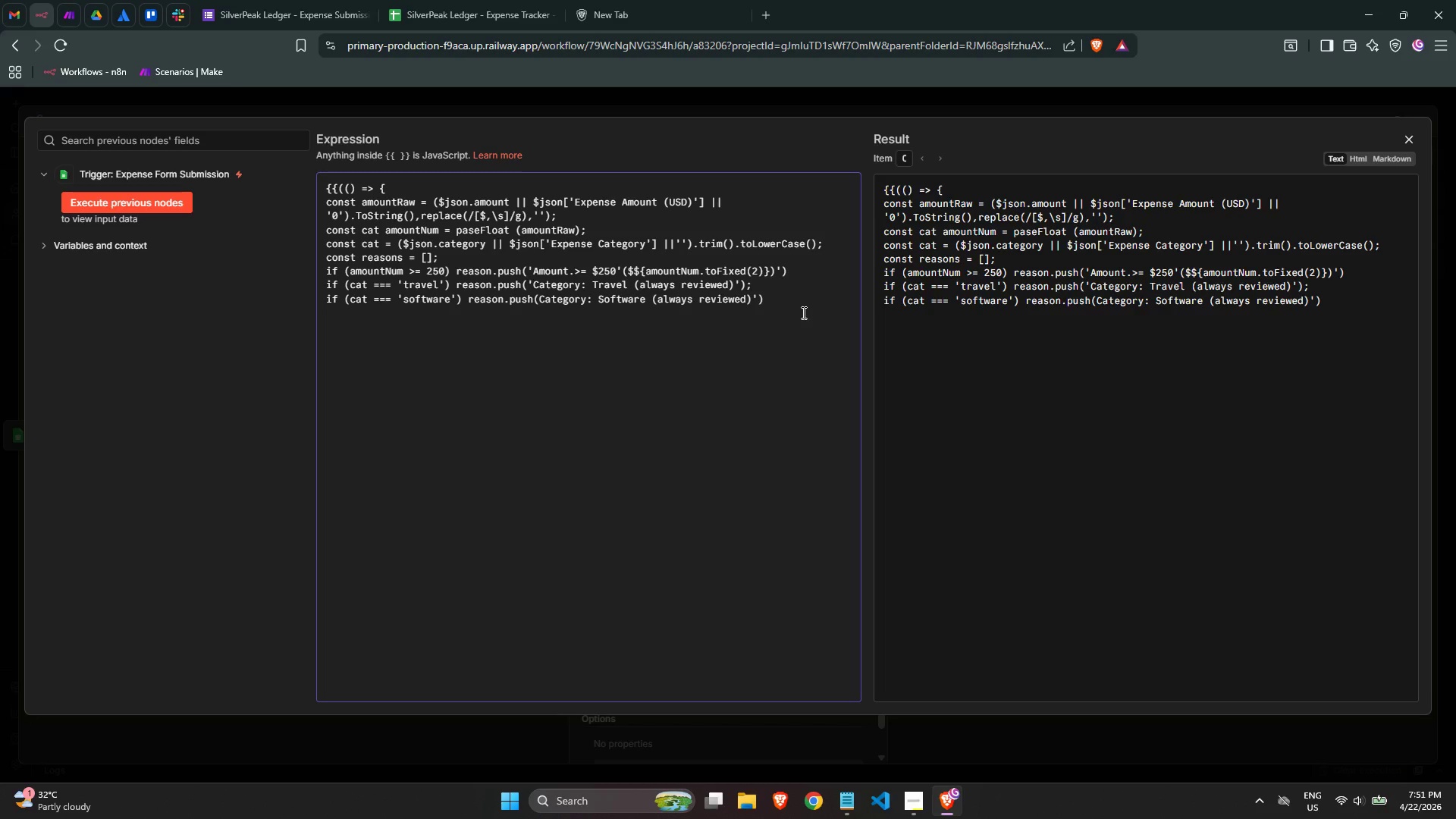 
left_click([802, 303])
 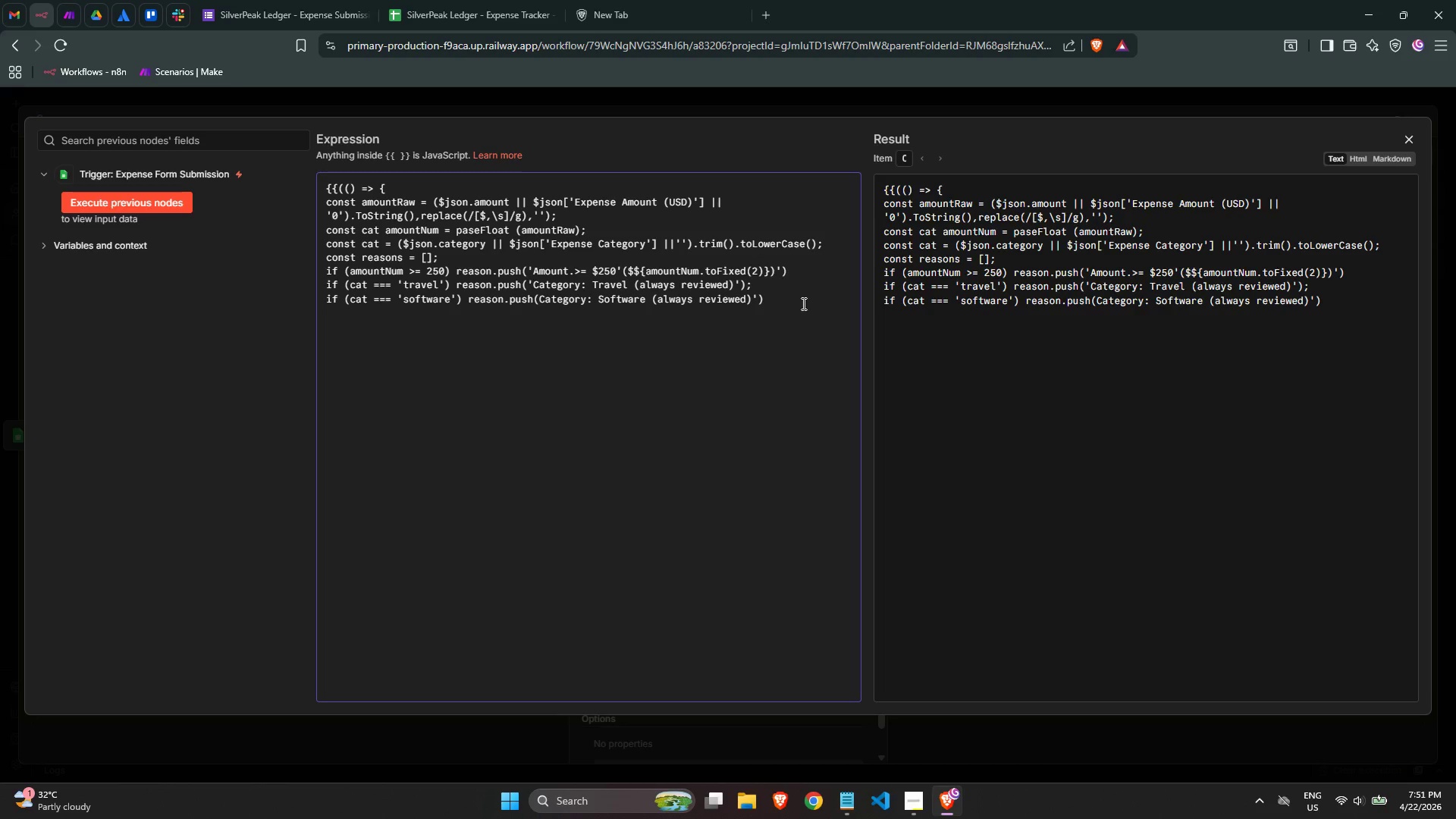 
wait(5.03)
 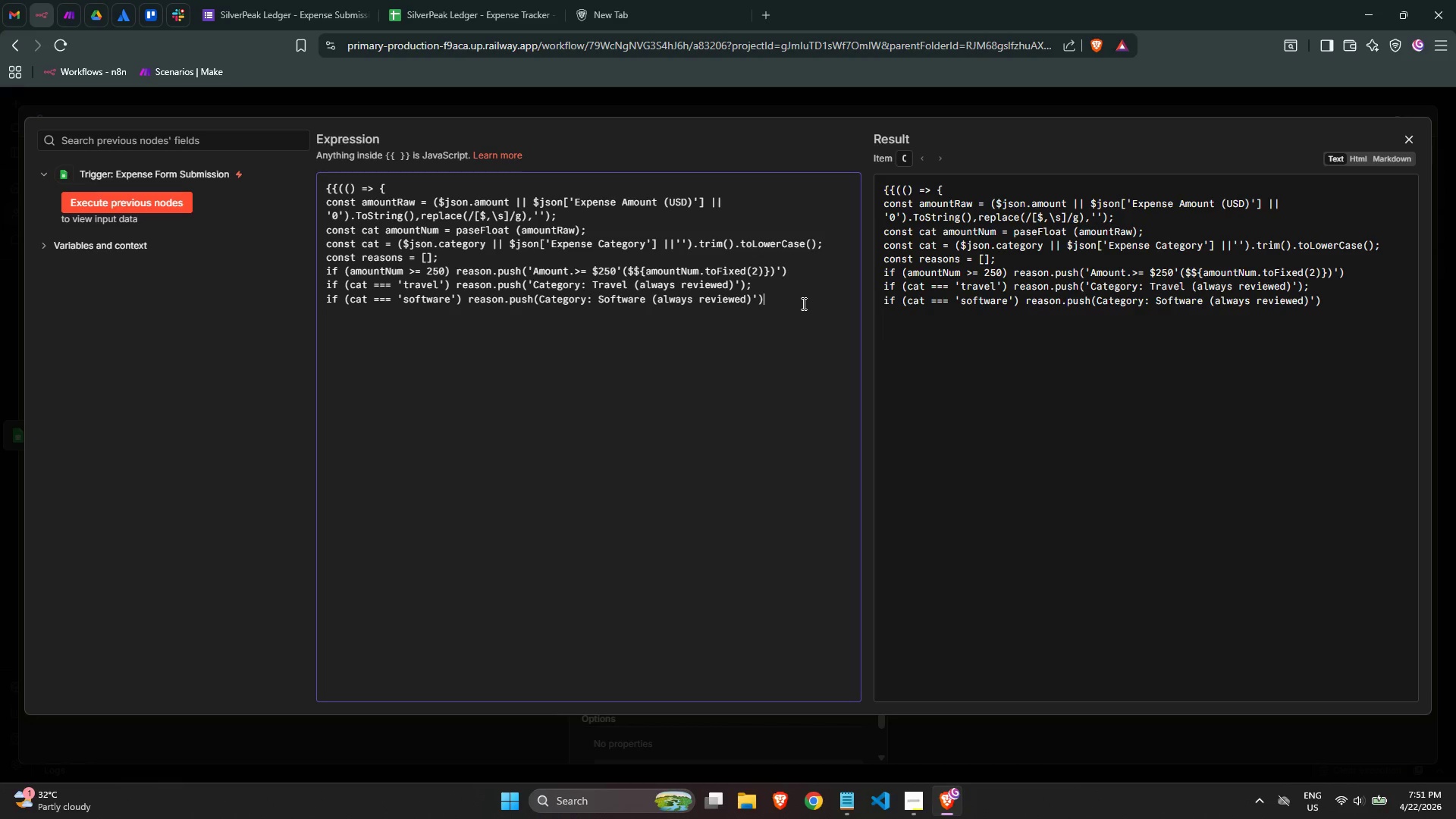 
type(resa)
key(Backspace)
key(Backspace)
type(ason )
 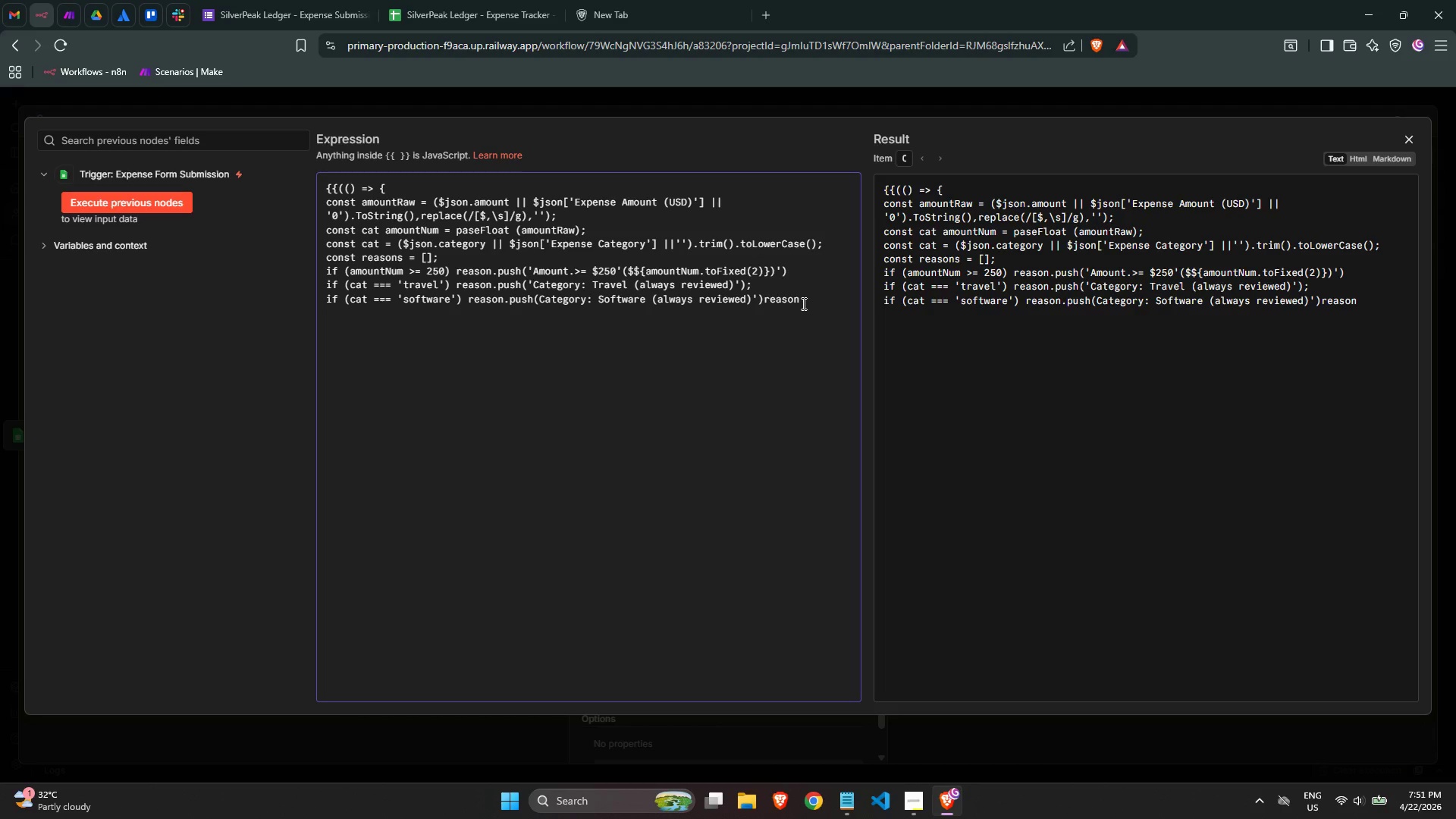 
wait(5.36)
 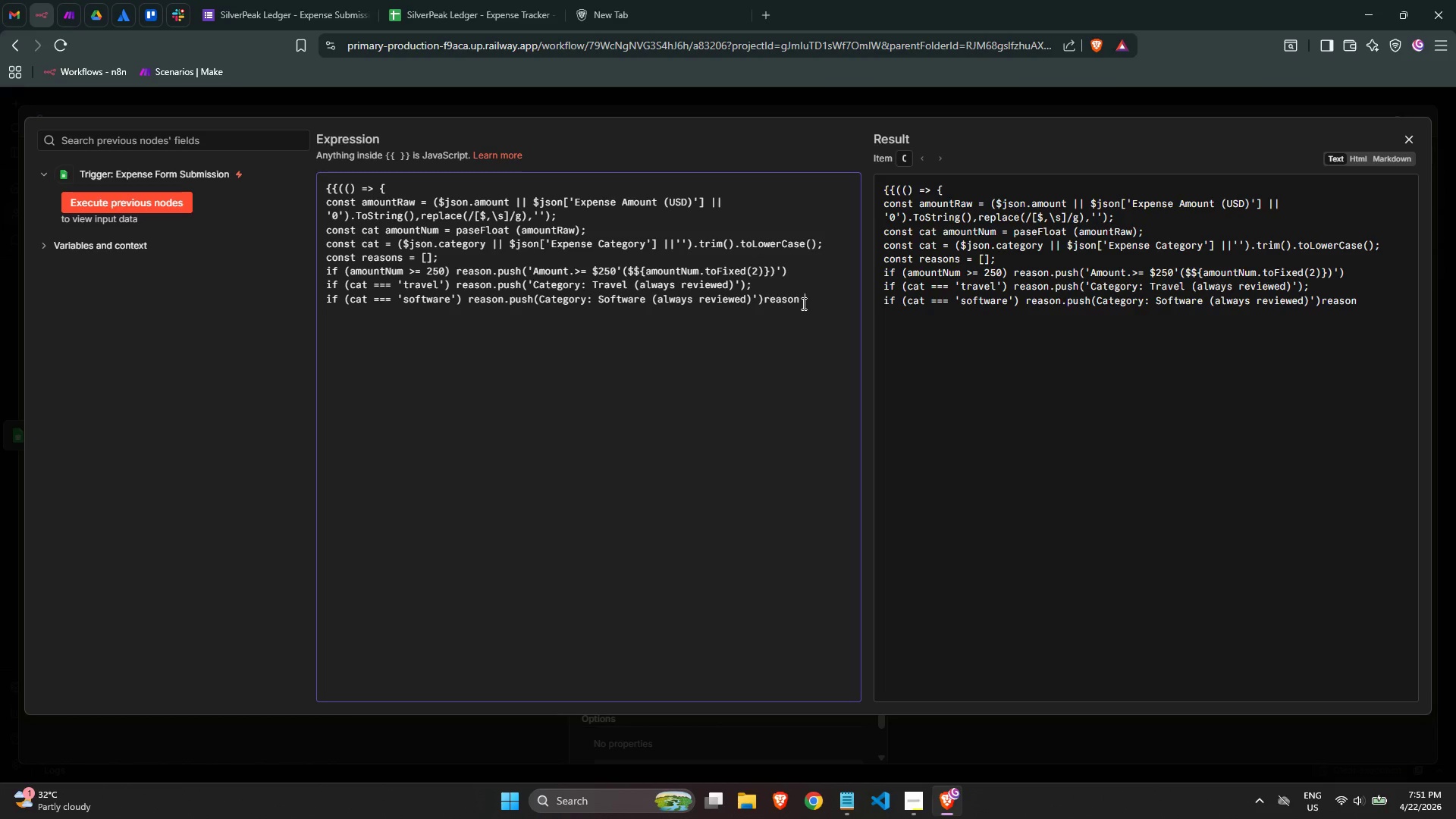 
key(Backspace)
 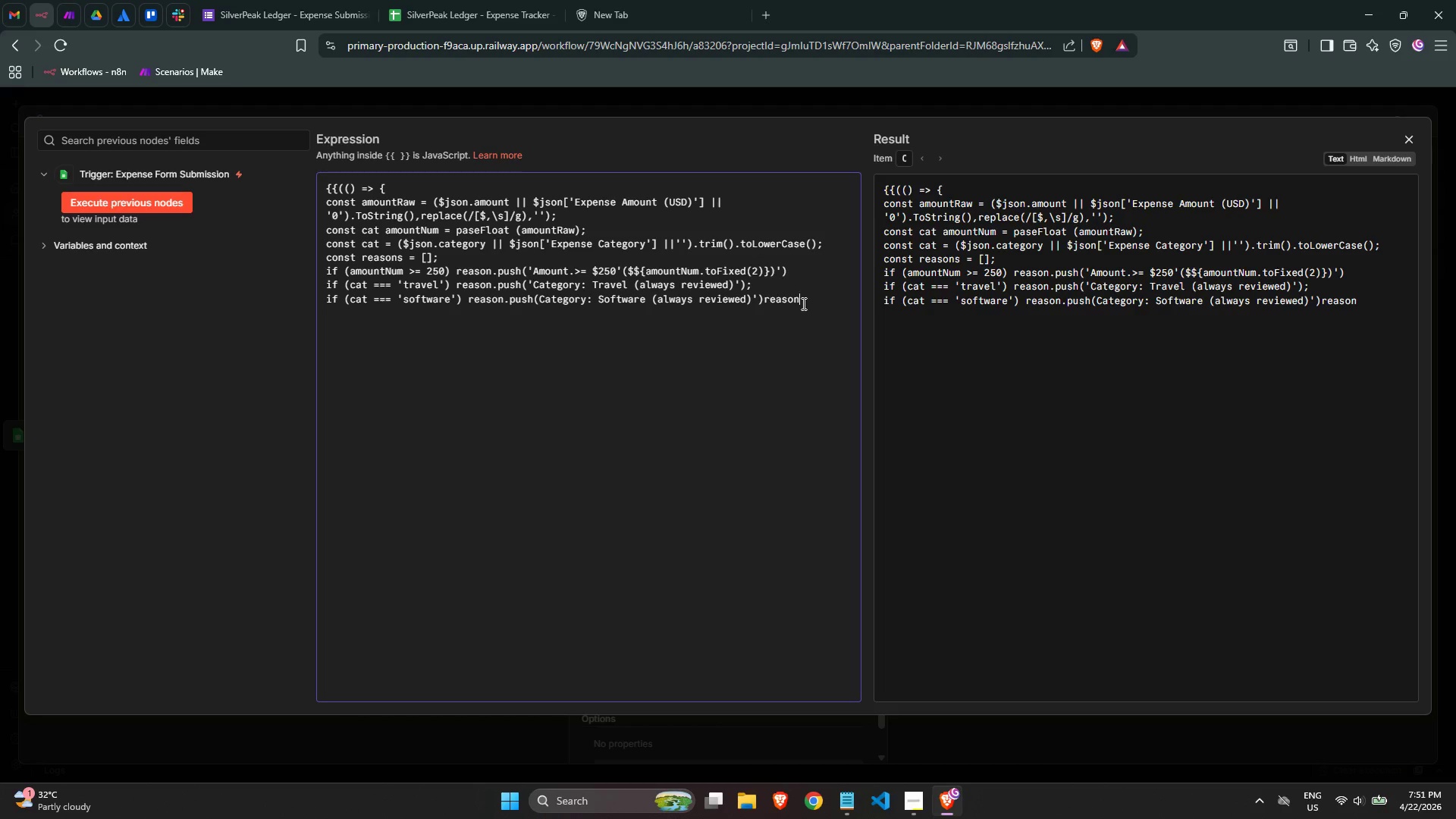 
key(Backspace)
 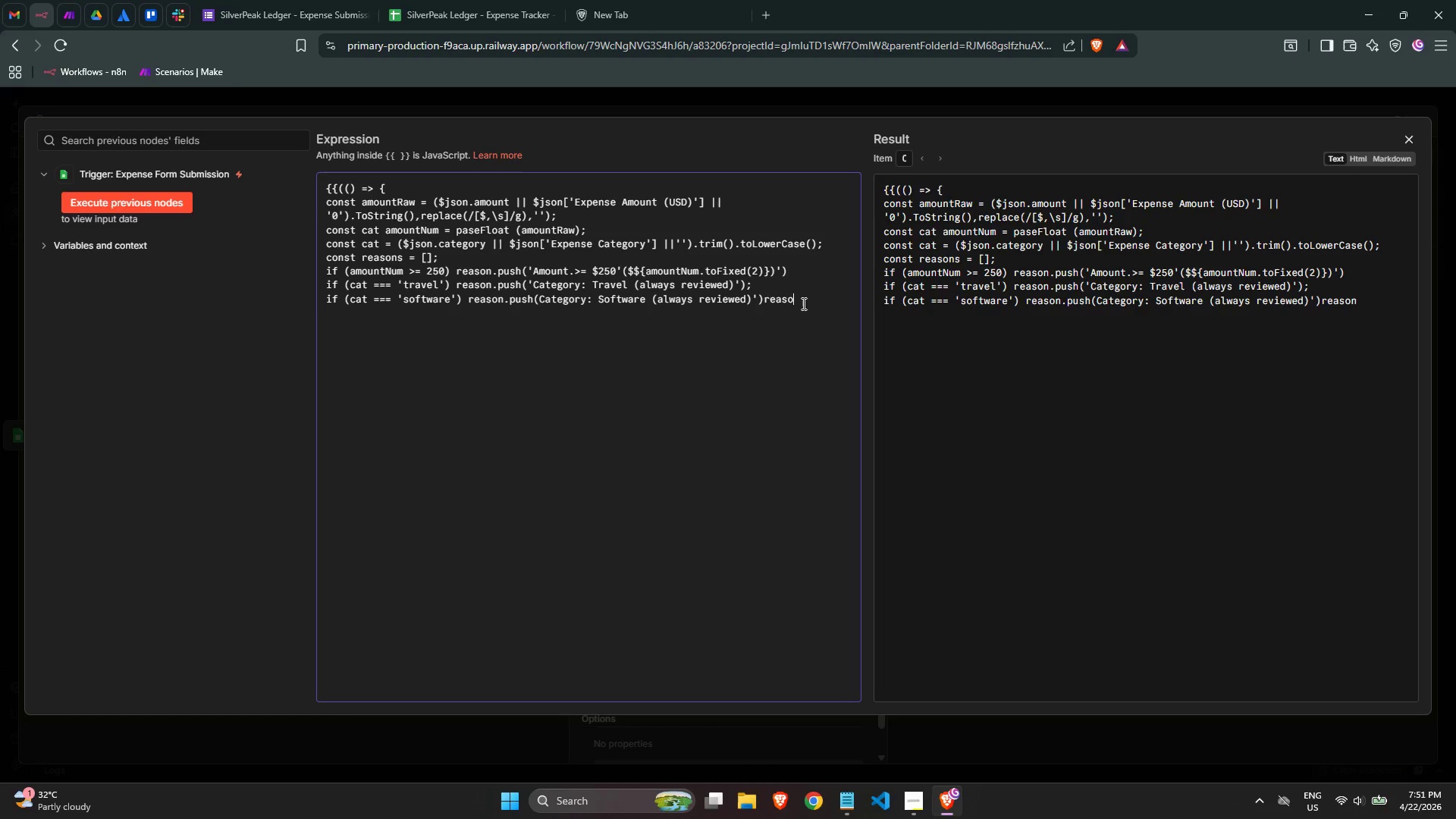 
key(Backspace)
 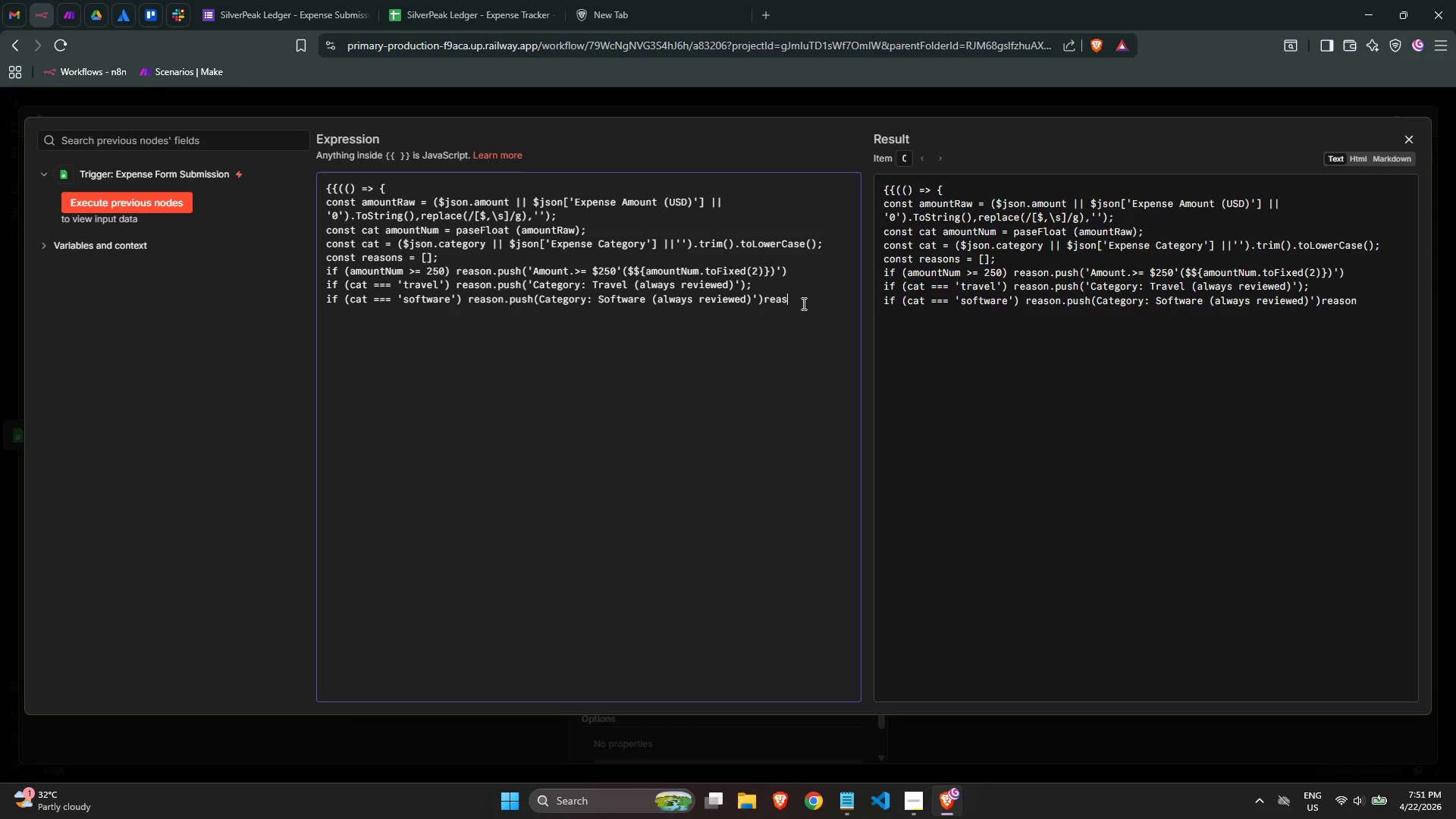 
key(Backspace)
 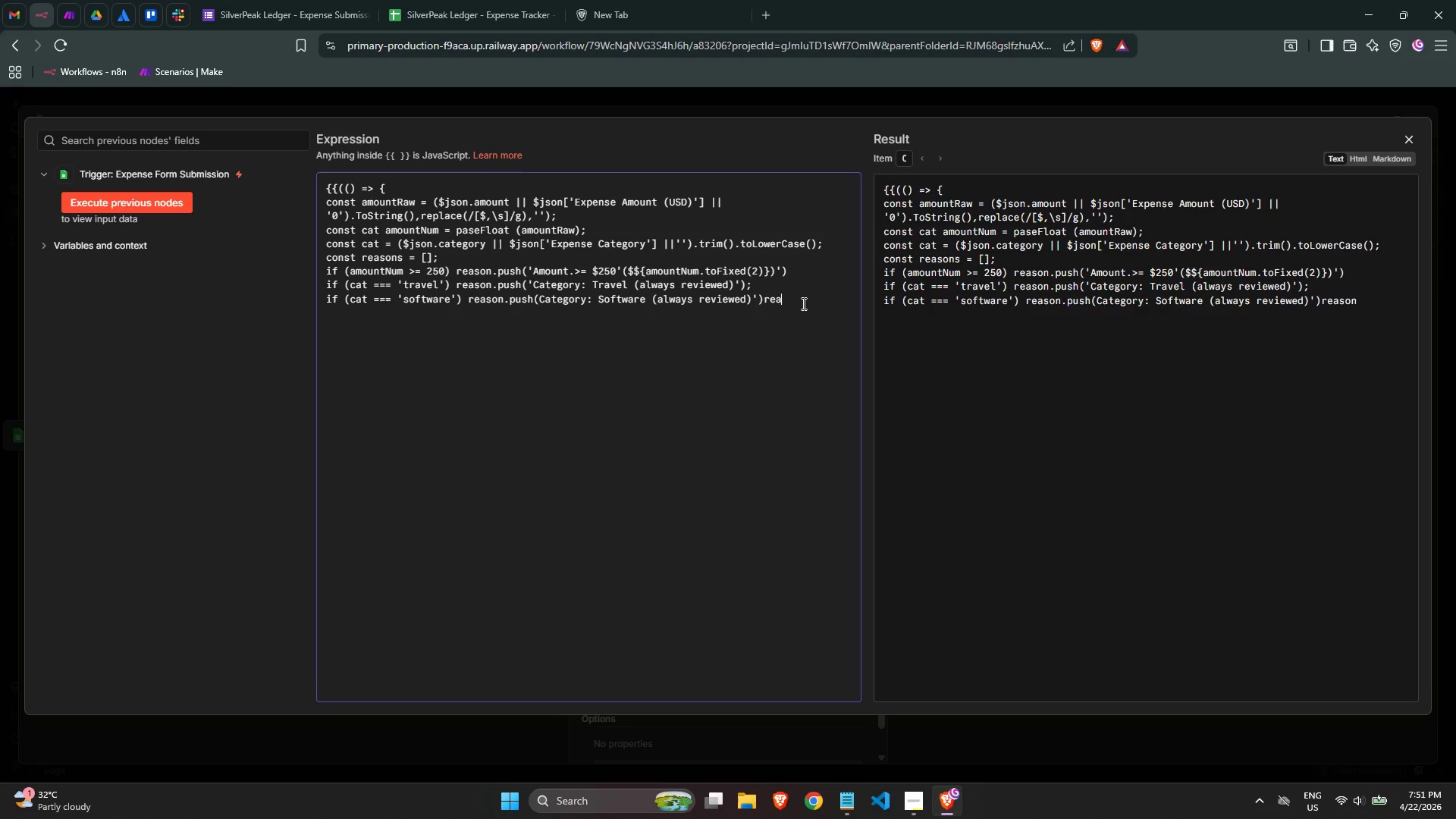 
key(Backspace)
 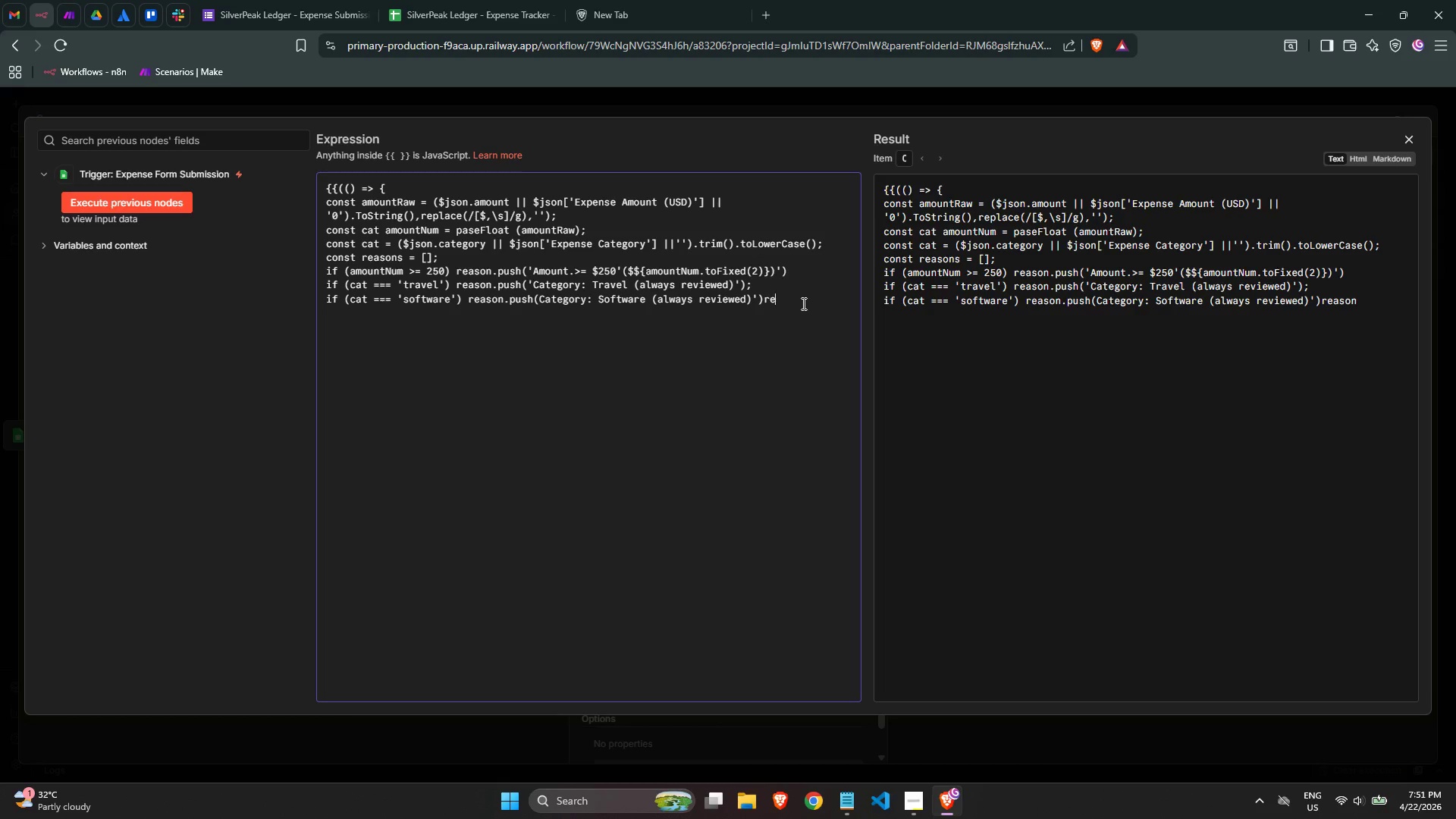 
key(Backspace)
 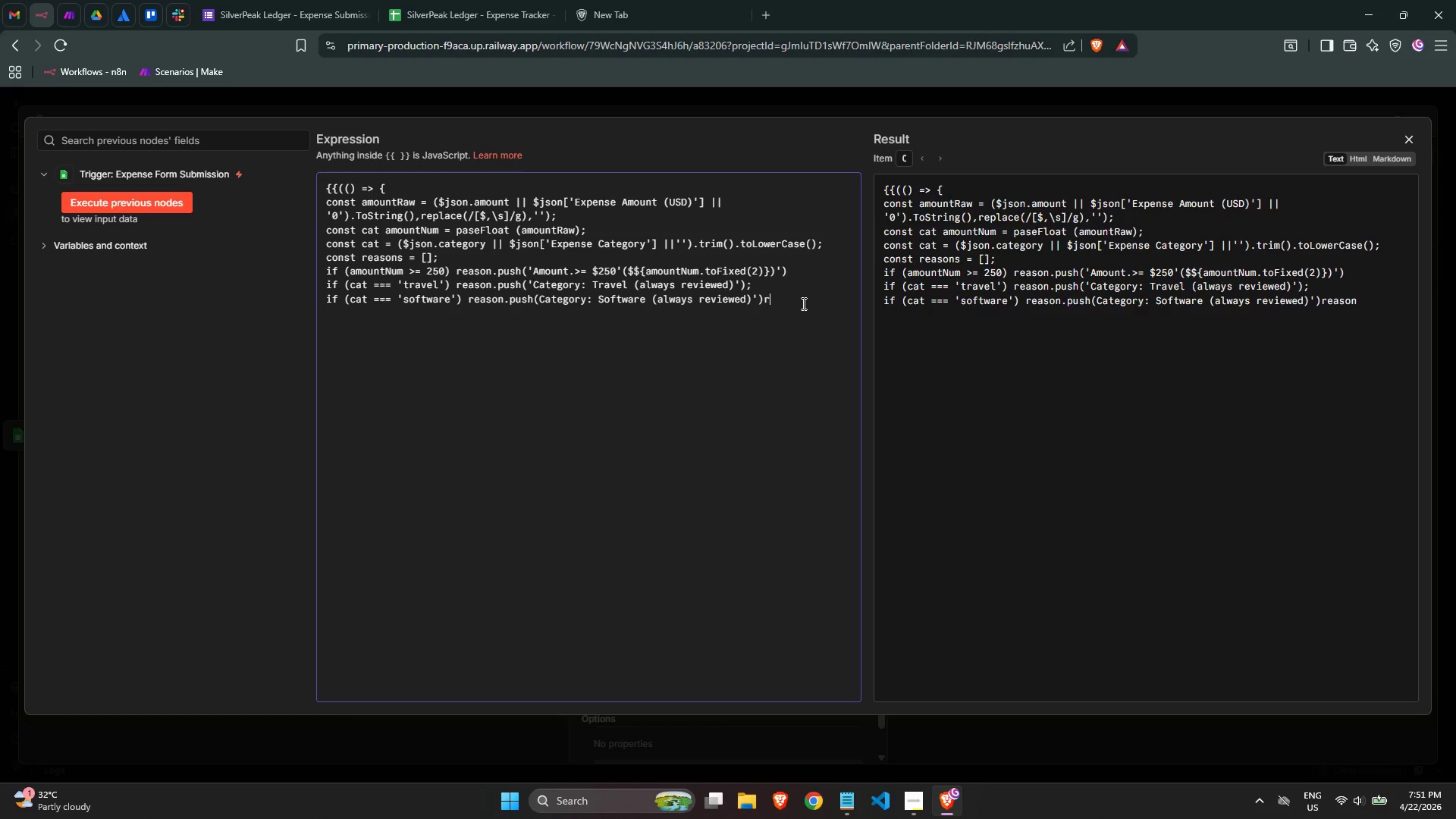 
key(Backspace)
 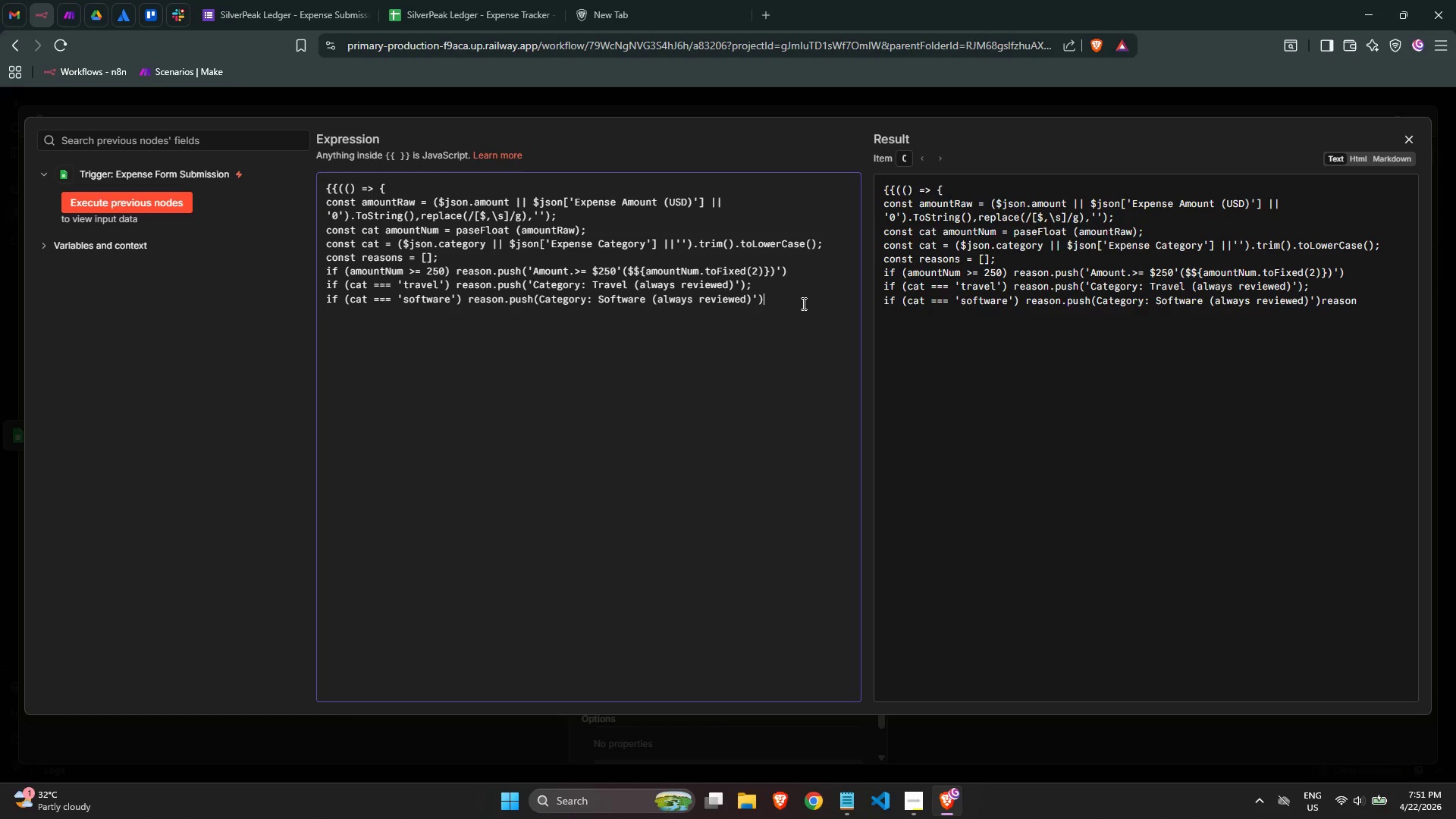 
key(Backspace)
 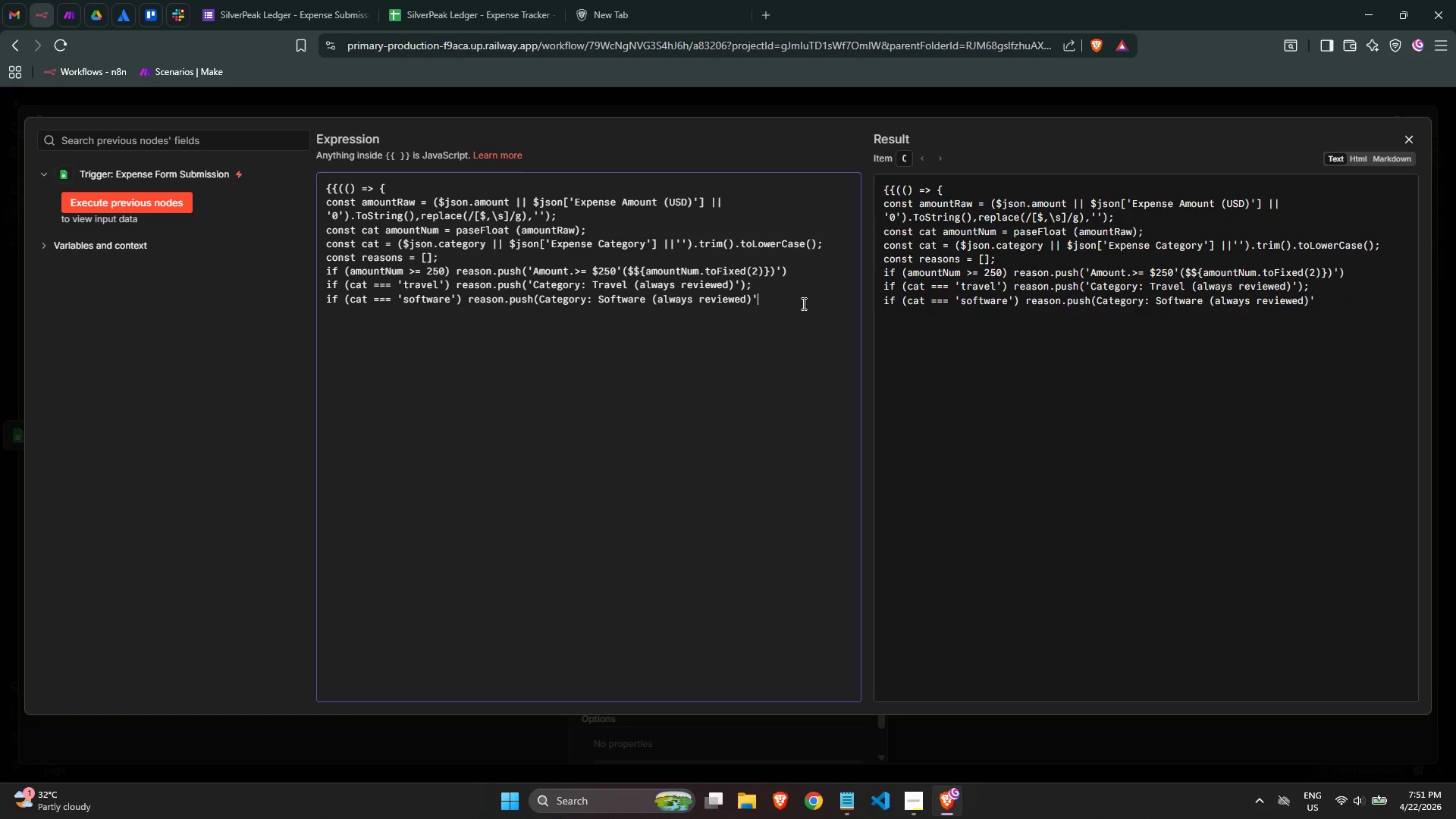 
key(Backspace)
 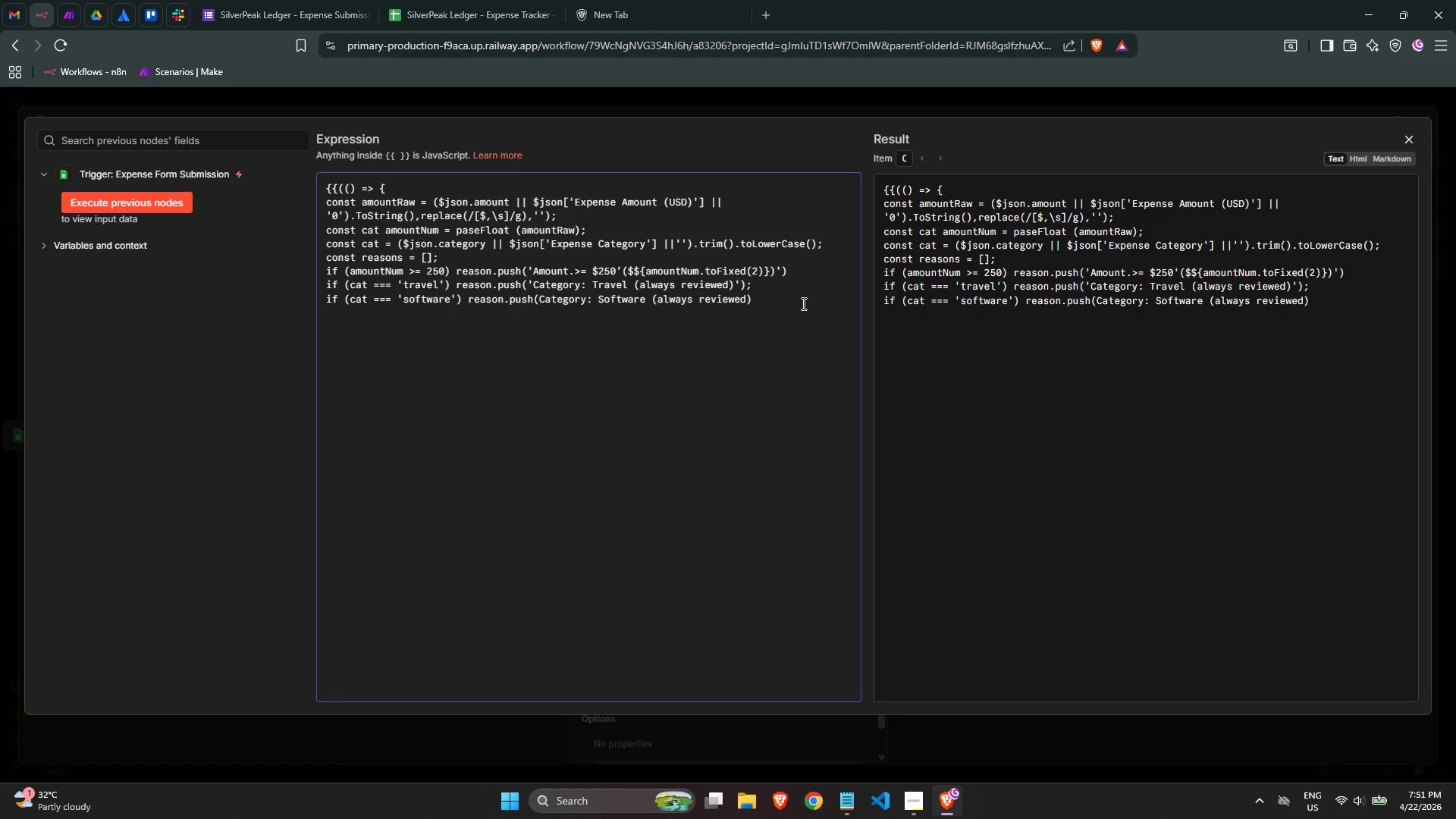 
key(Semicolon)
 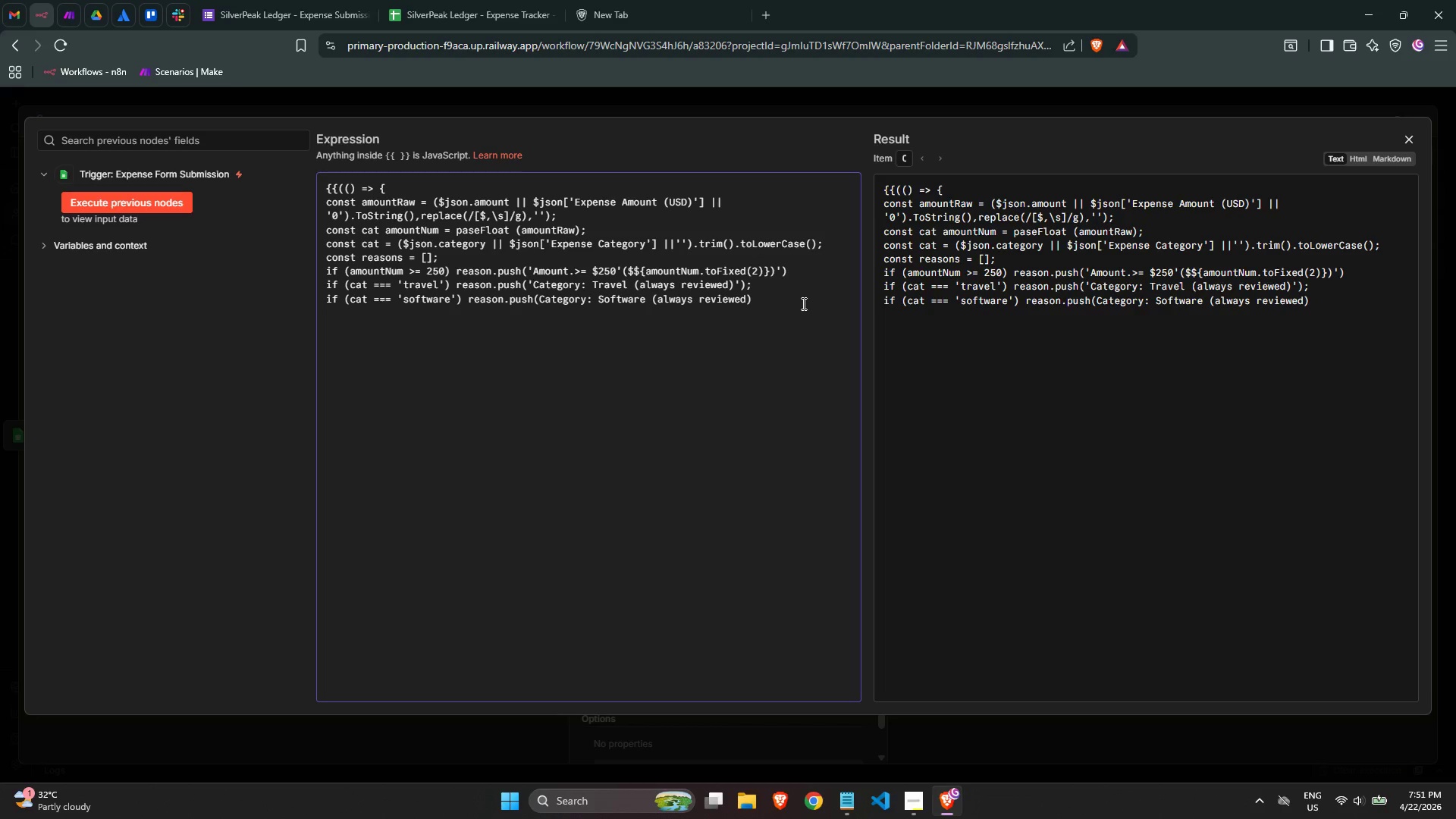 
wait(8.97)
 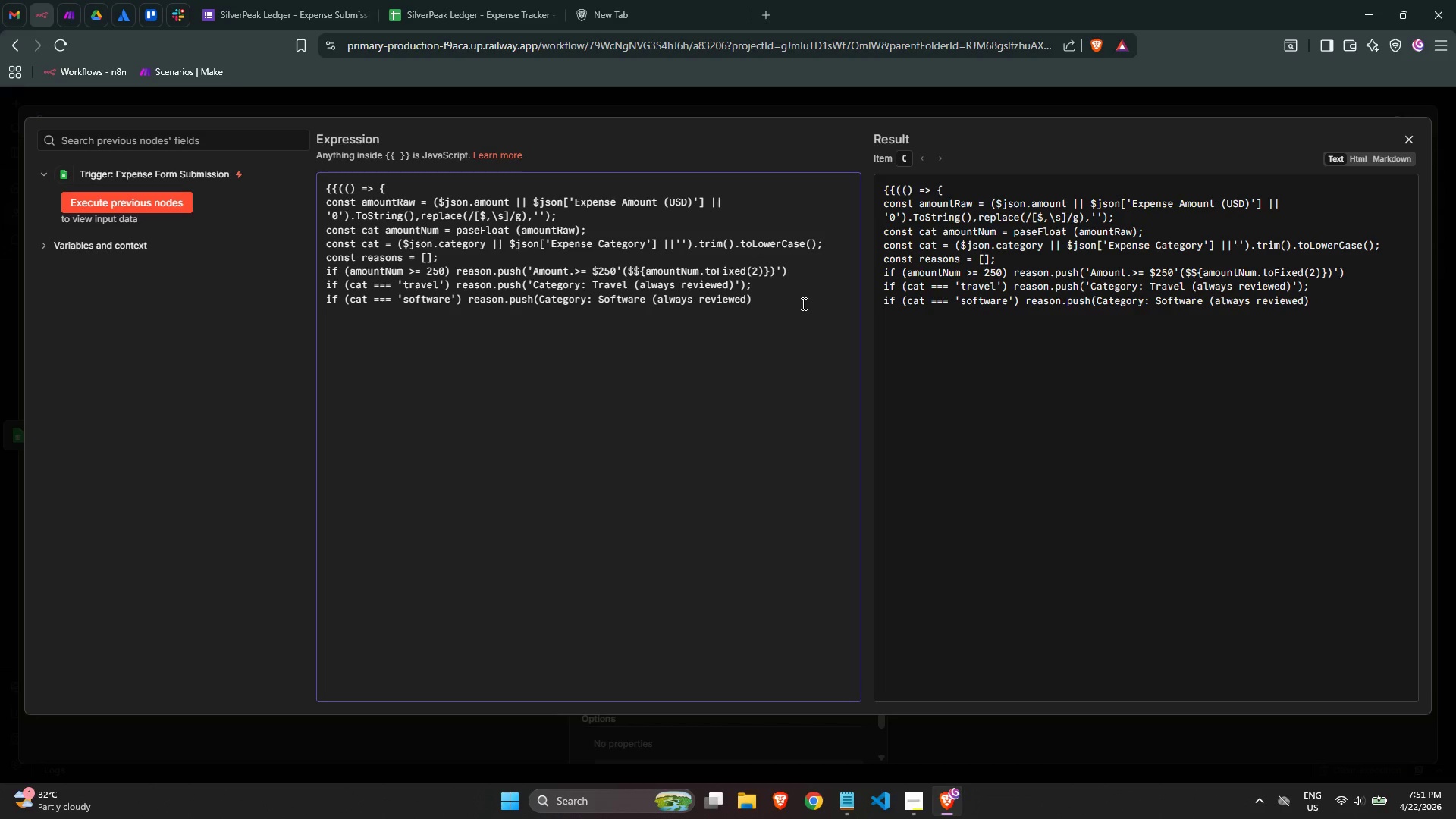 
key(Enter)
 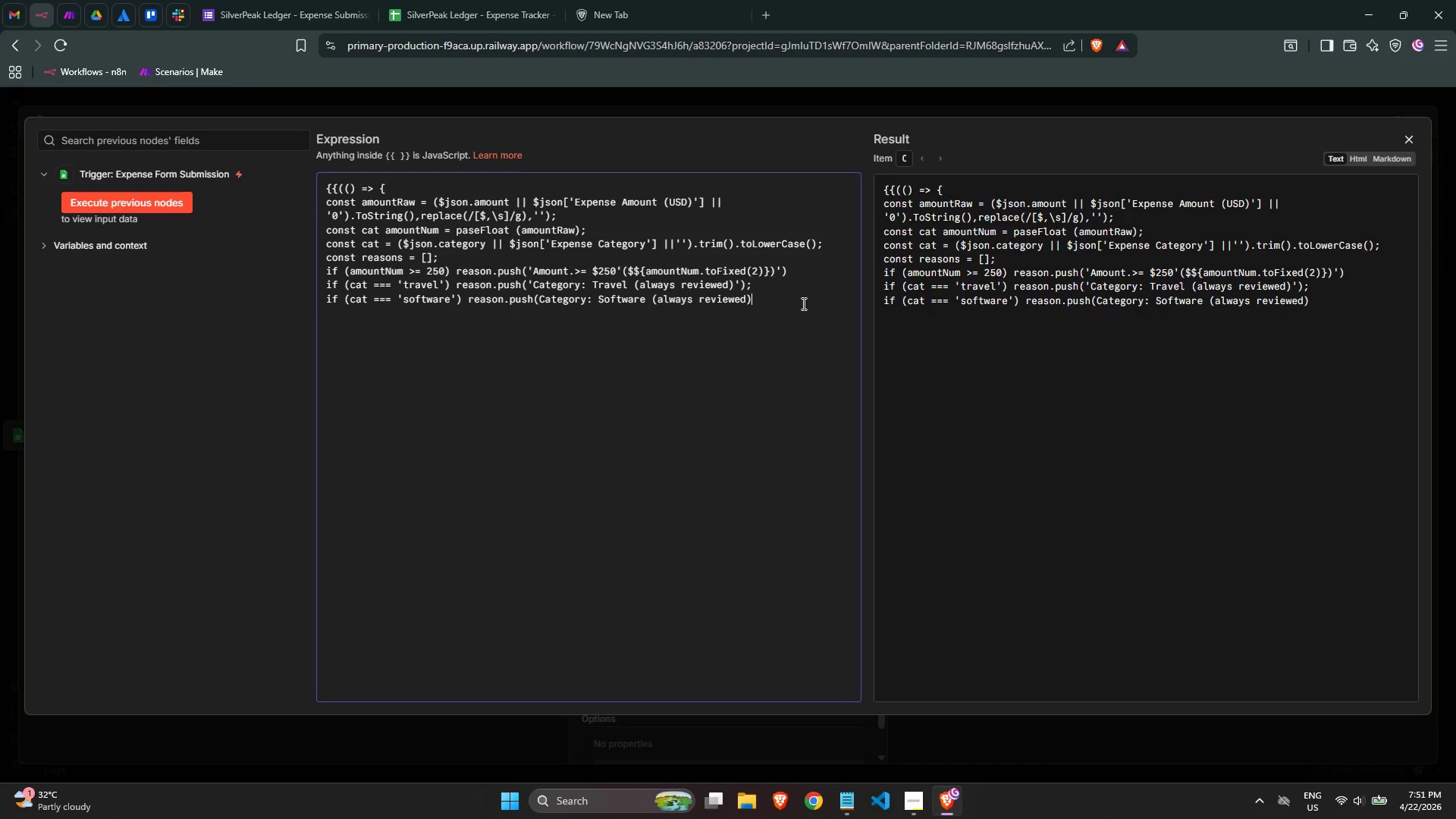 
key(Semicolon)
 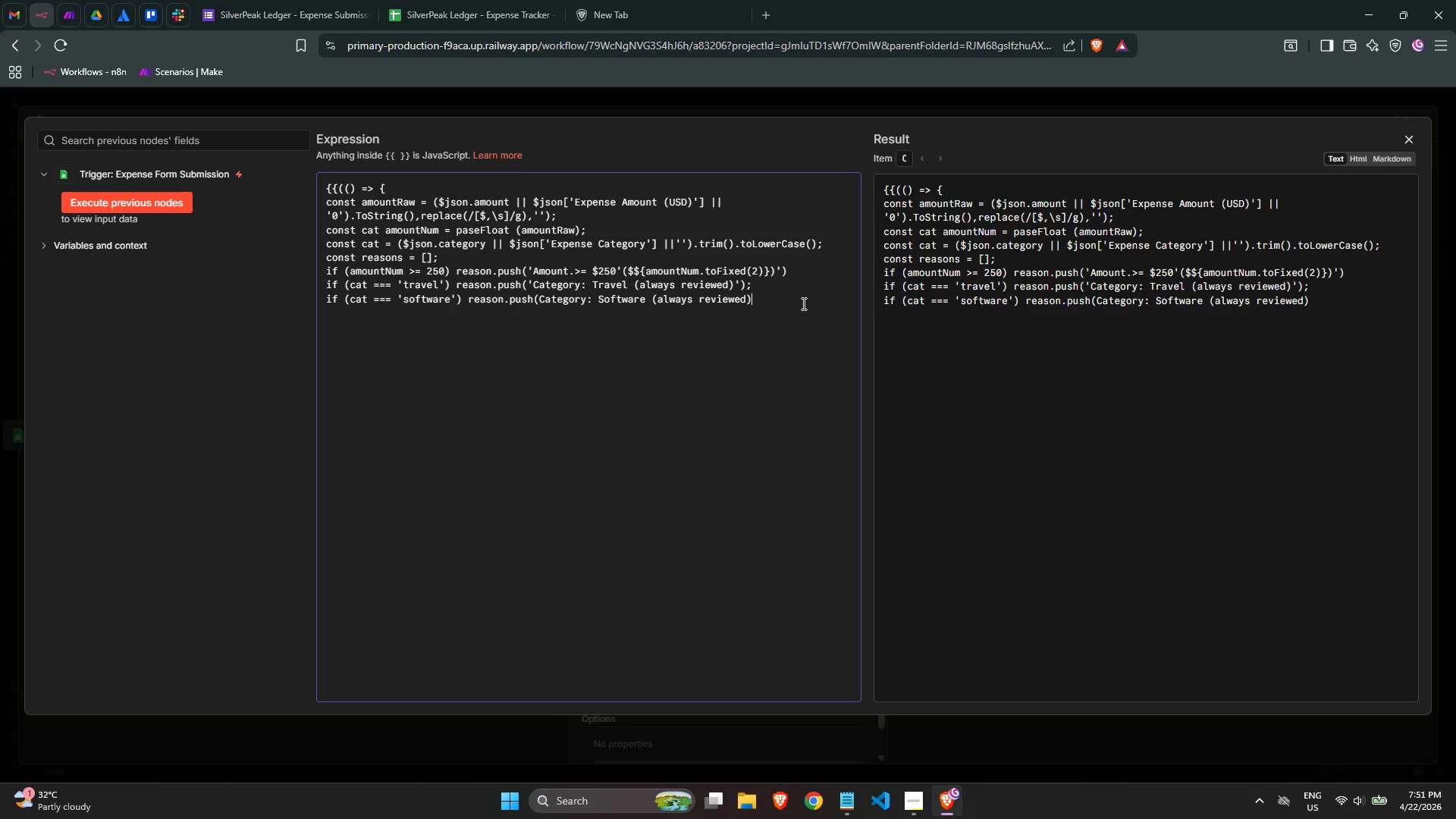 
key(Semicolon)
 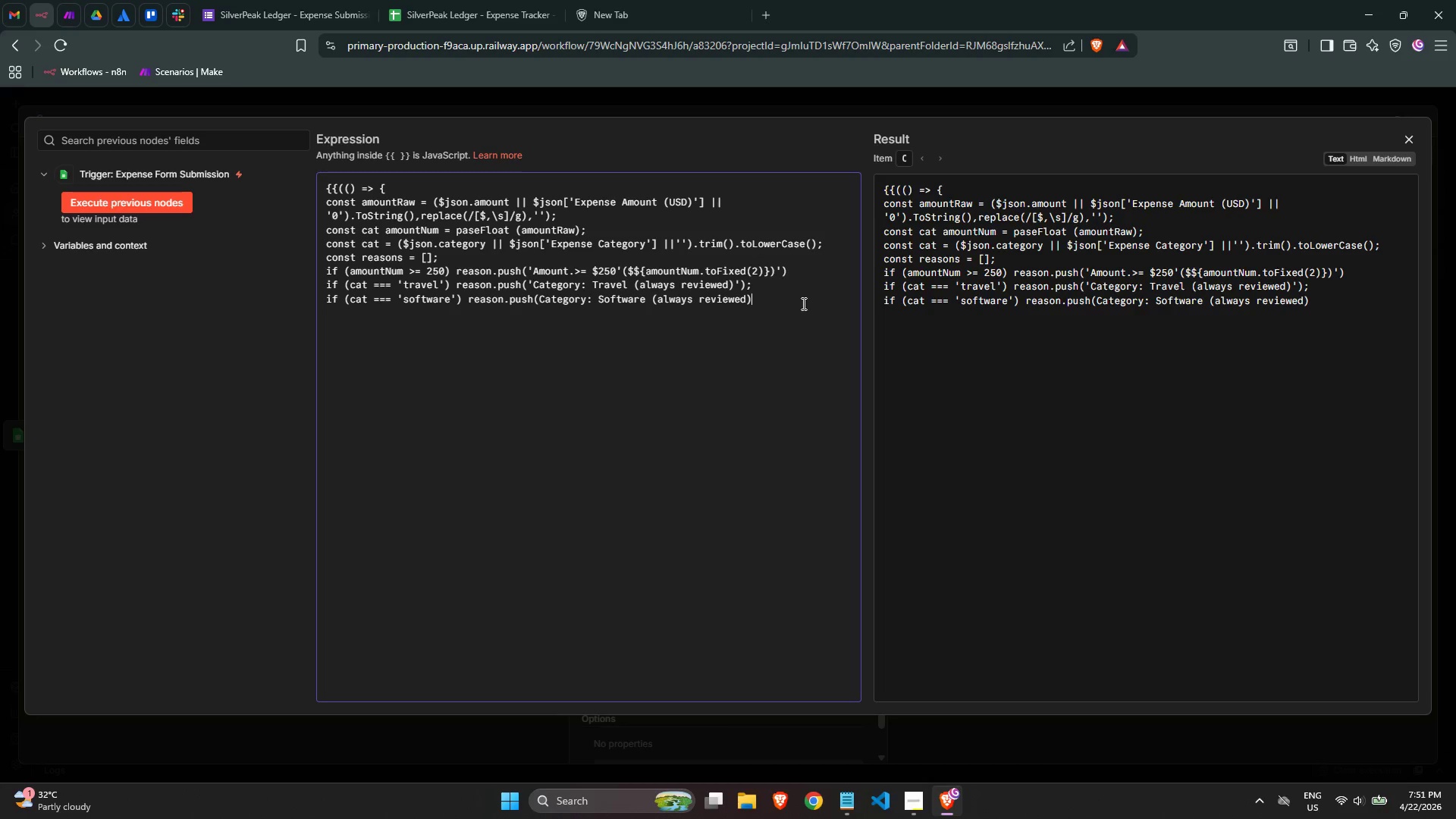 
key(Semicolon)
 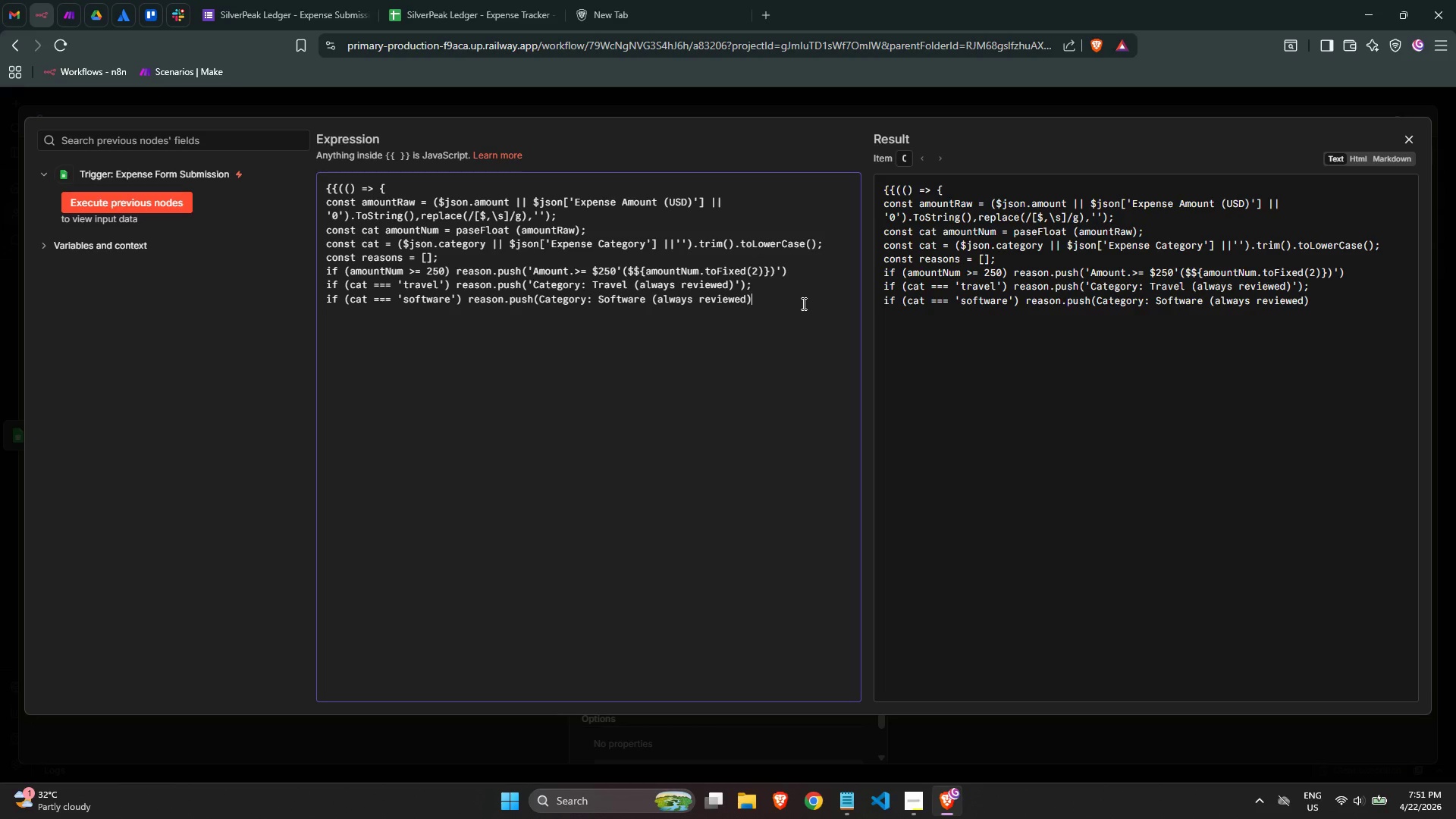 
left_click([802, 303])
 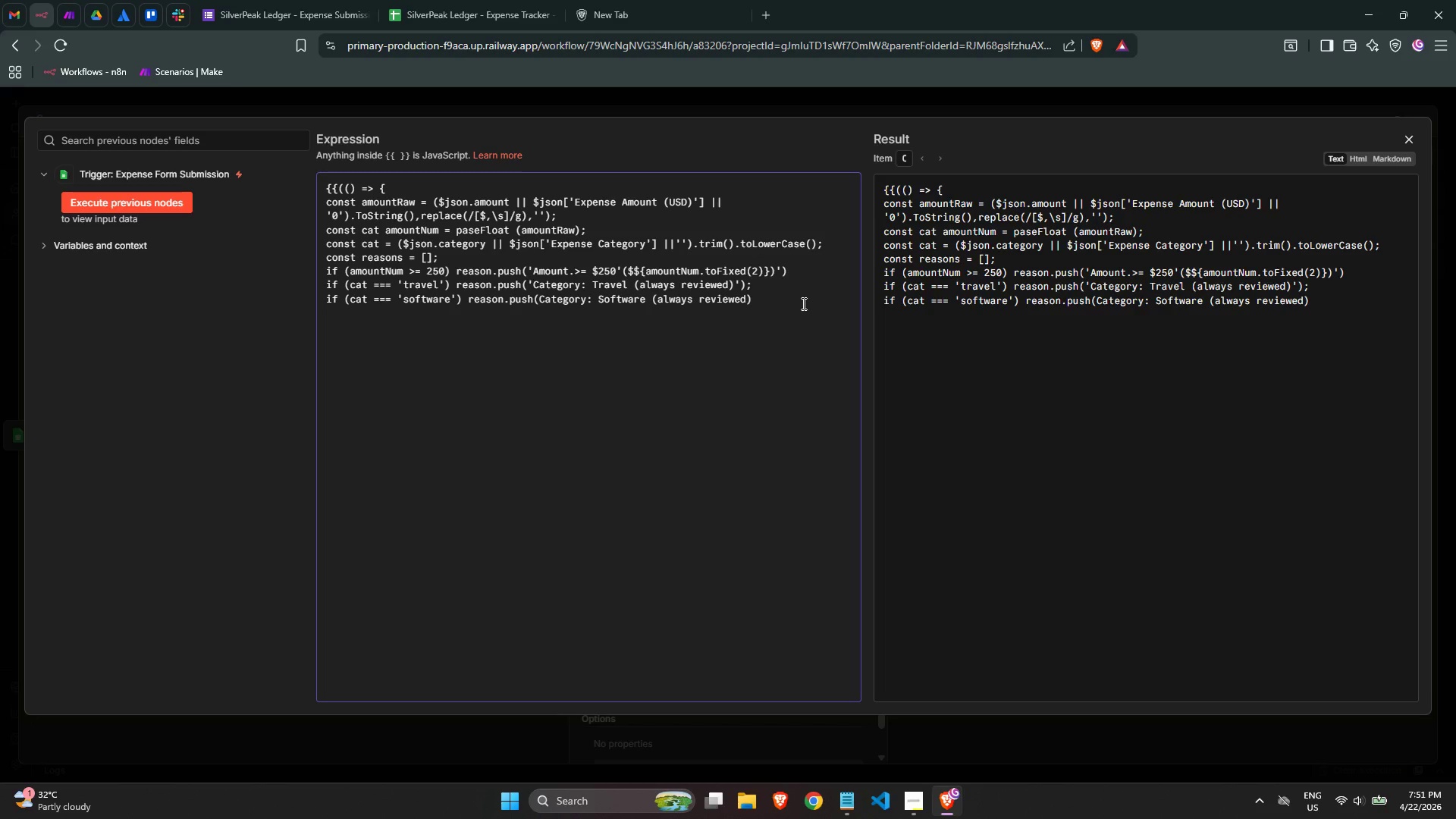 
key(Semicolon)
 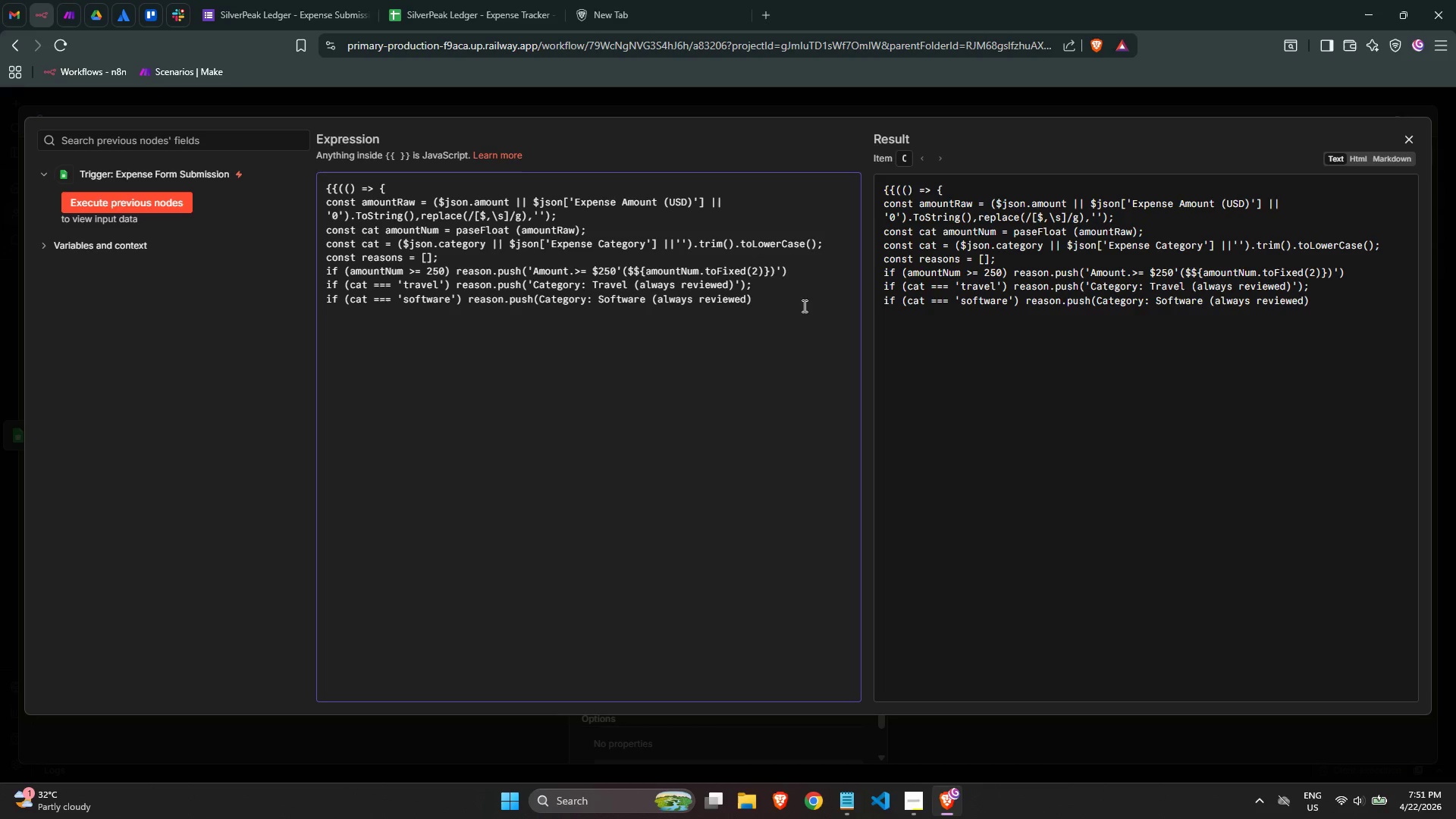 
left_click([782, 403])
 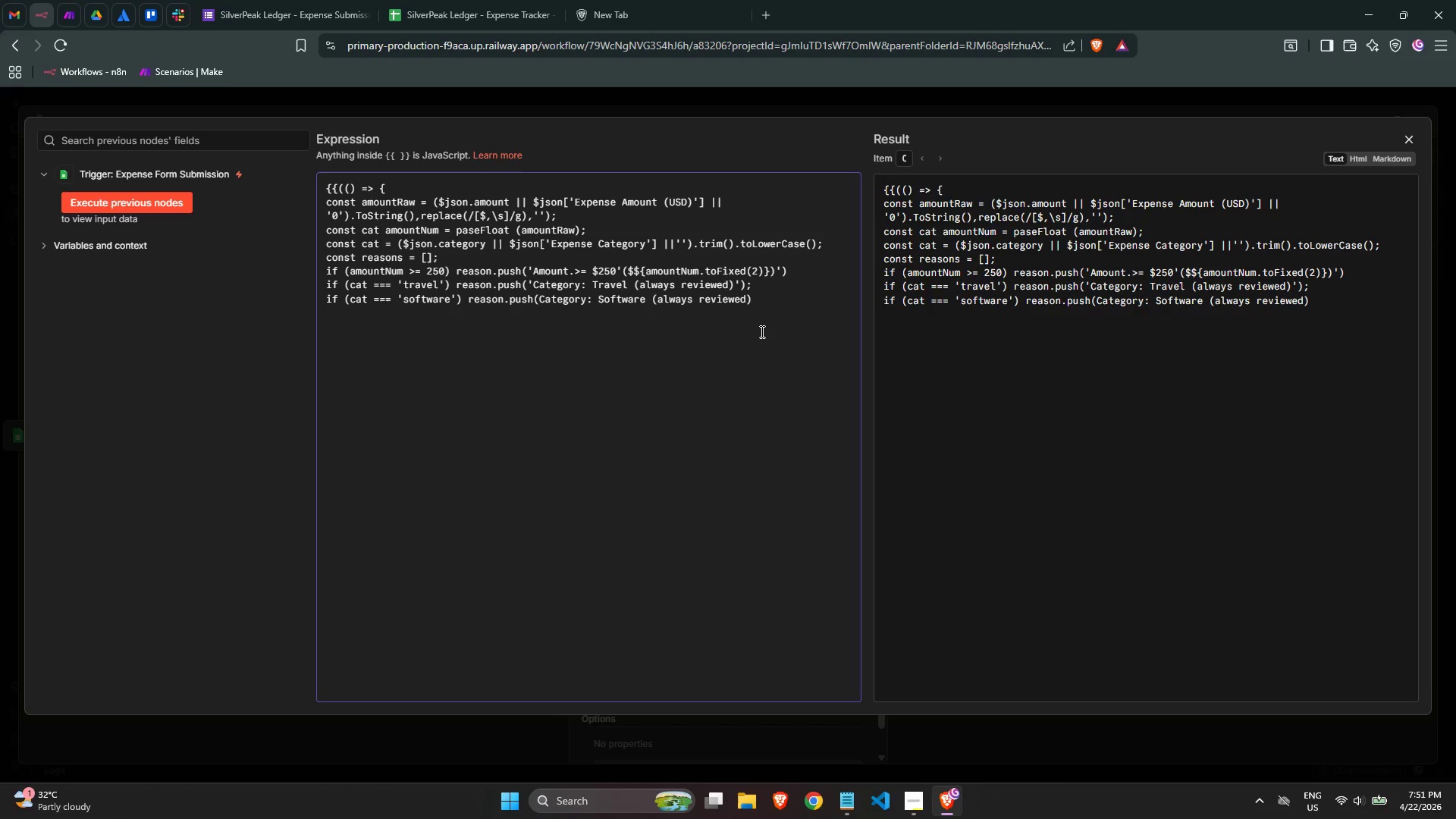 
left_click([767, 313])
 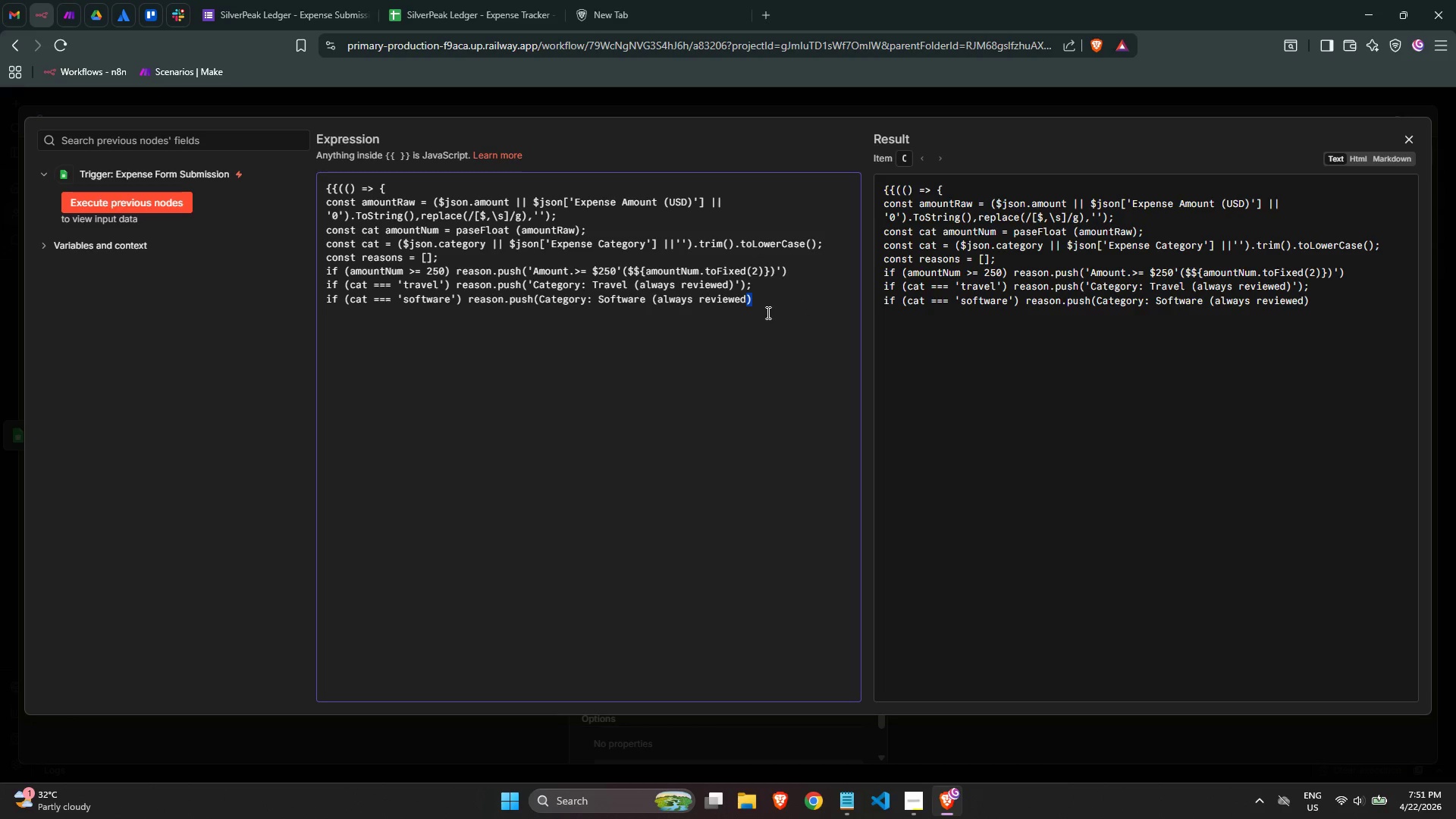 
triple_click([767, 312])
 